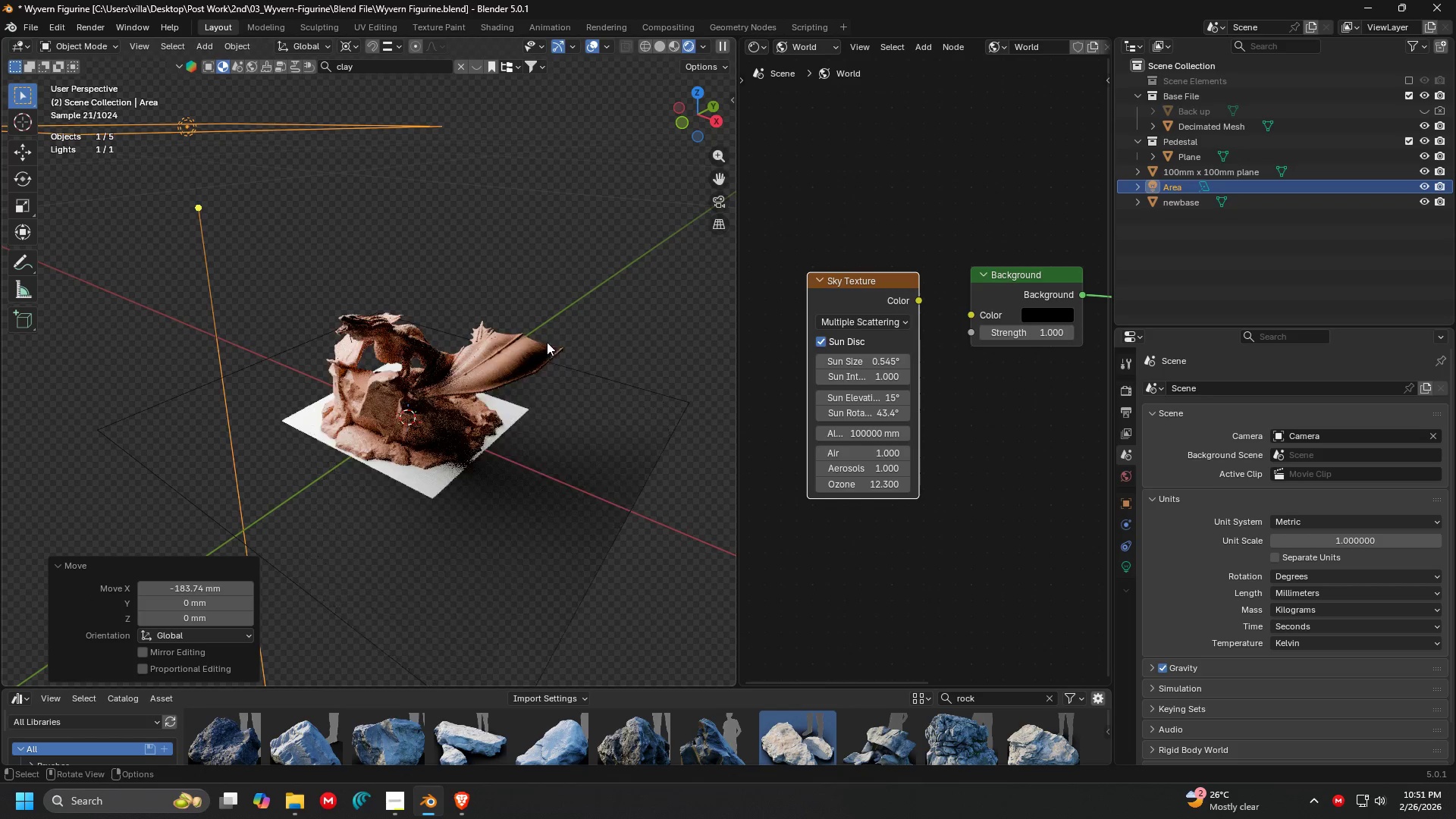 
type(rx)
 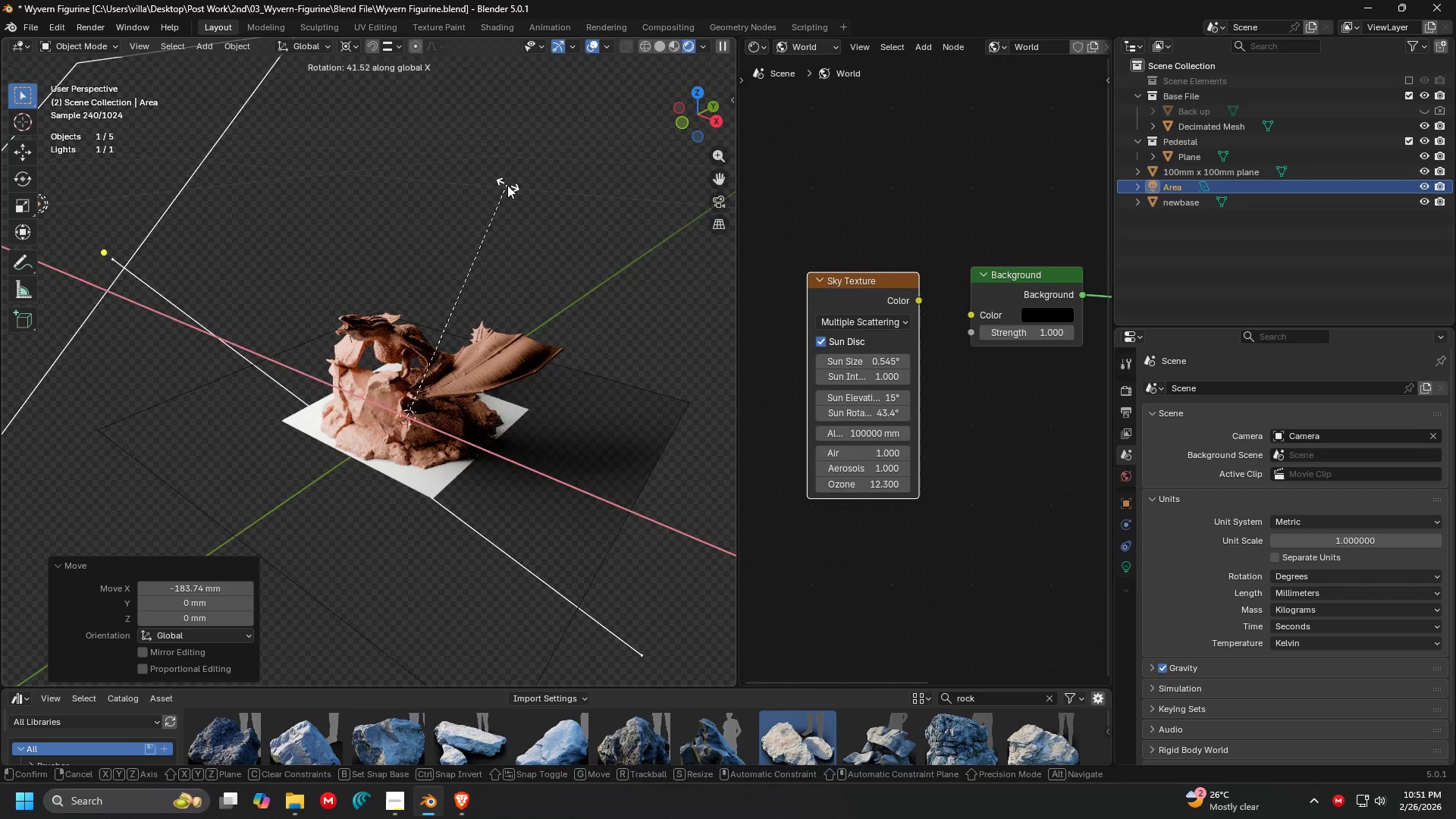 
scroll: coordinate [519, 500], scroll_direction: down, amount: 4.0
 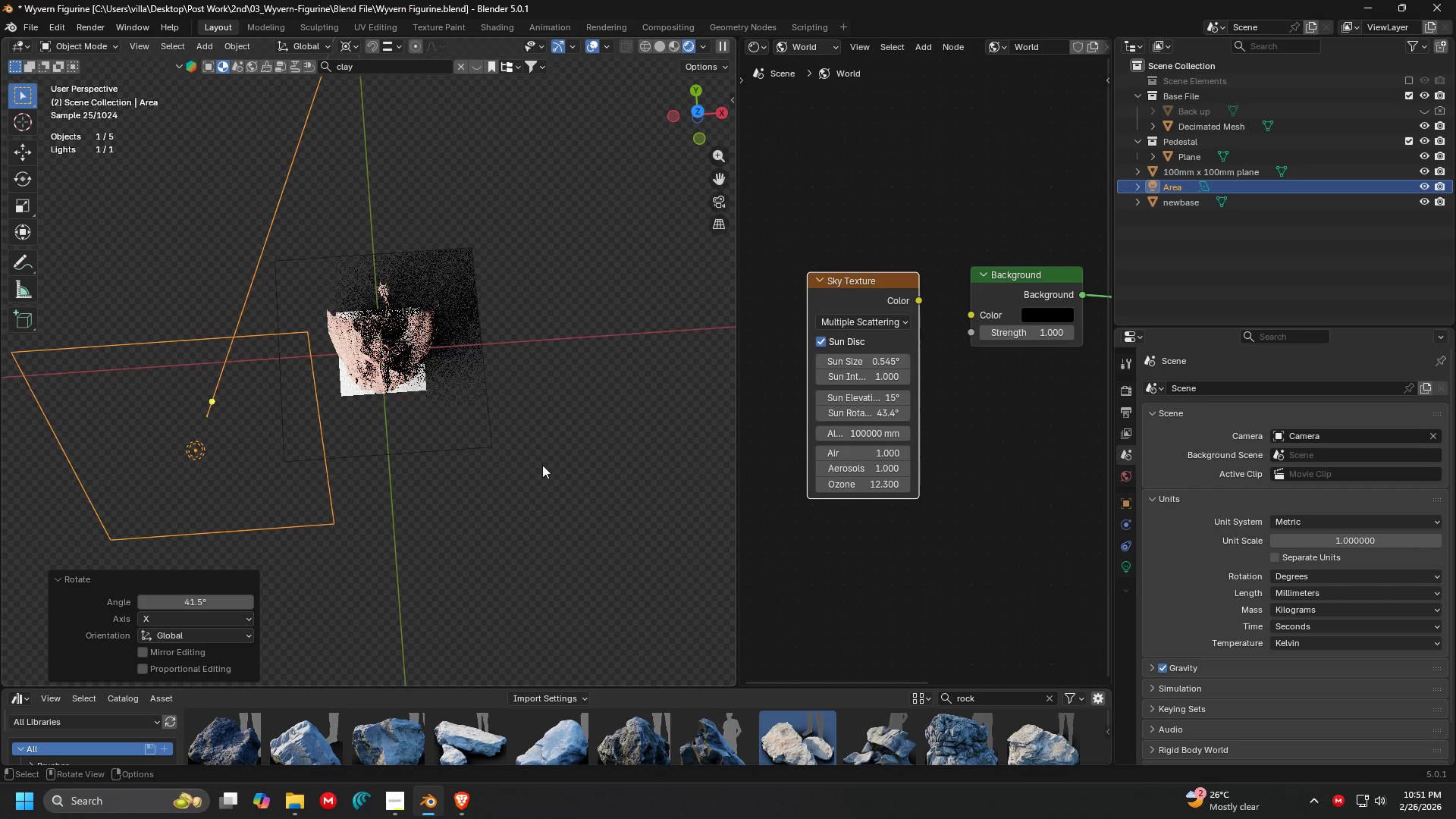 
type(rz)
 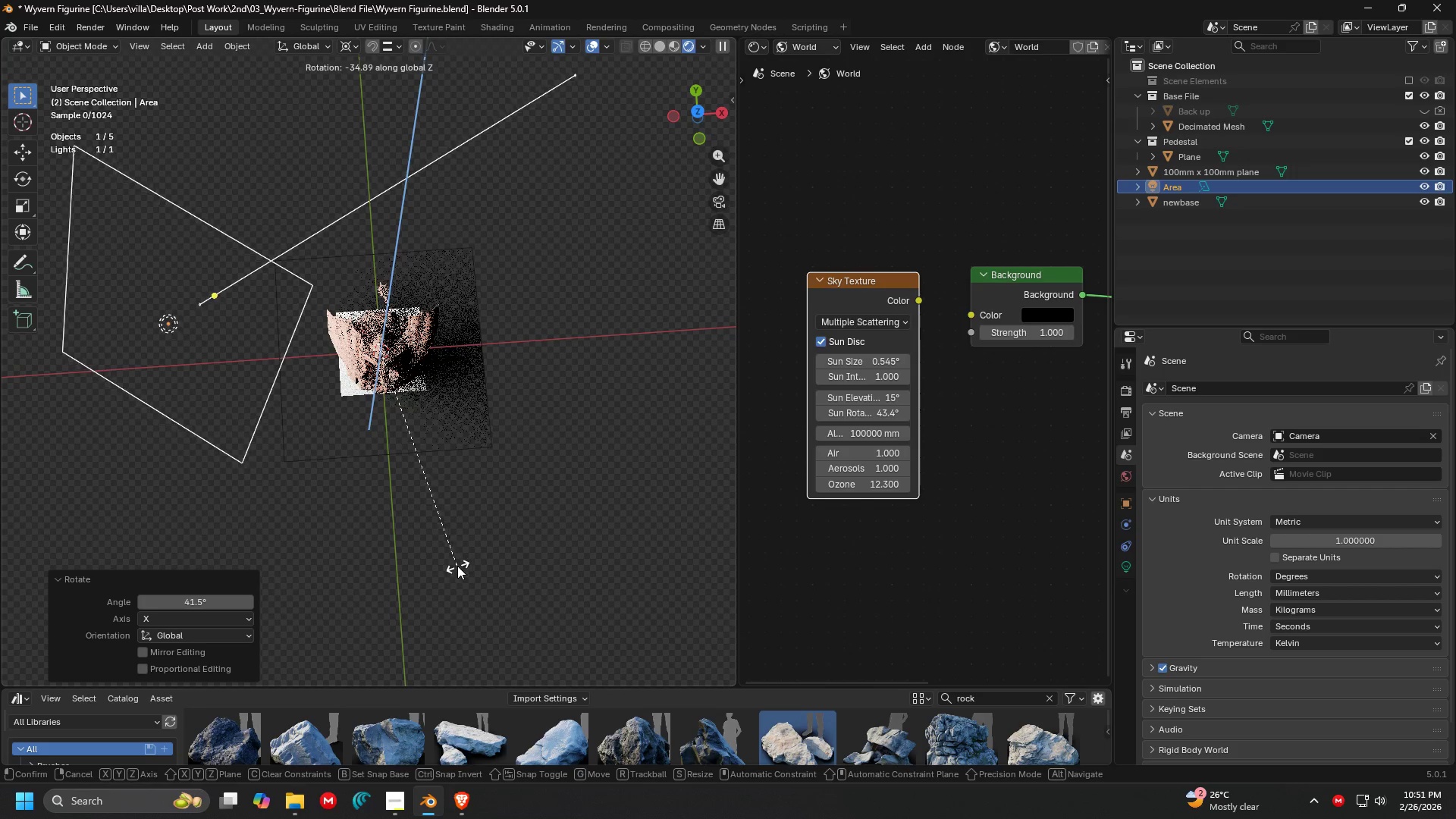 
left_click([441, 566])
 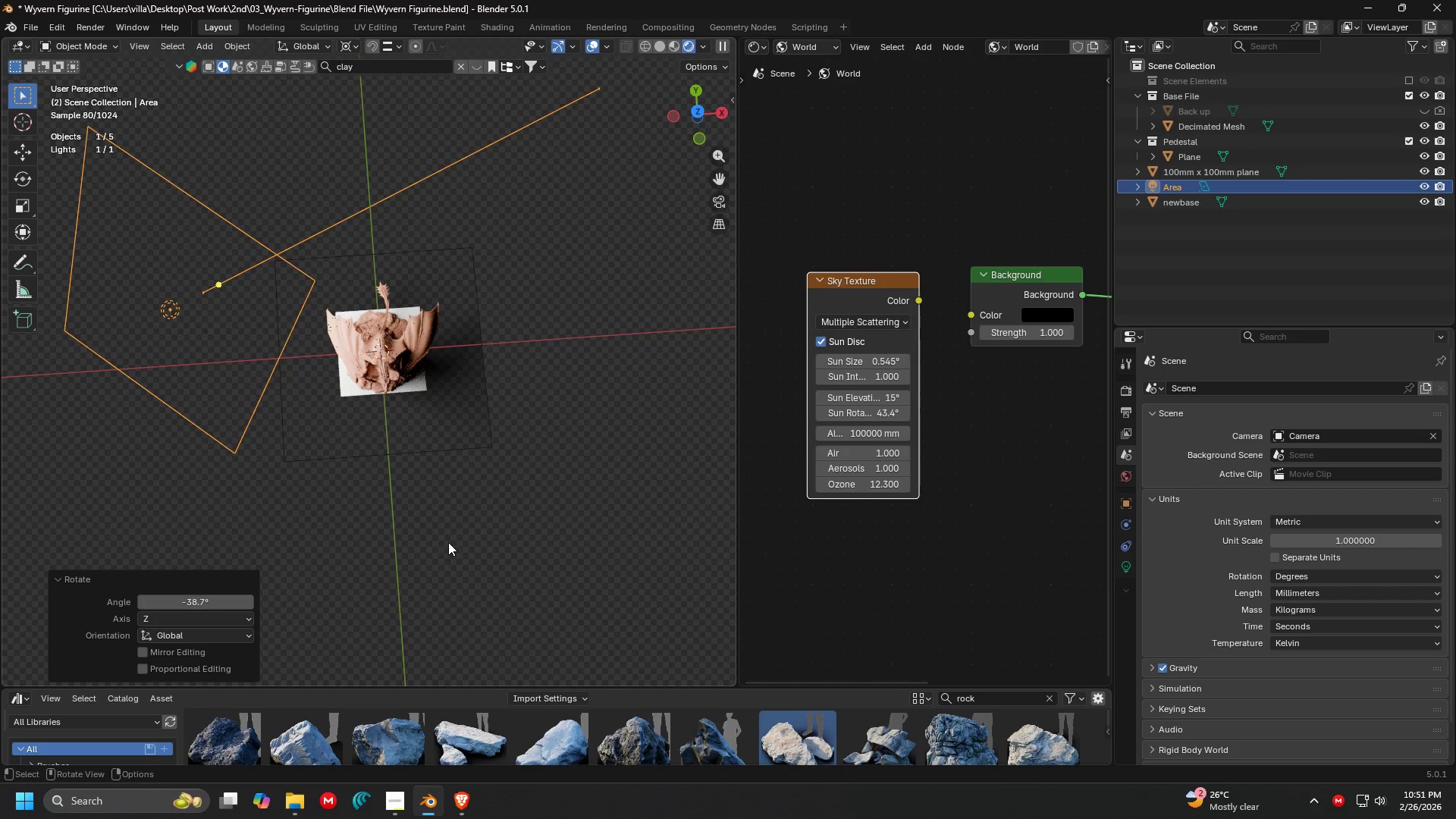 
type(sg)
key(Escape)
 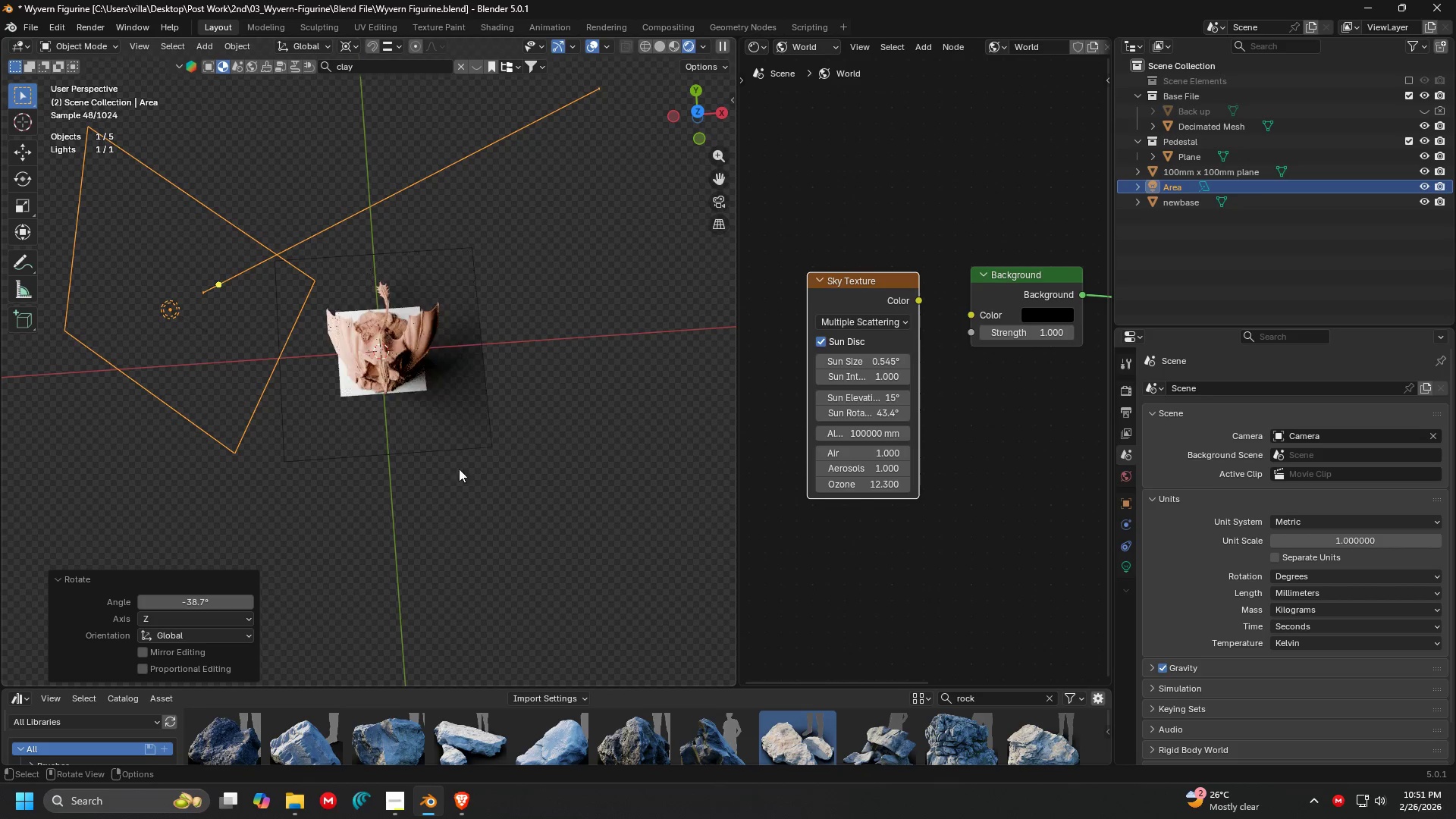 
key(G)
 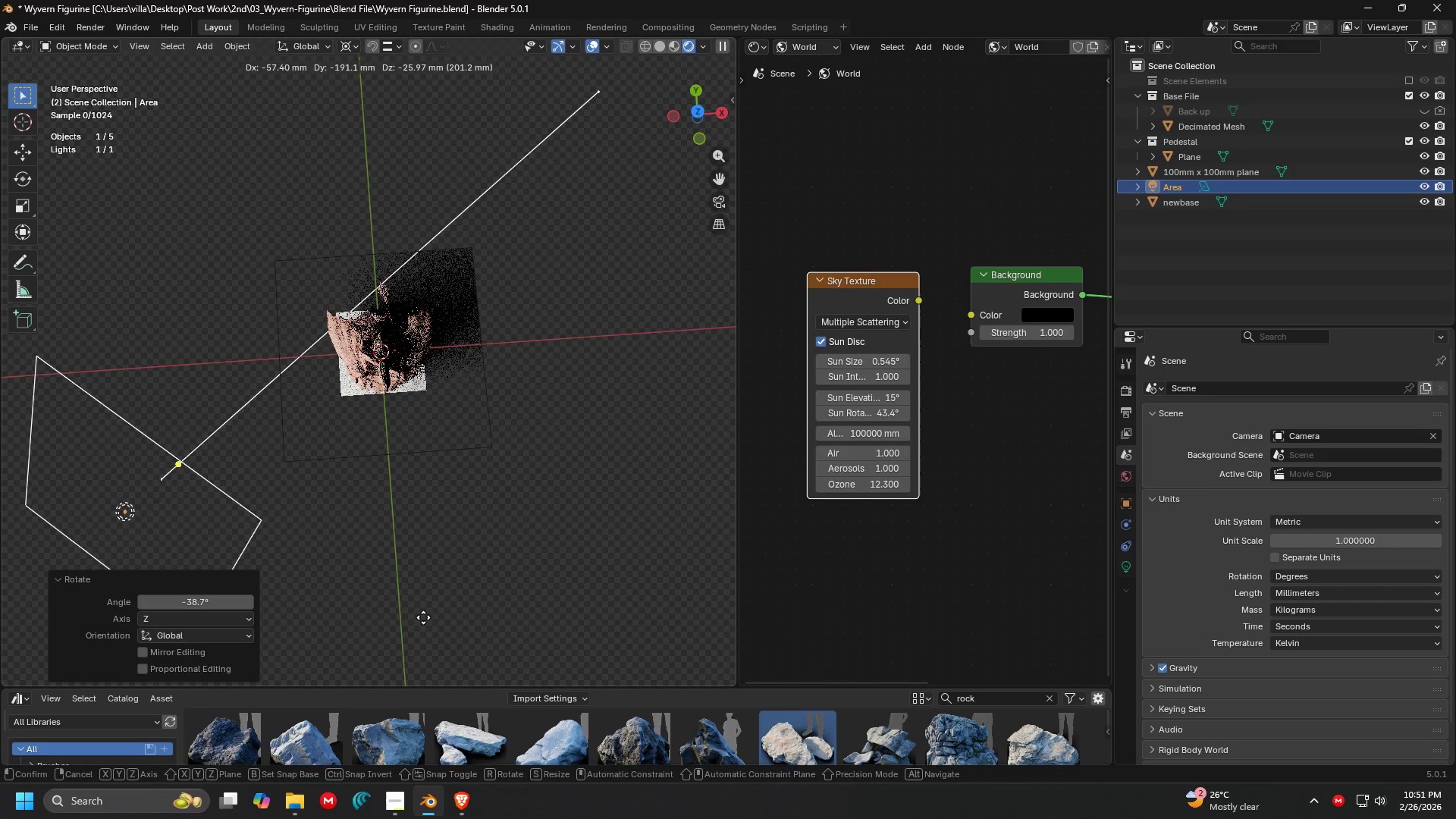 
left_click([422, 622])
 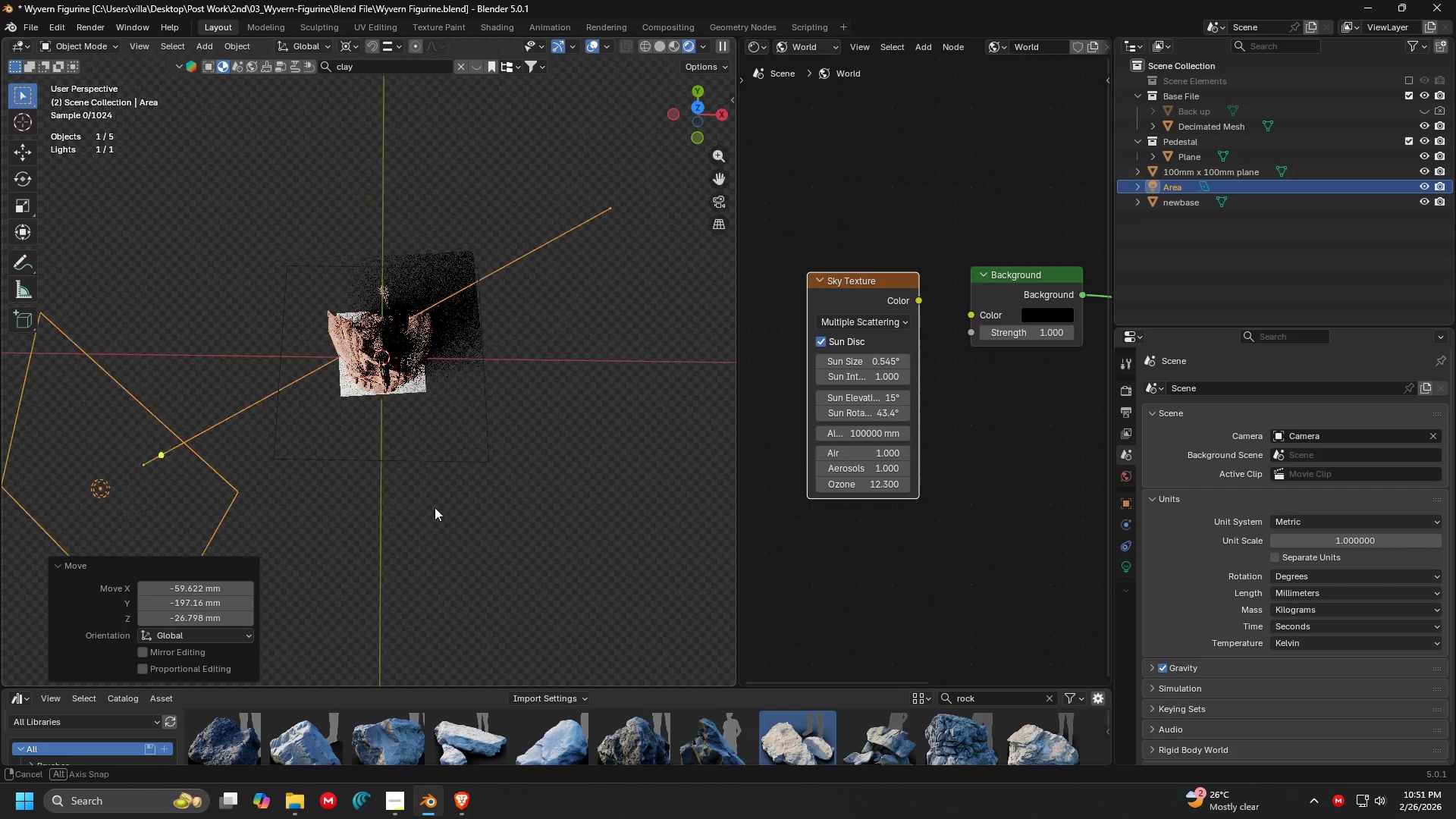 
scroll: coordinate [396, 399], scroll_direction: up, amount: 6.0
 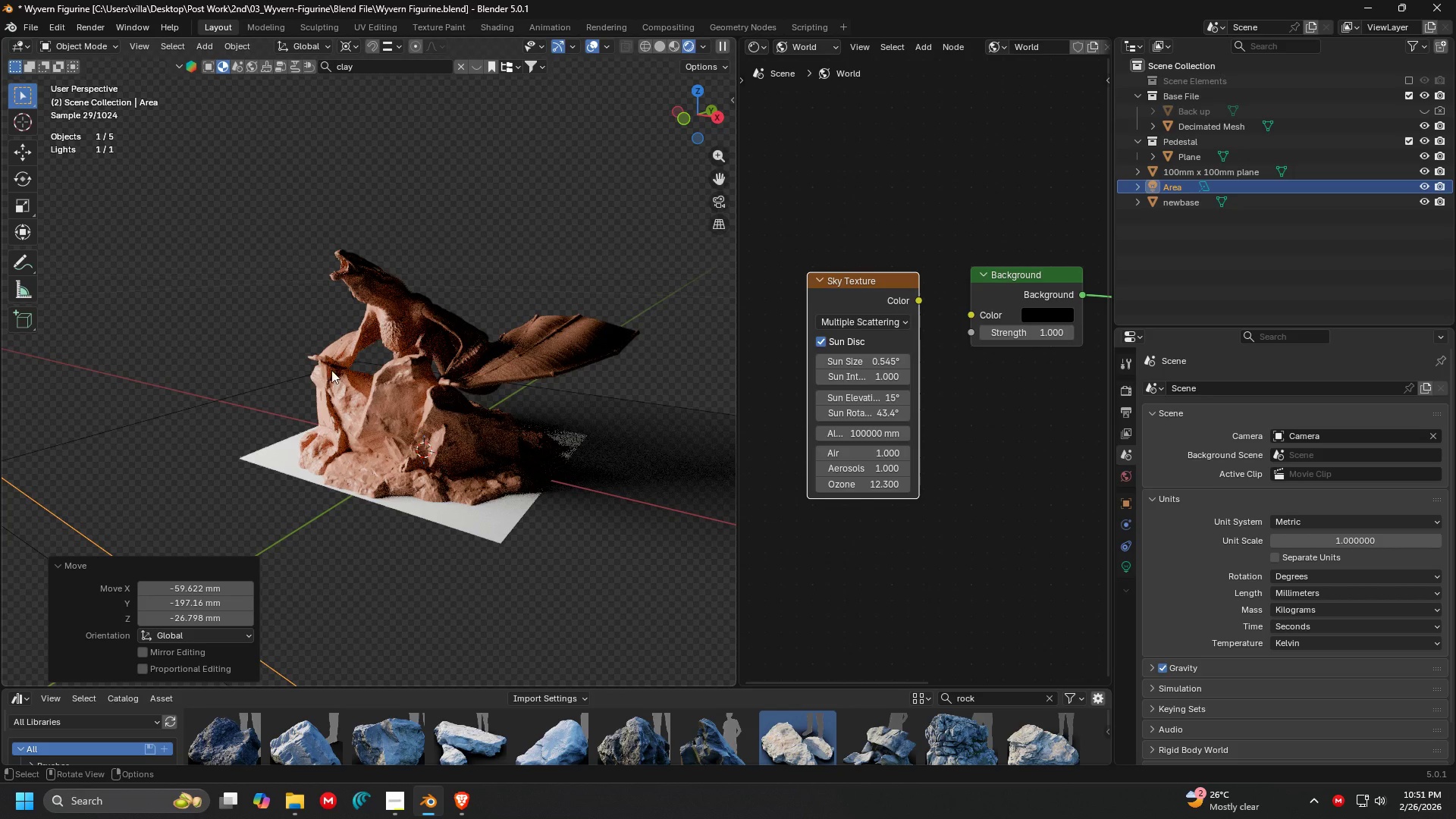 
key(Shift+ShiftLeft)
 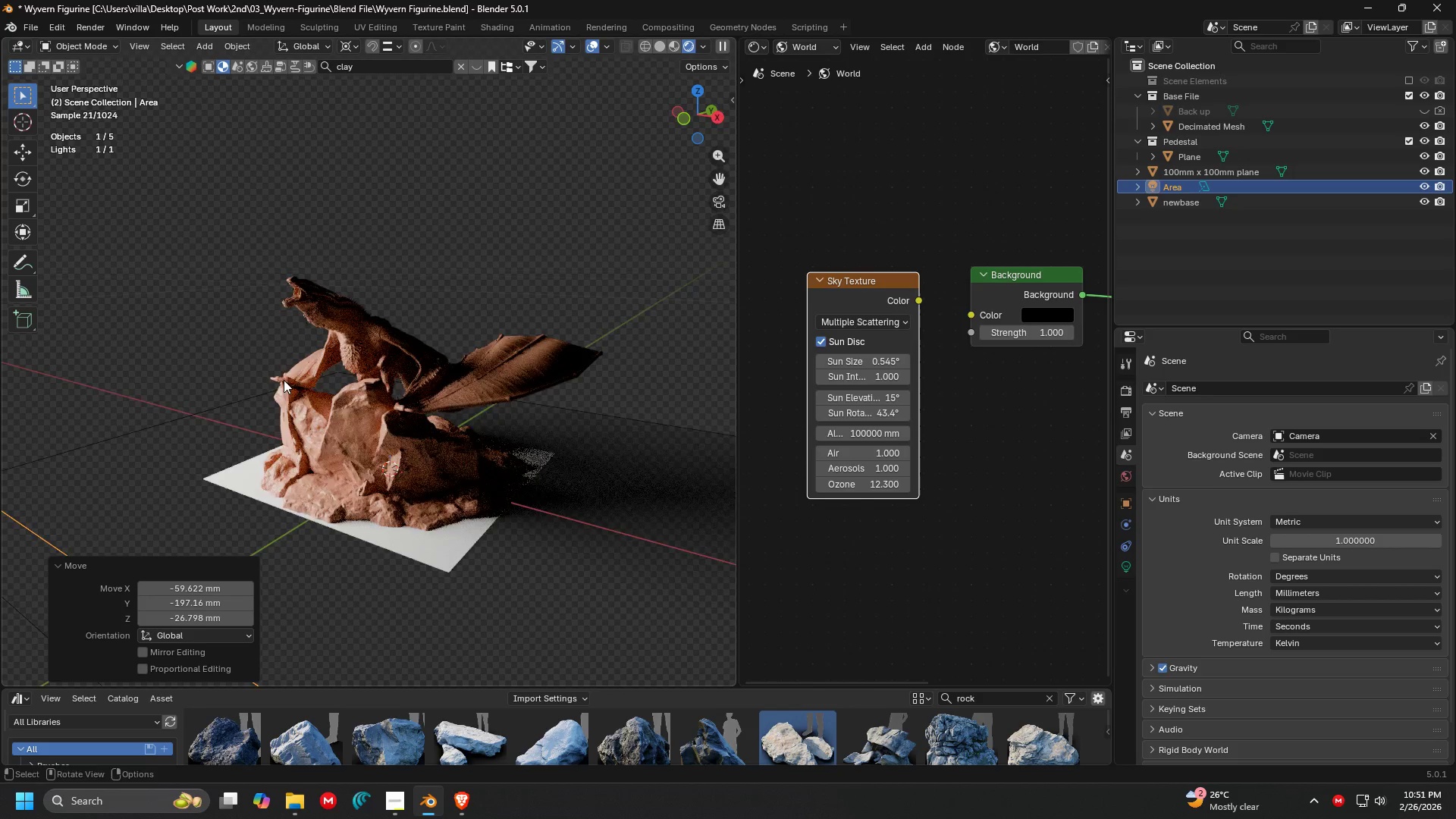 
scroll: coordinate [201, 374], scroll_direction: up, amount: 5.0
 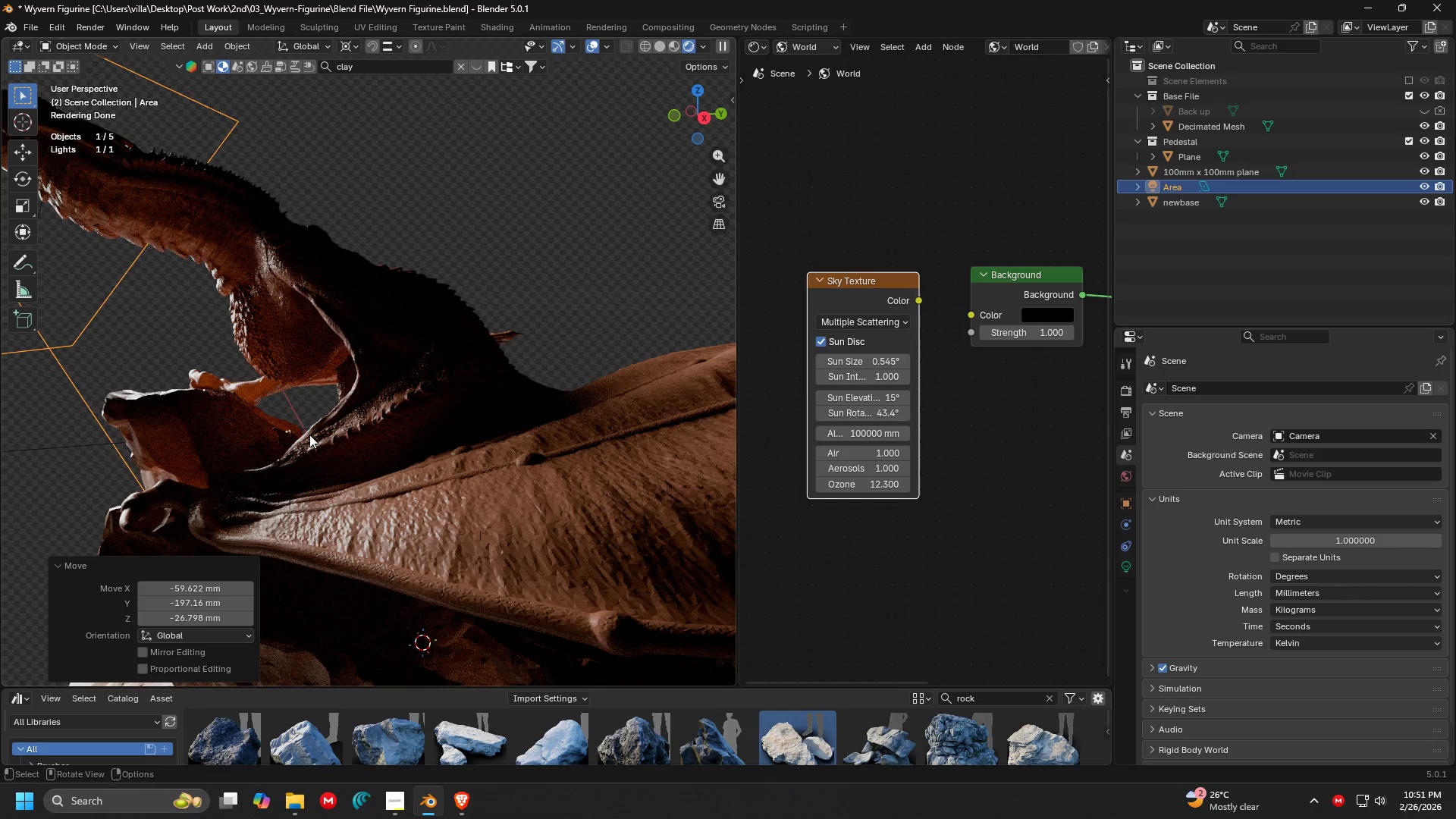 
key(Shift+ShiftLeft)
 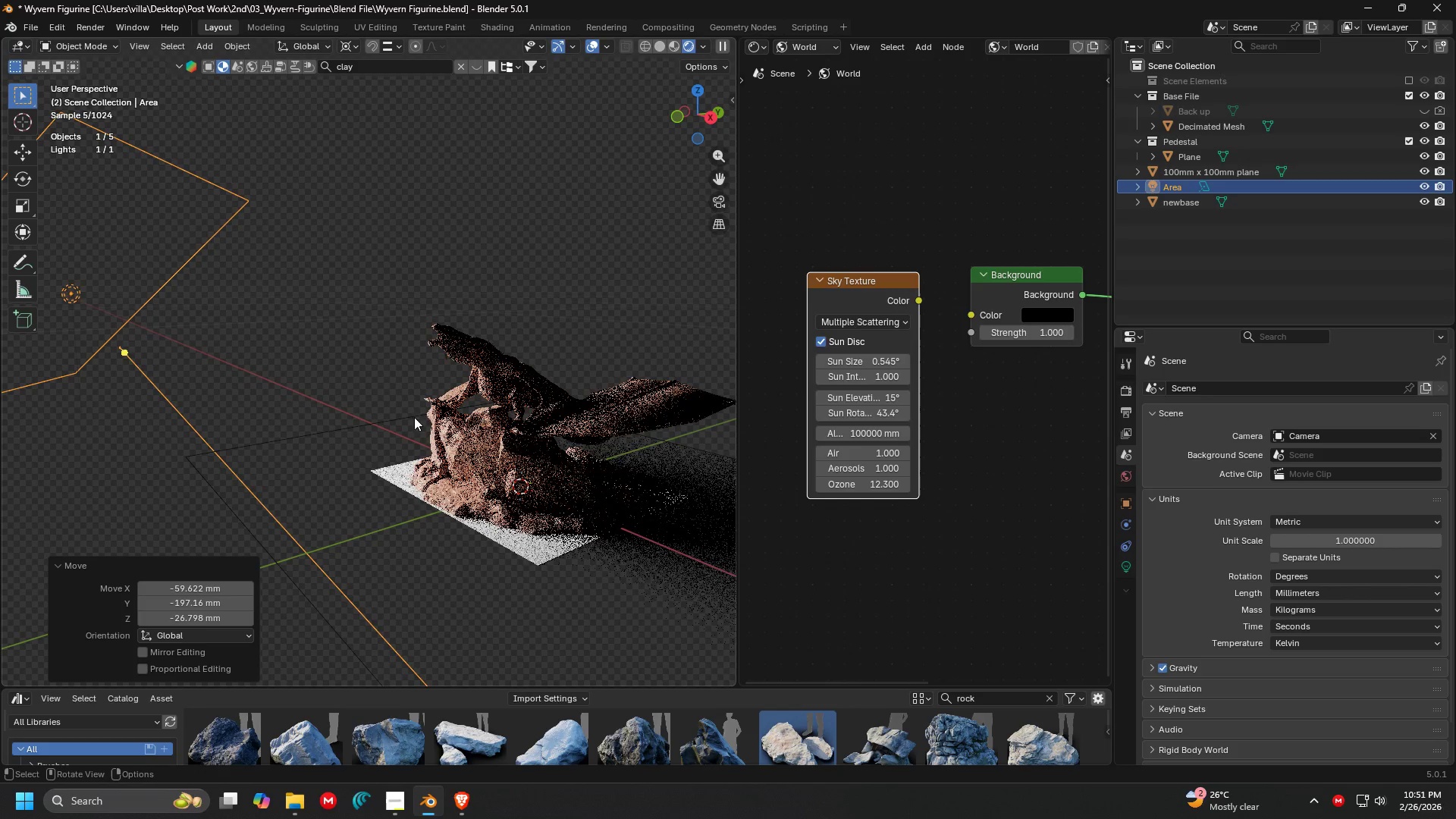 
scroll: coordinate [365, 419], scroll_direction: down, amount: 5.0
 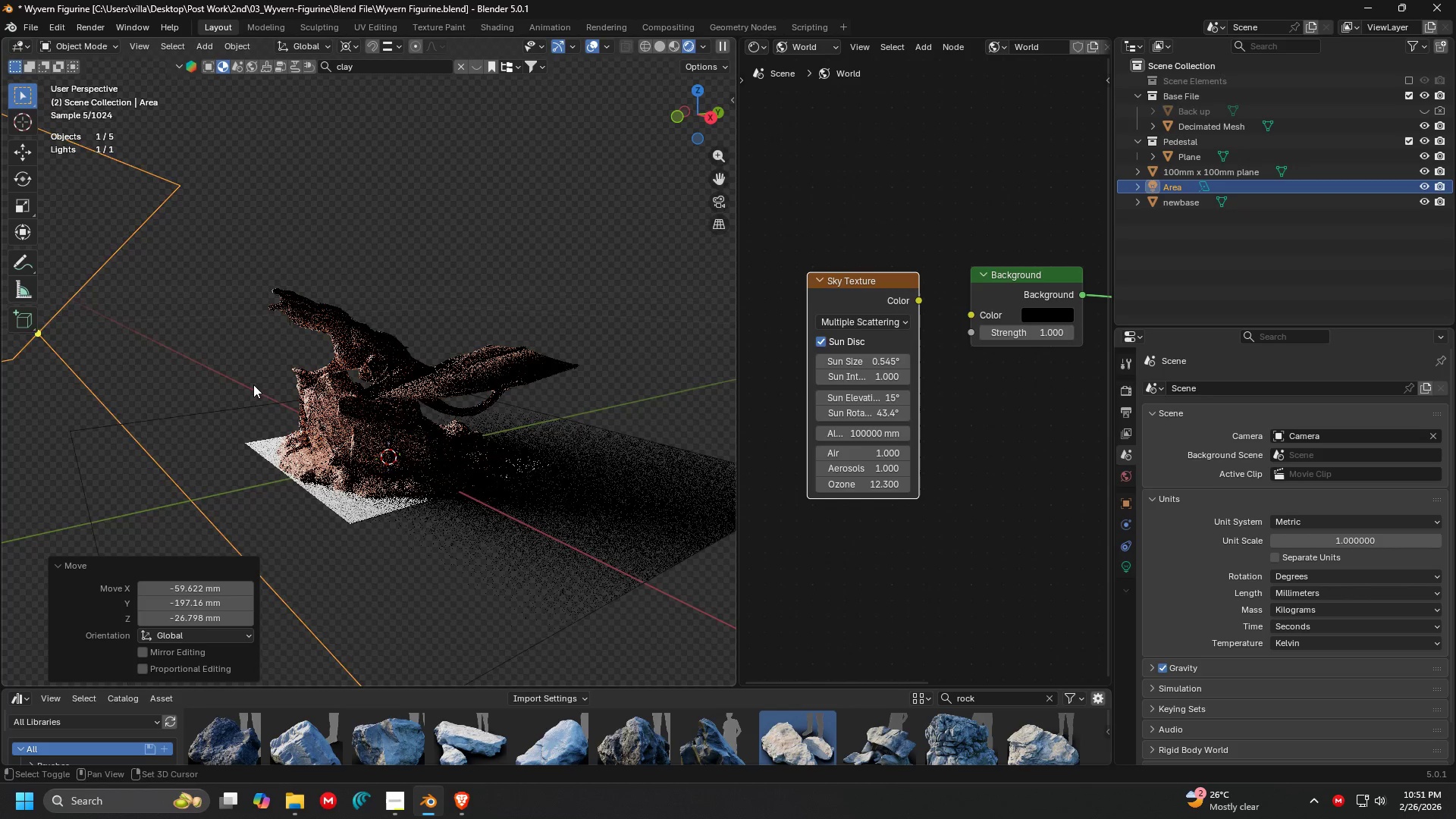 
key(S)
 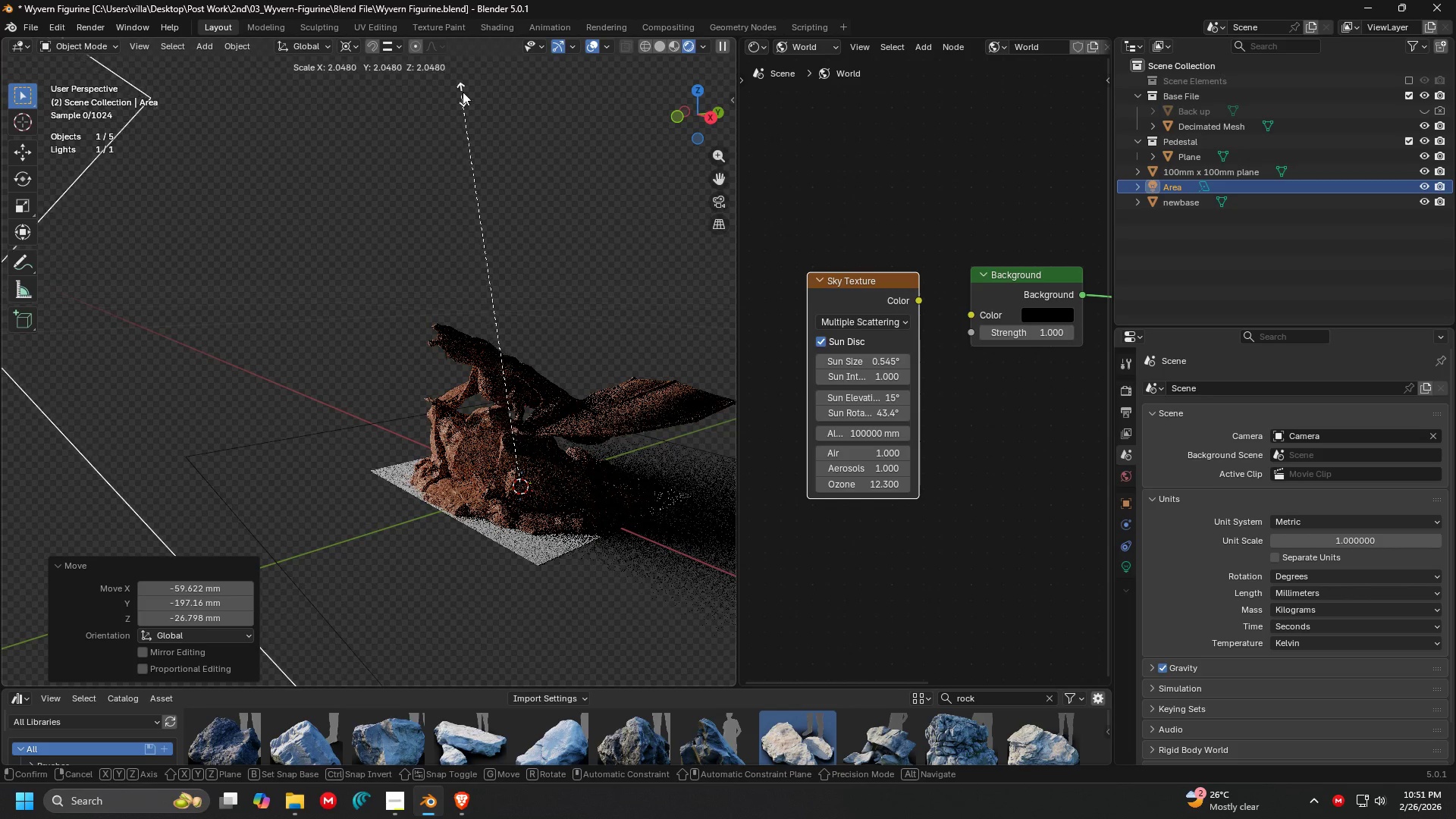 
left_click([469, 684])
 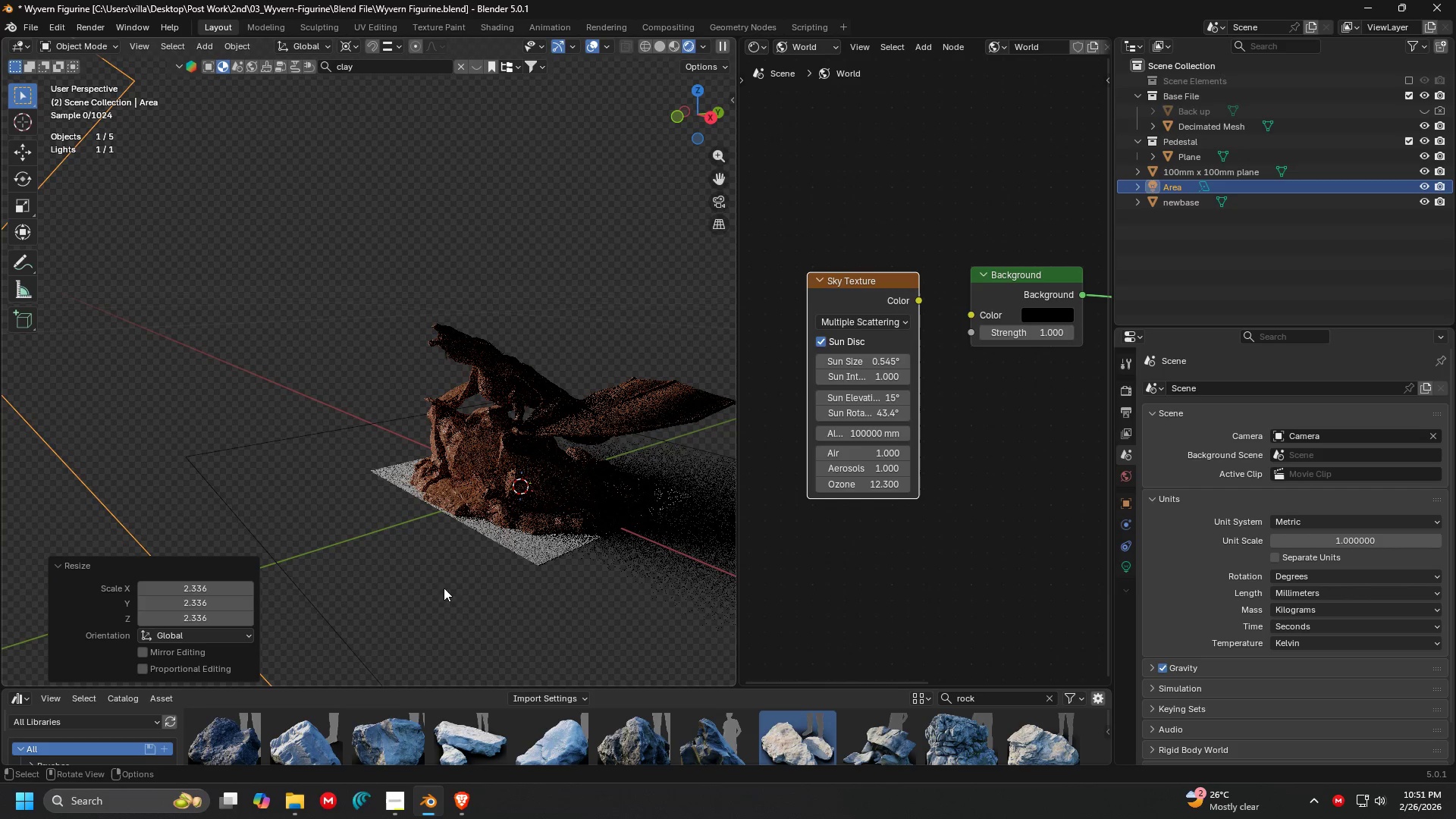 
key(G)
 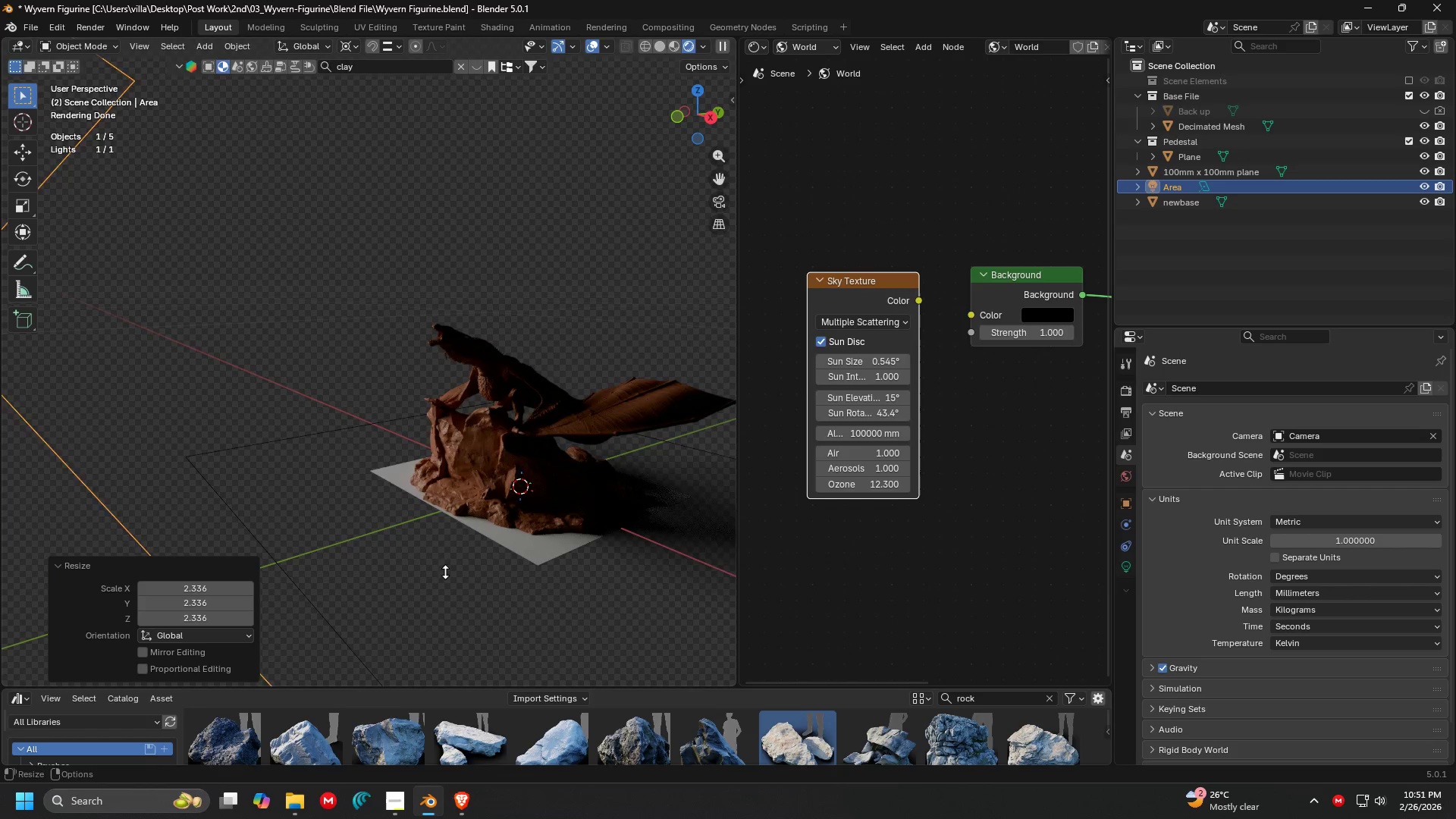 
key(Shift+ShiftLeft)
 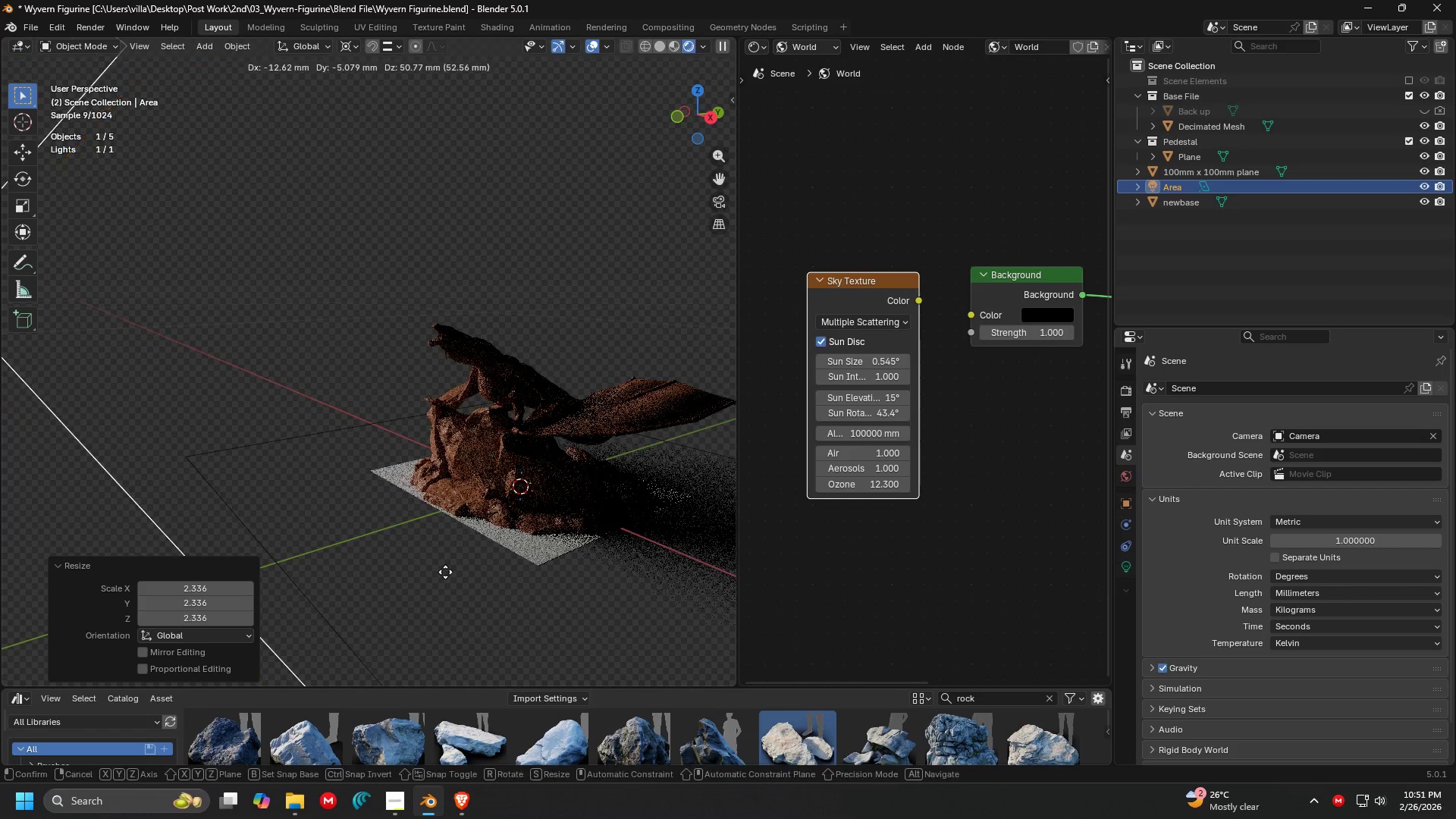 
key(Shift+Z)
 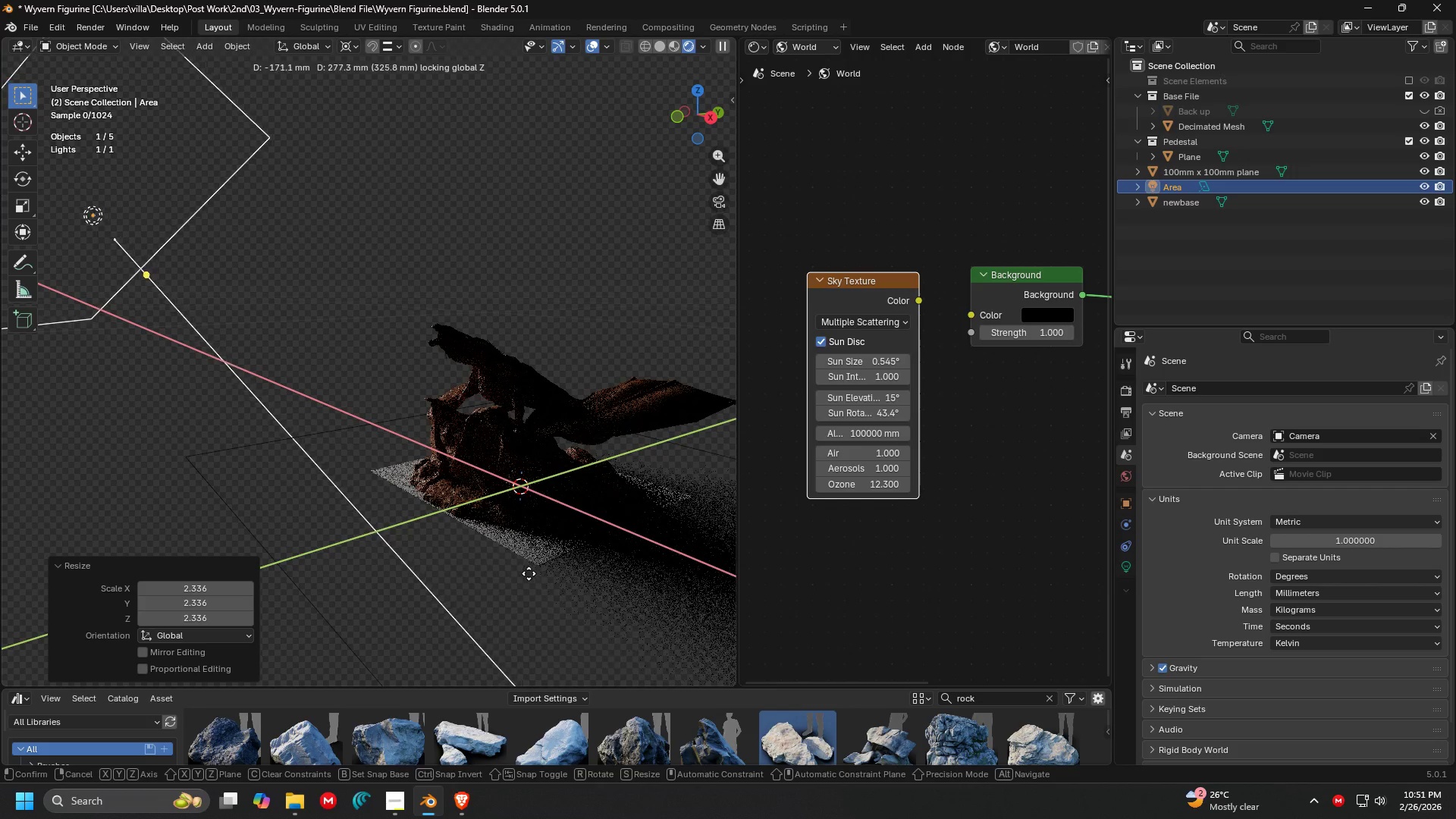 
left_click([472, 594])
 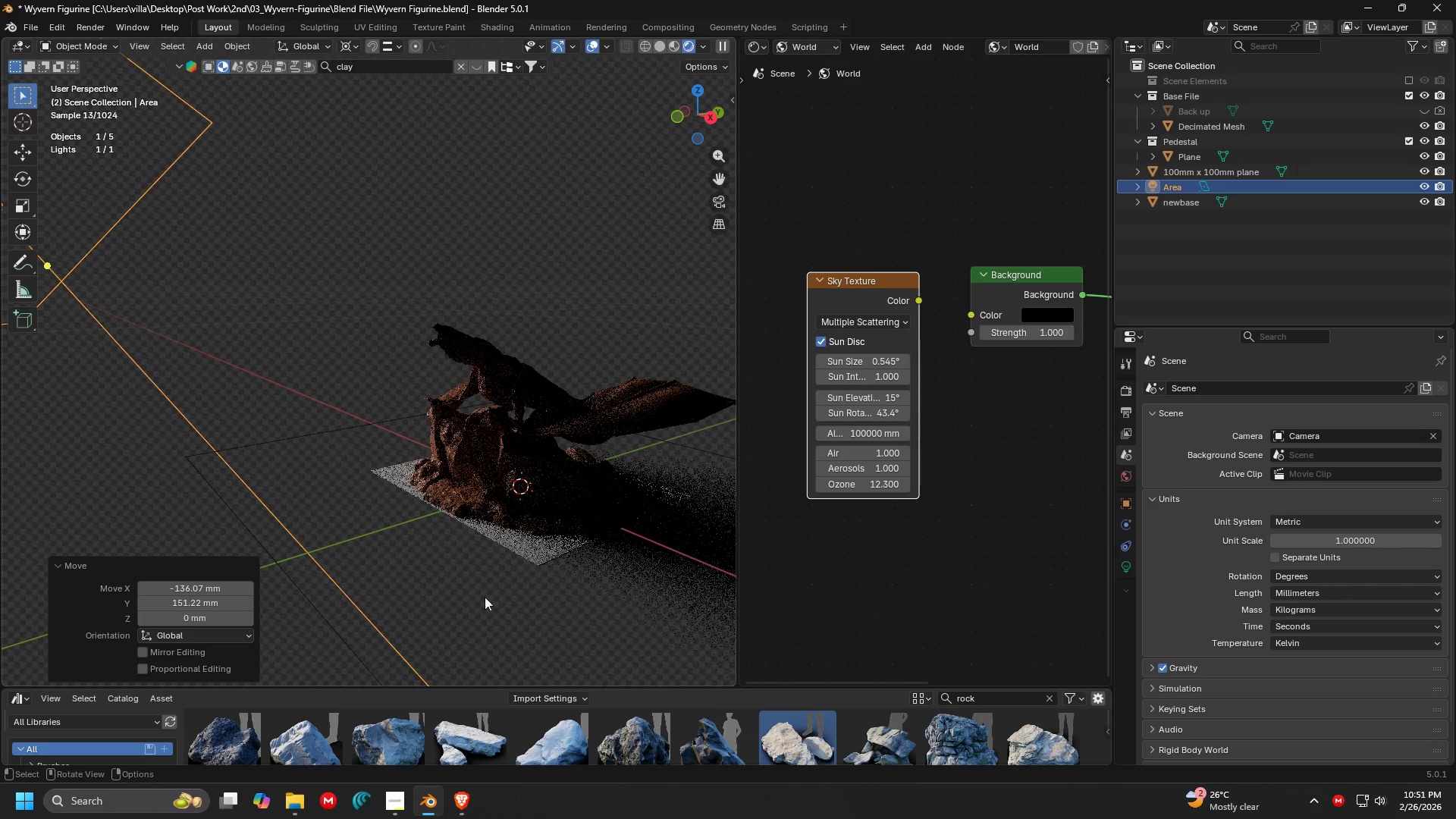 
scroll: coordinate [490, 598], scroll_direction: down, amount: 4.0
 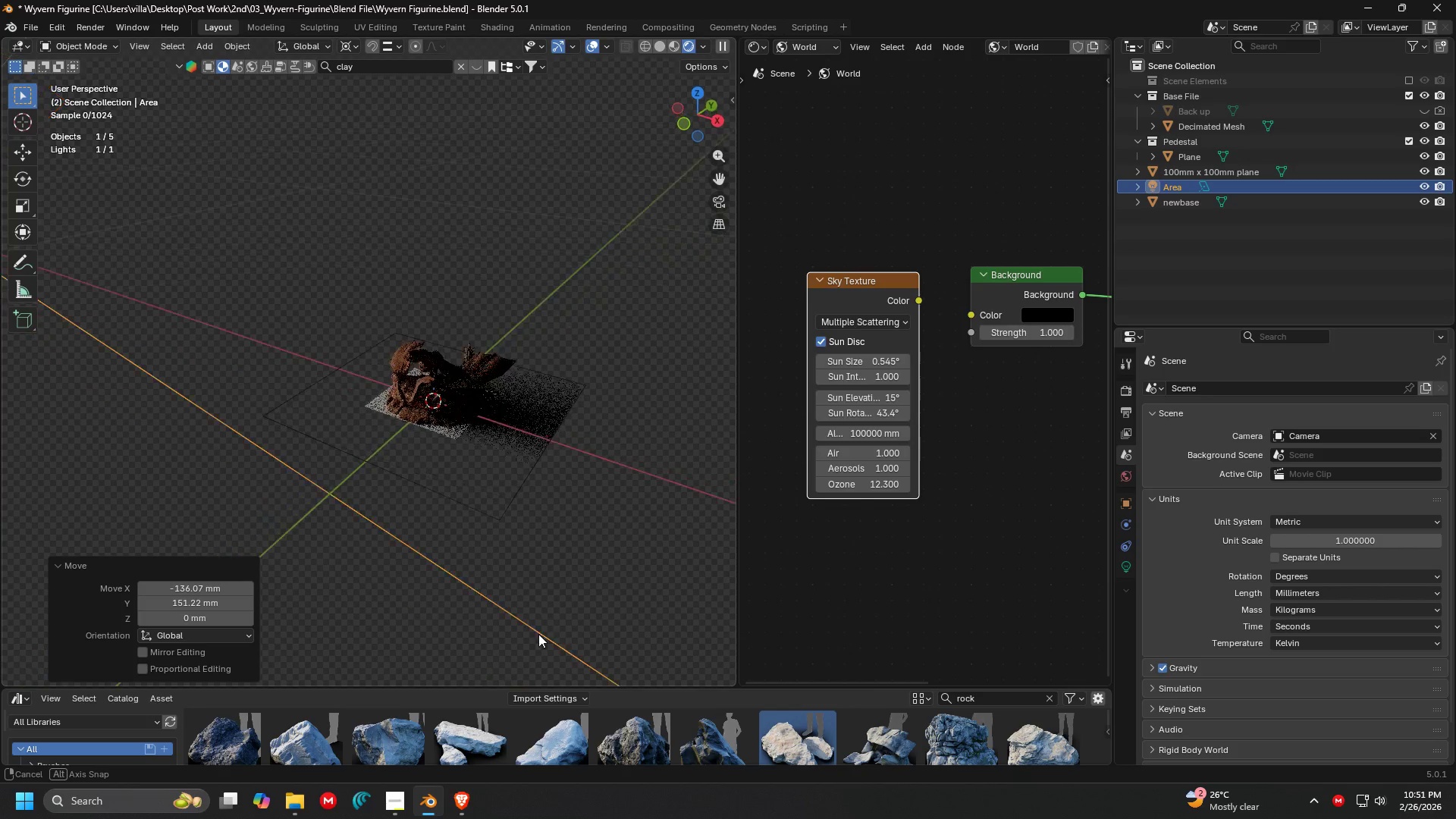 
key(Shift+ShiftLeft)
 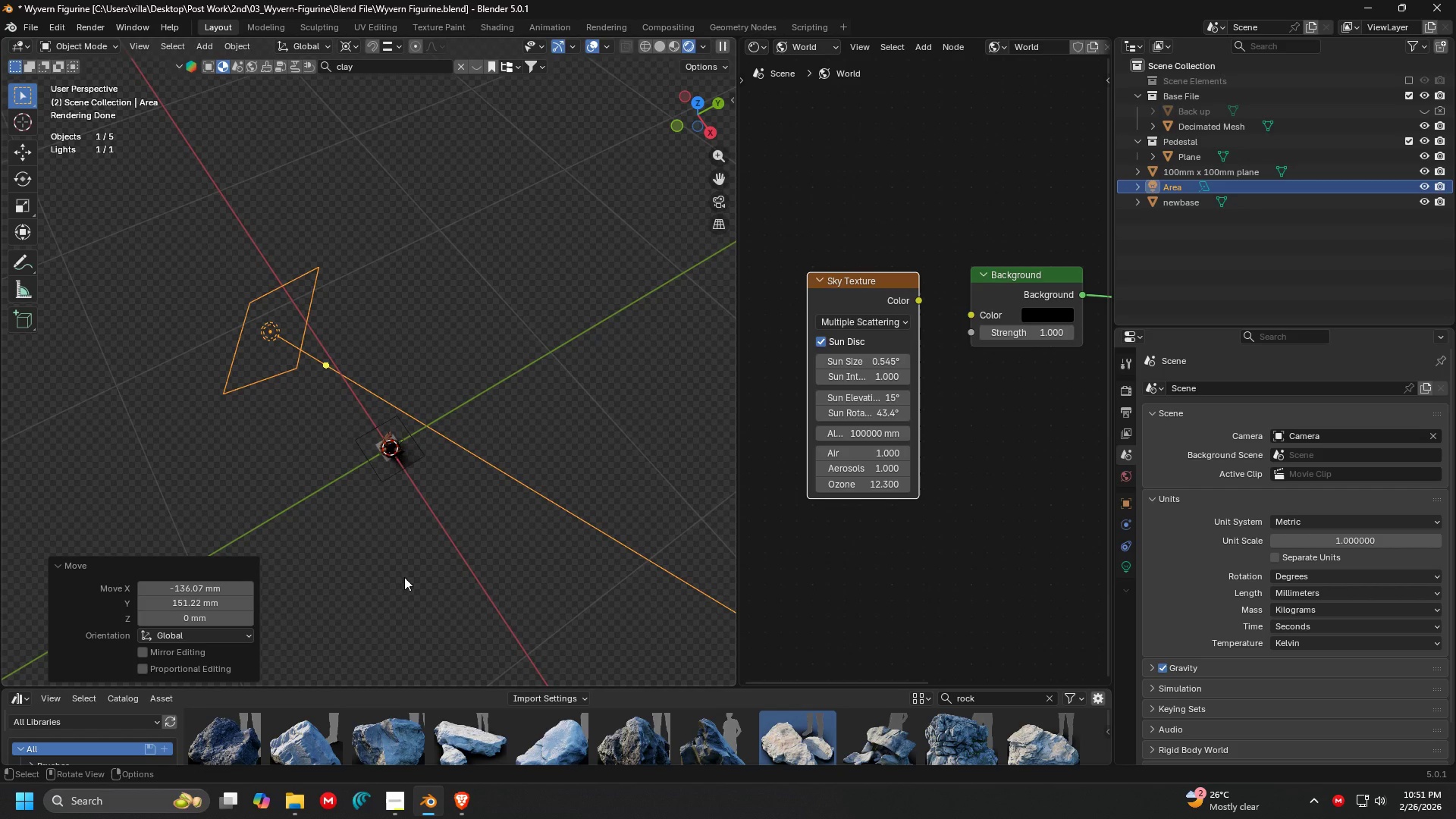 
scroll: coordinate [415, 518], scroll_direction: down, amount: 9.0
 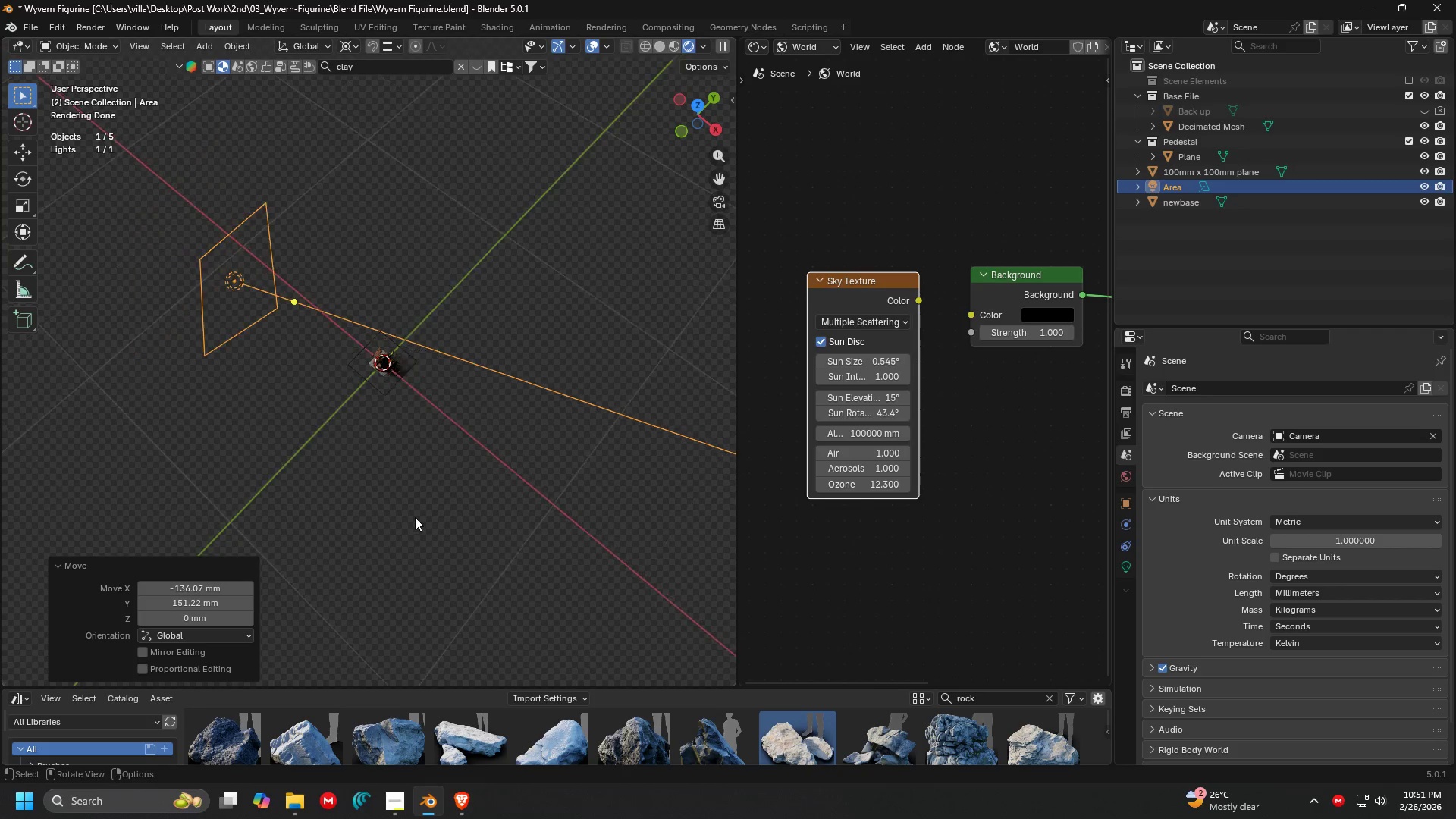 
key(7)
 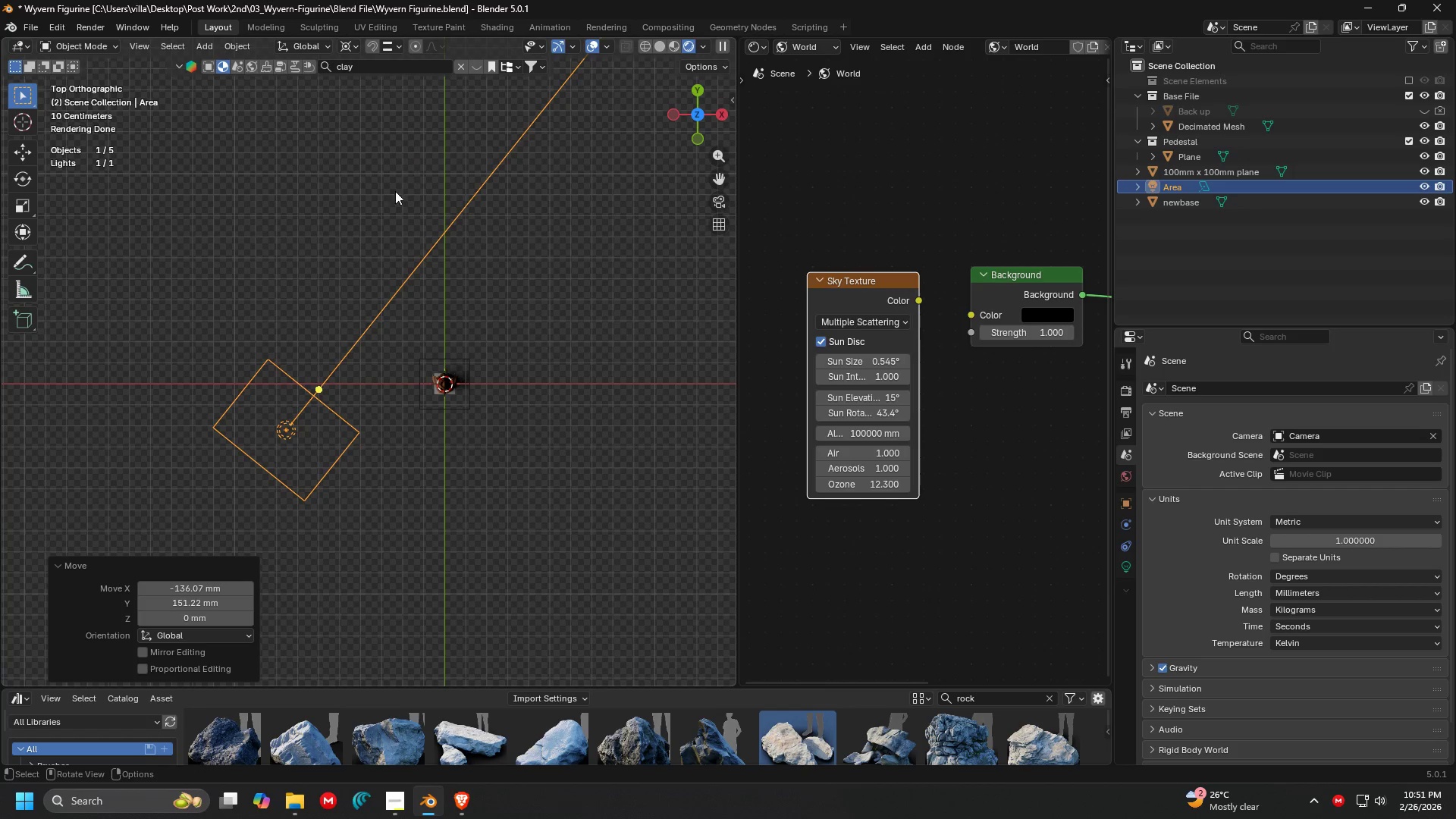 
key(G)
 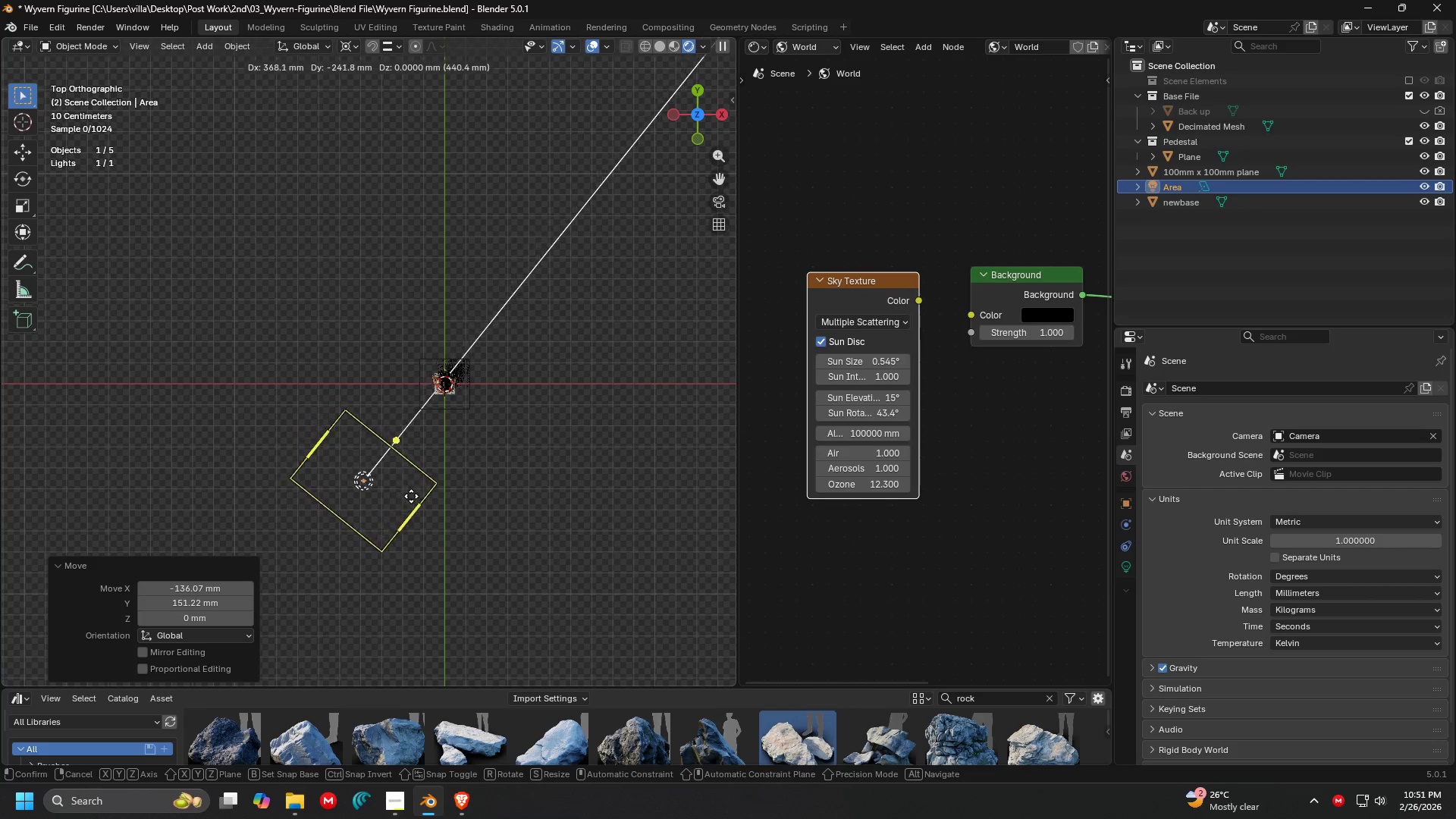 
left_click([413, 497])
 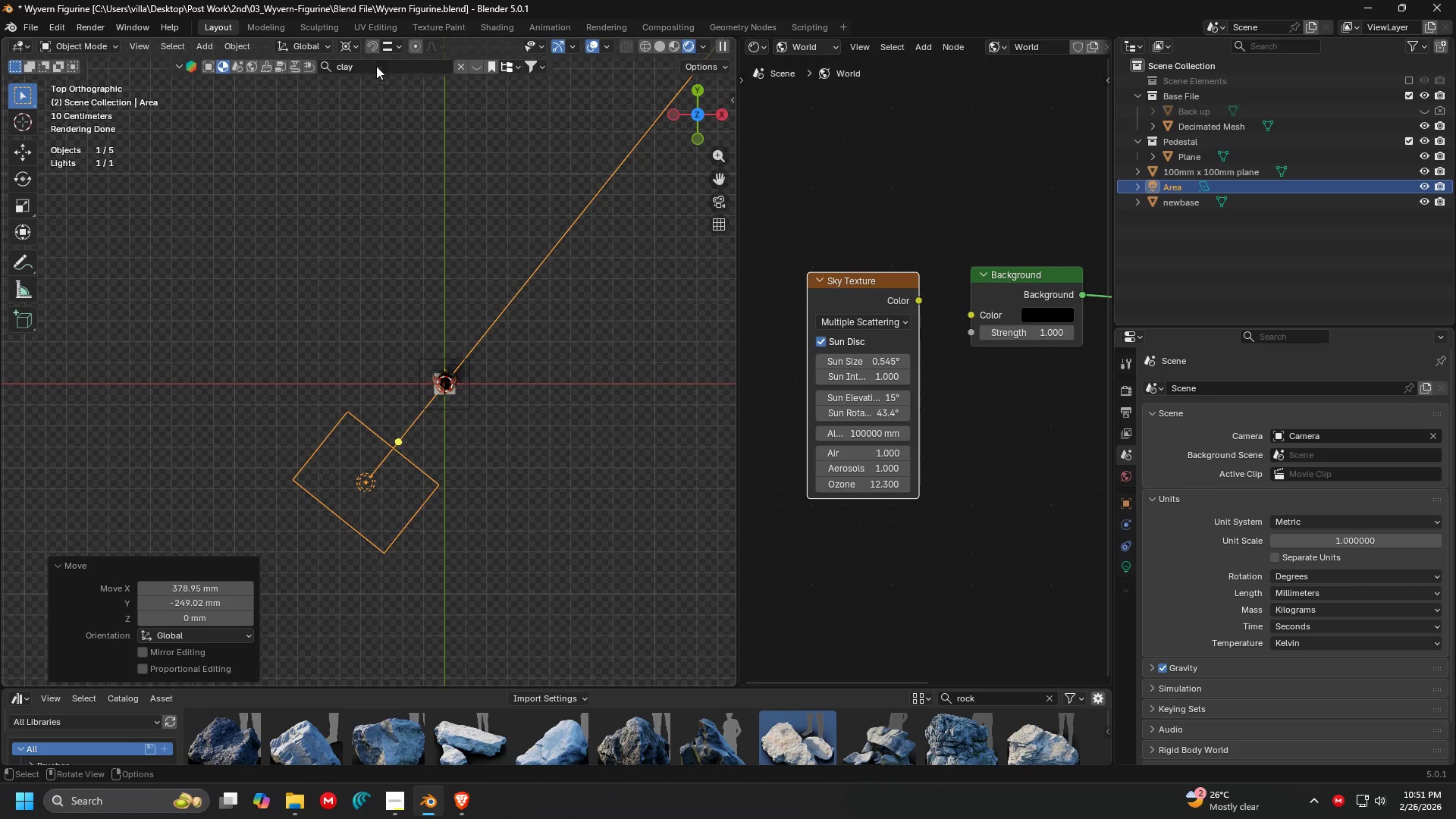 
left_click([352, 51])
 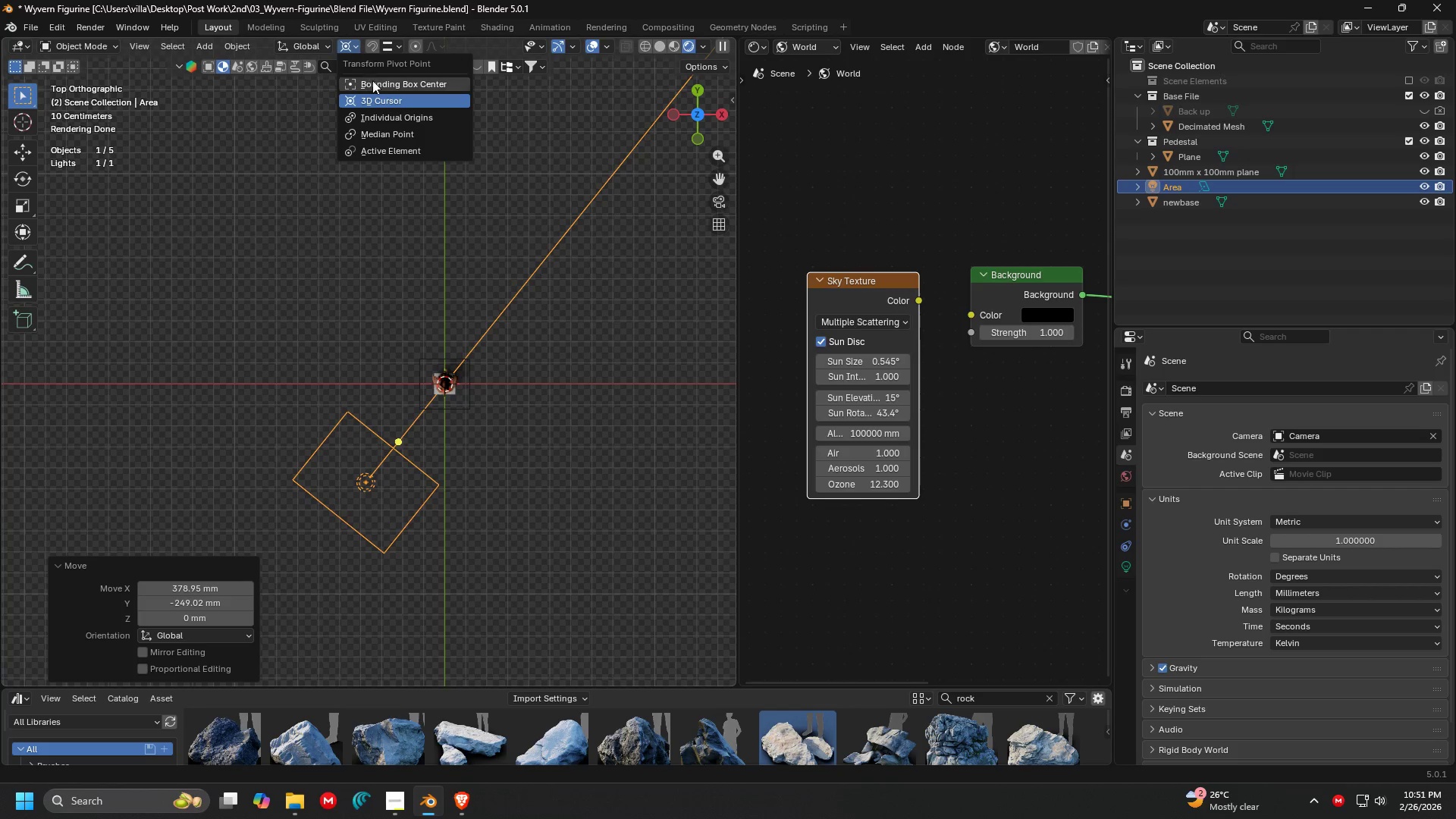 
left_click([372, 81])
 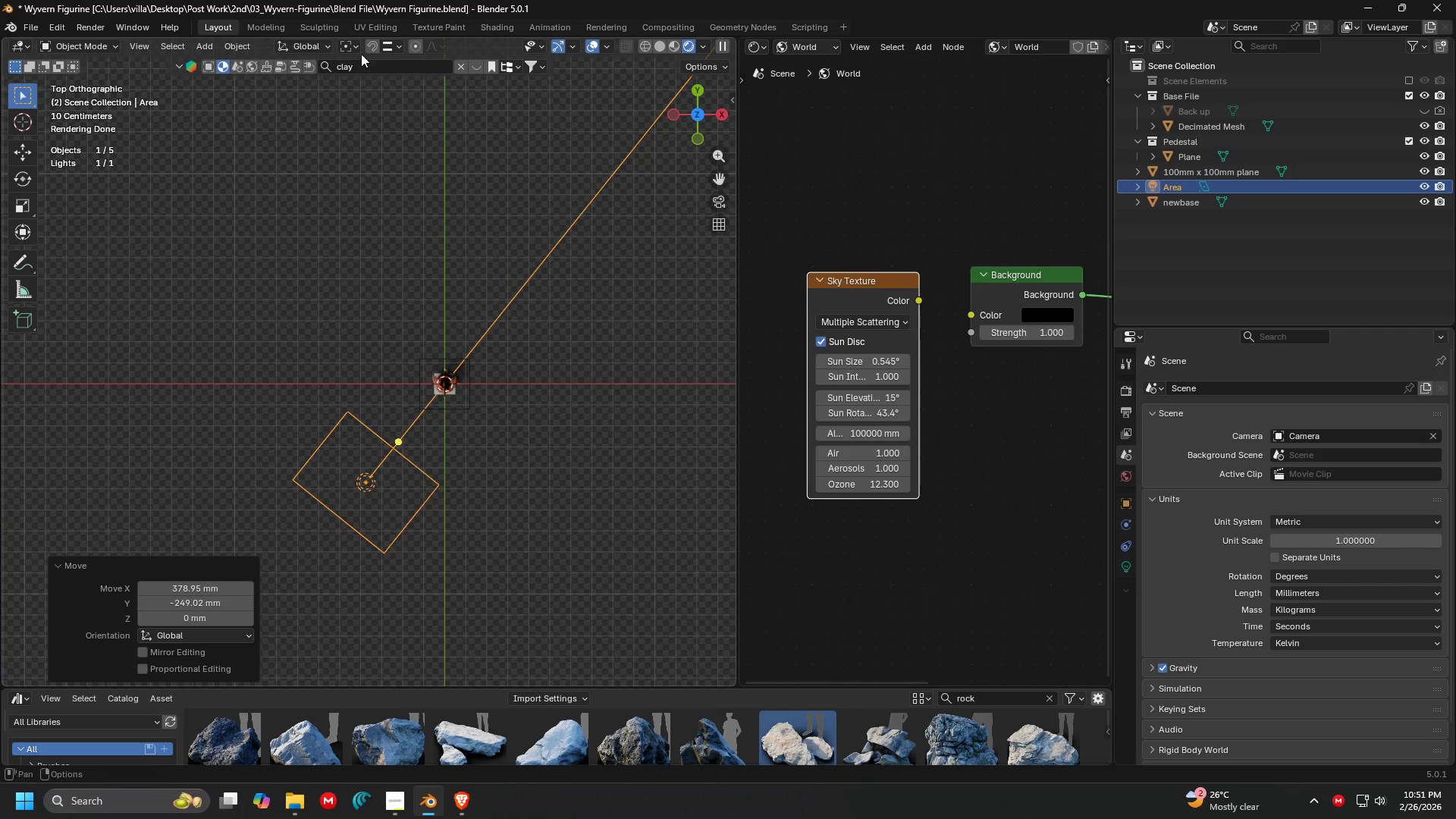 
left_click([356, 46])
 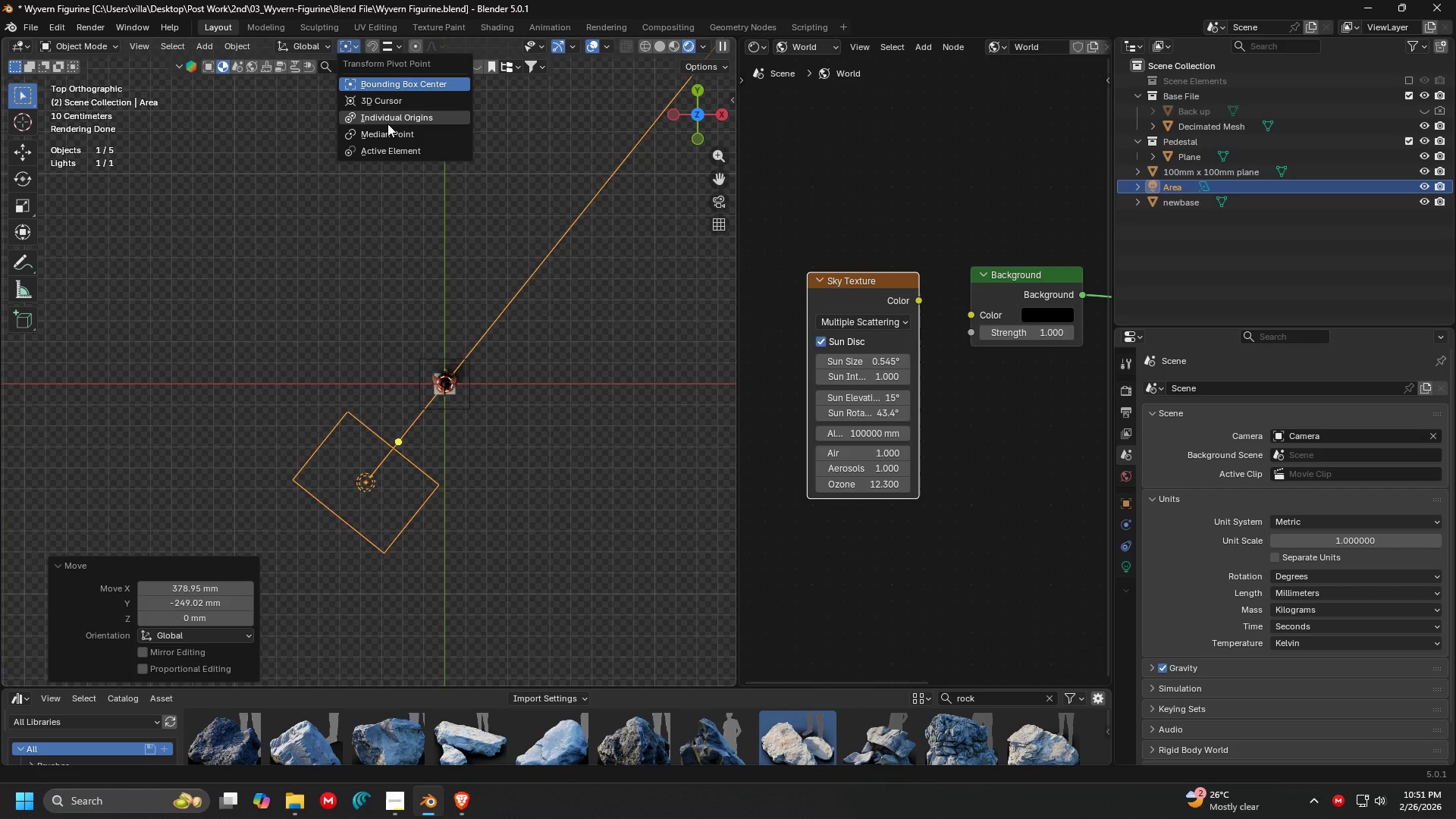 
left_click([388, 124])
 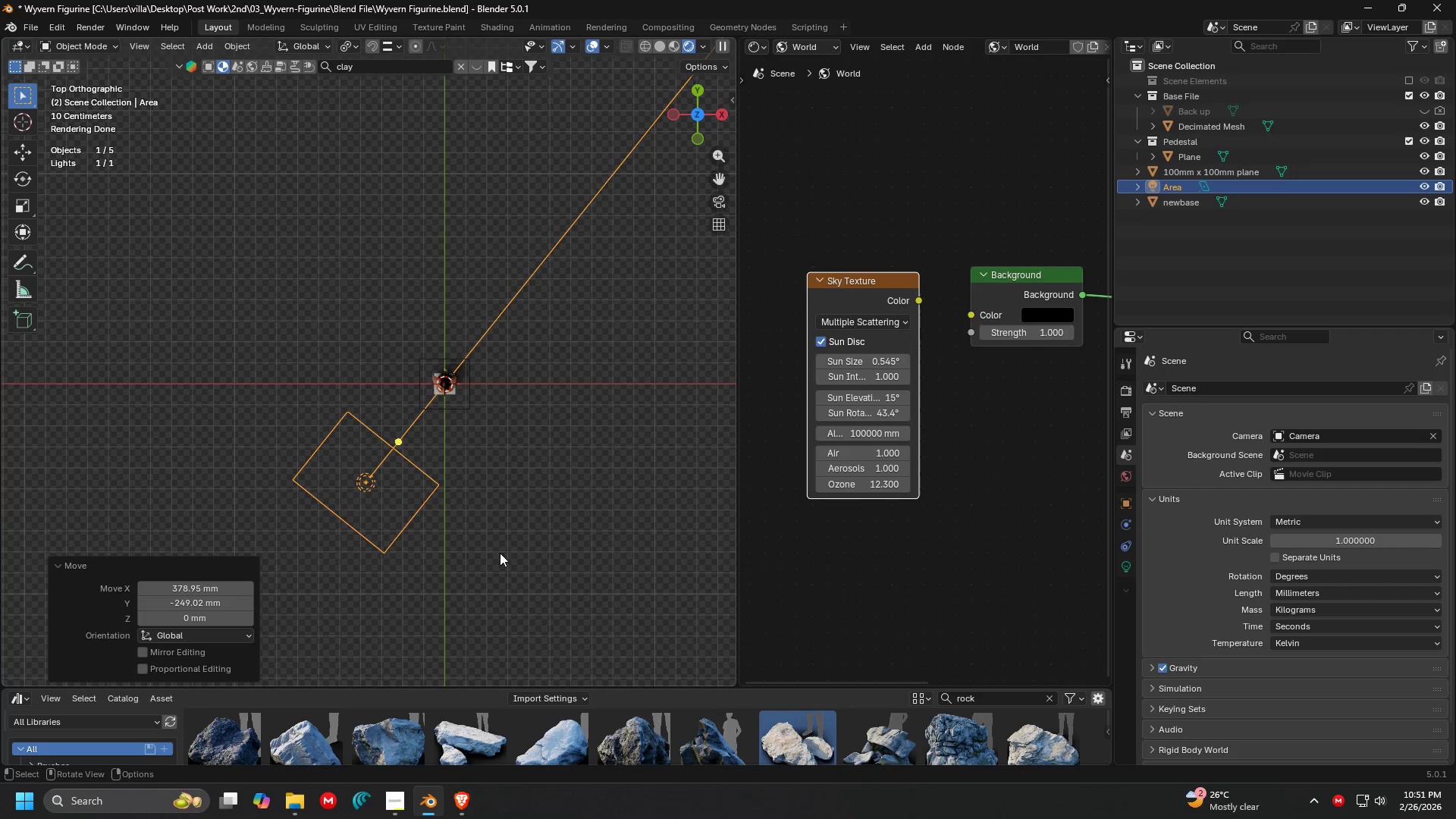 
key(G)
 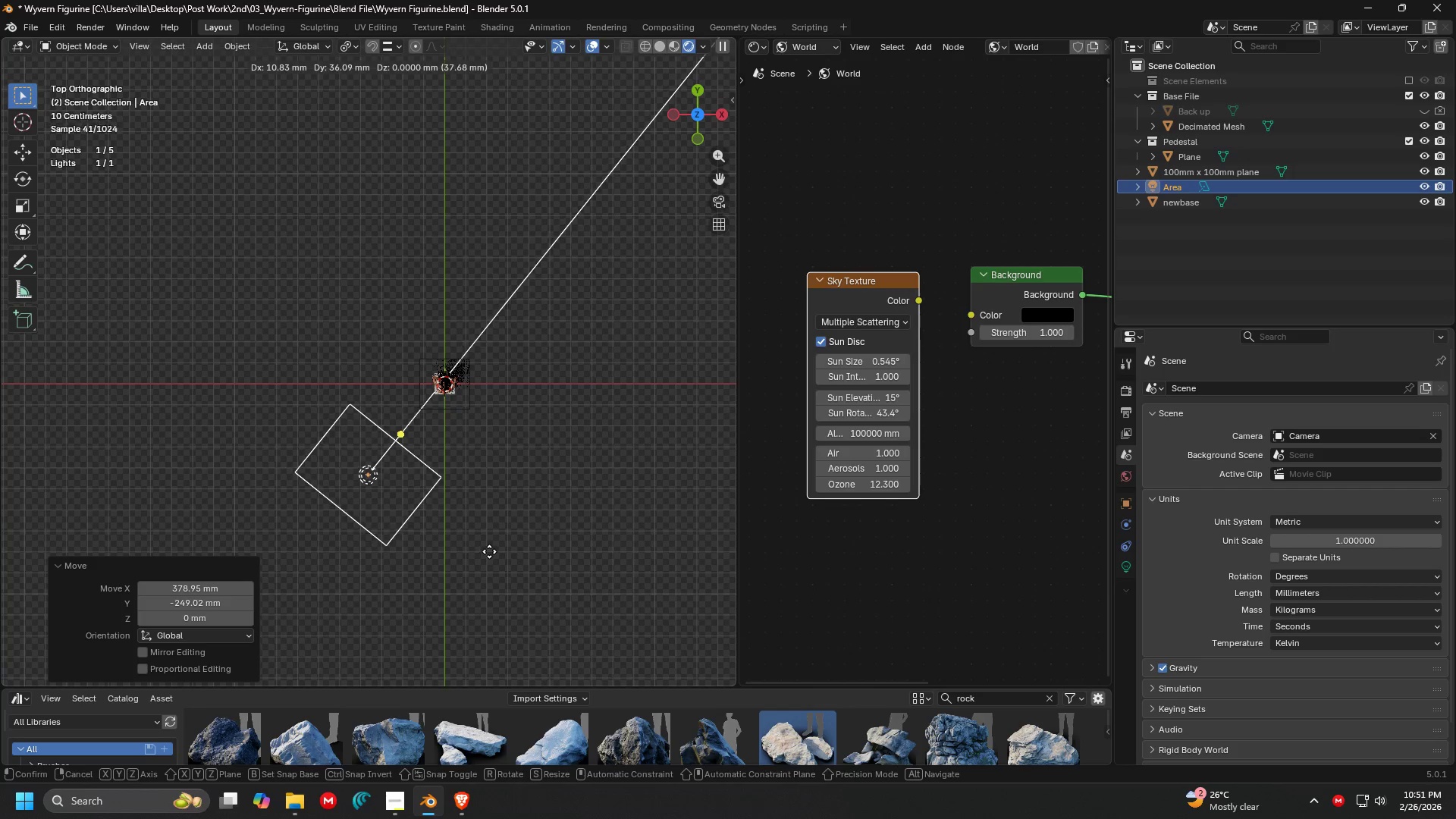 
key(Escape)
 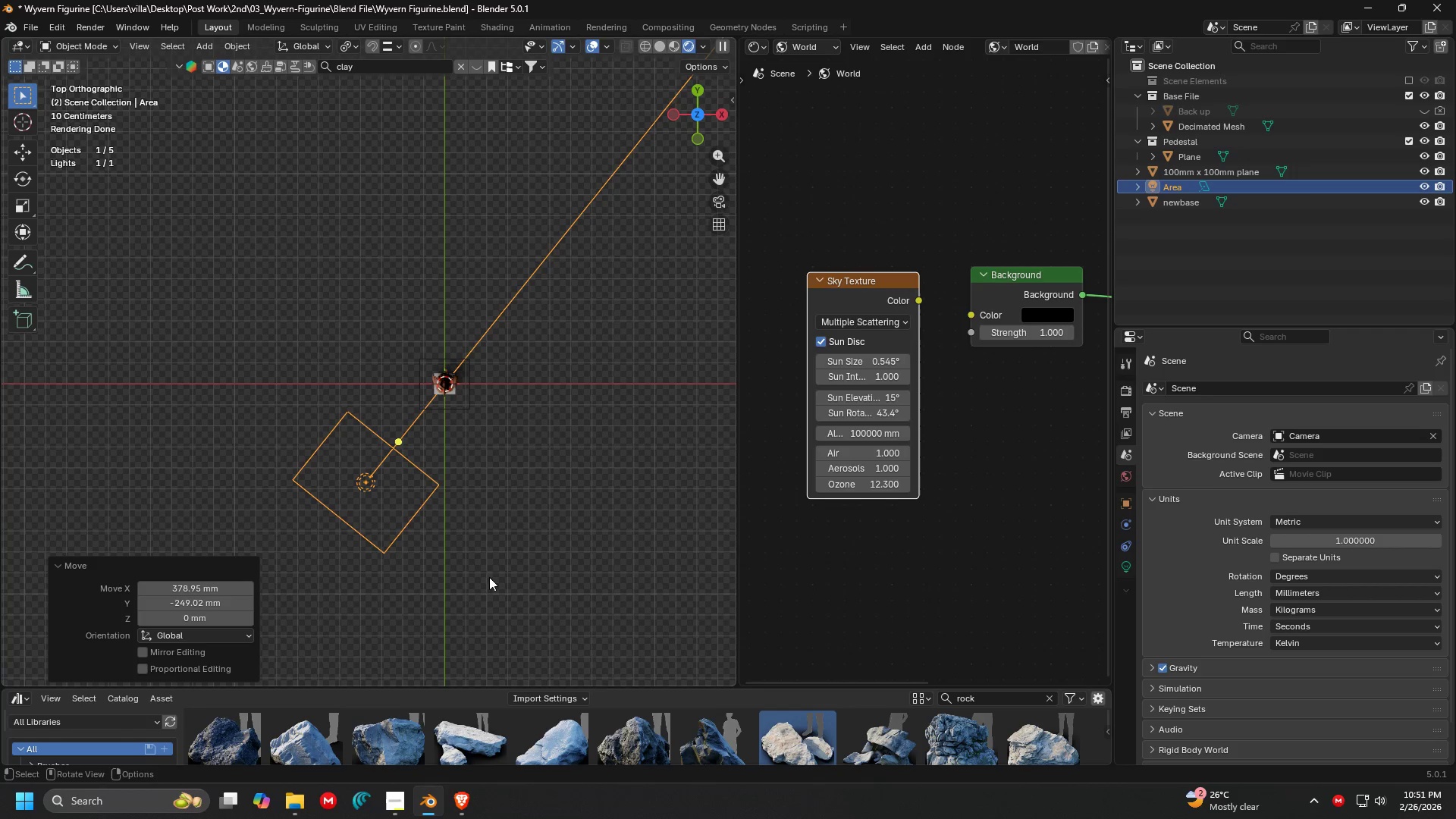 
key(Shift+D)
 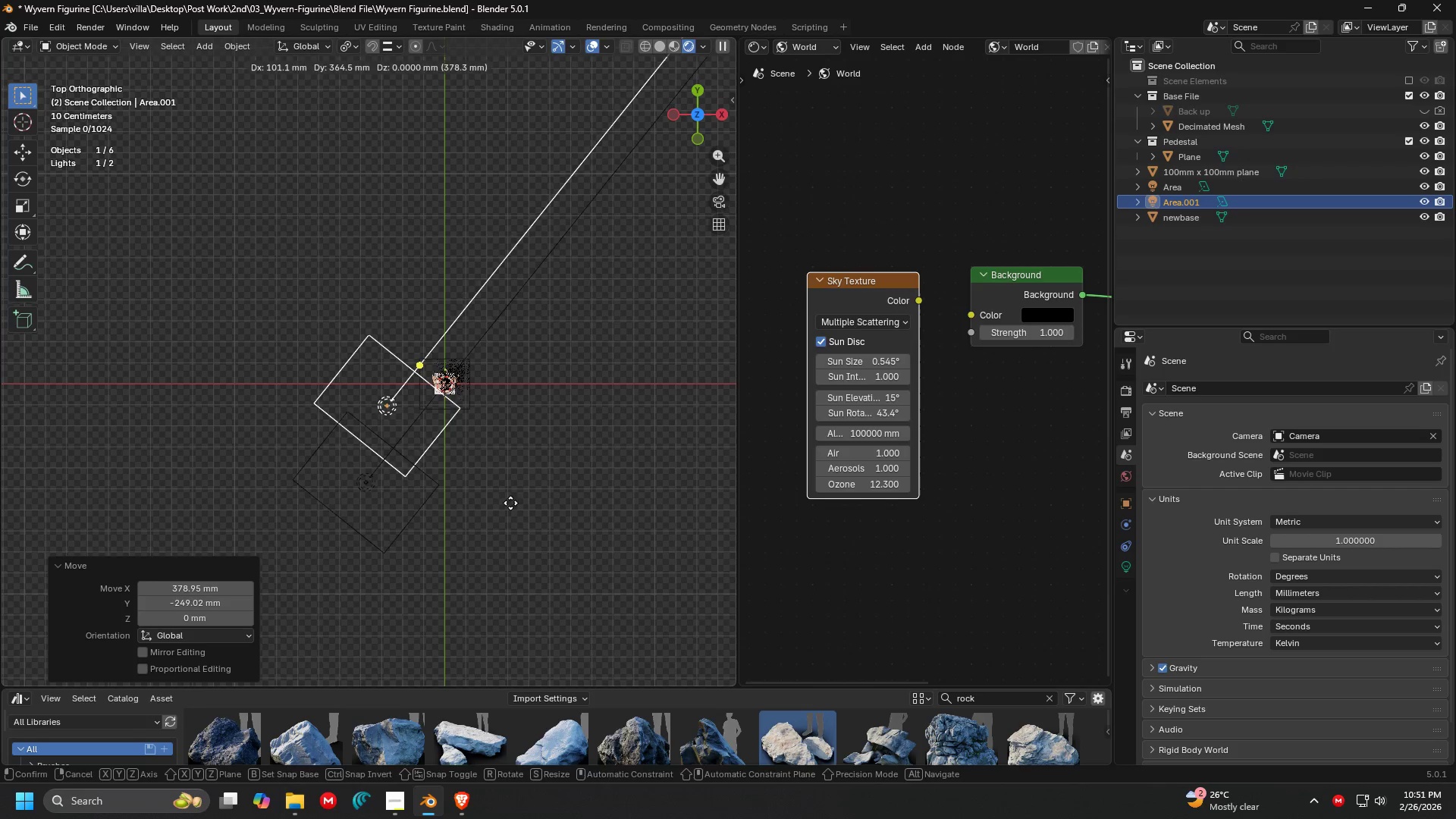 
right_click([510, 503])
 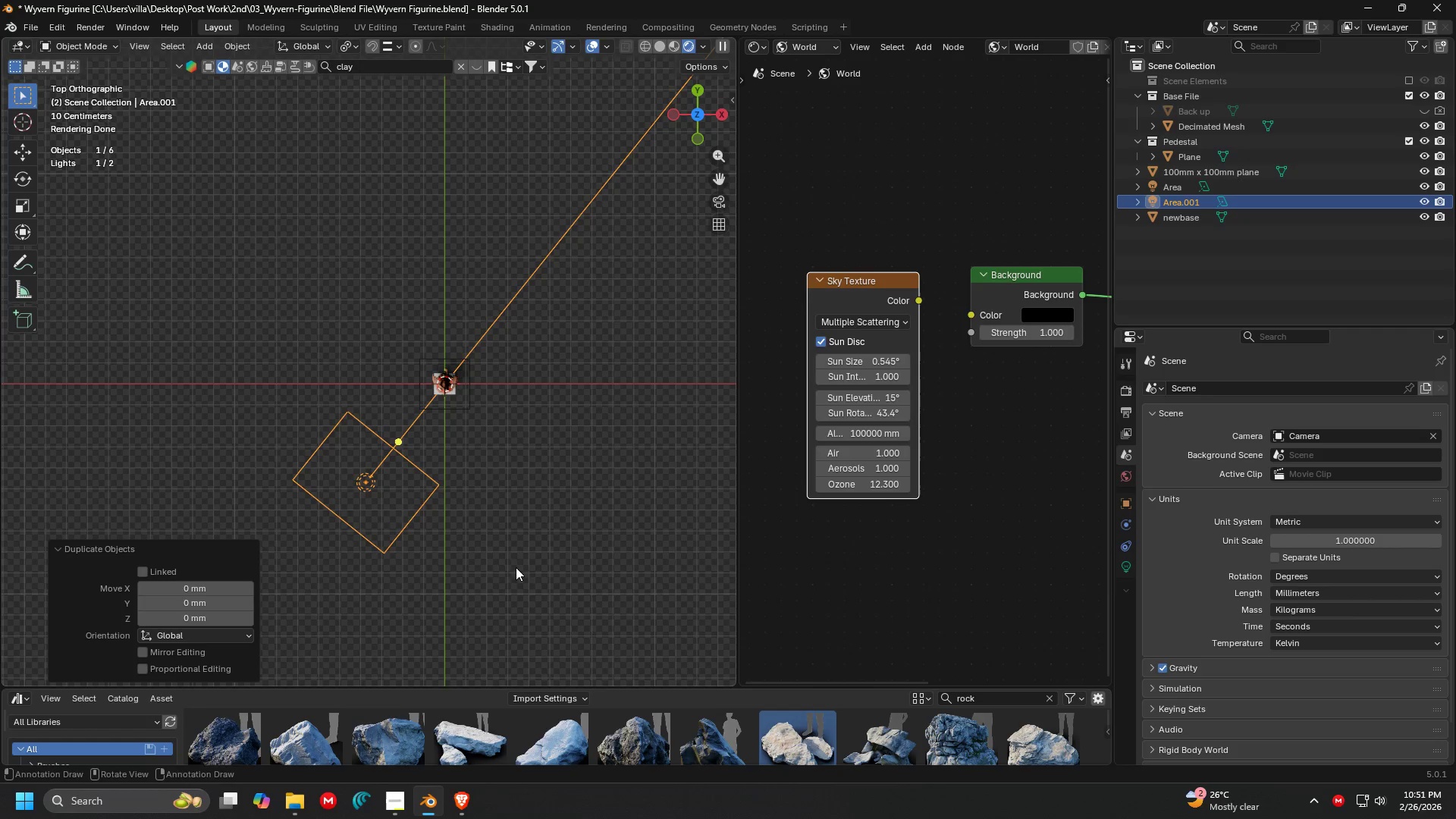 
type(grz)
 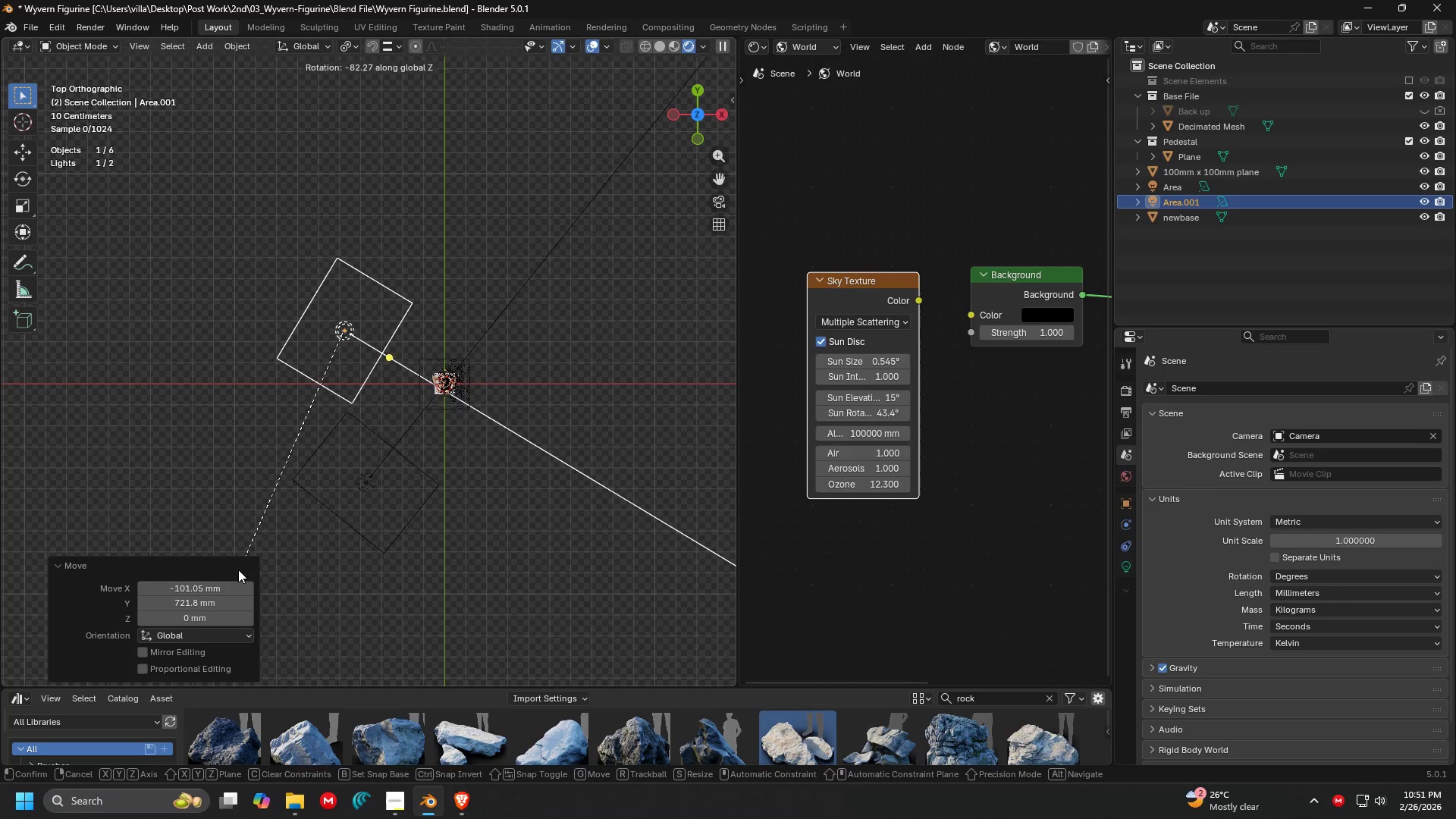 
left_click([214, 568])
 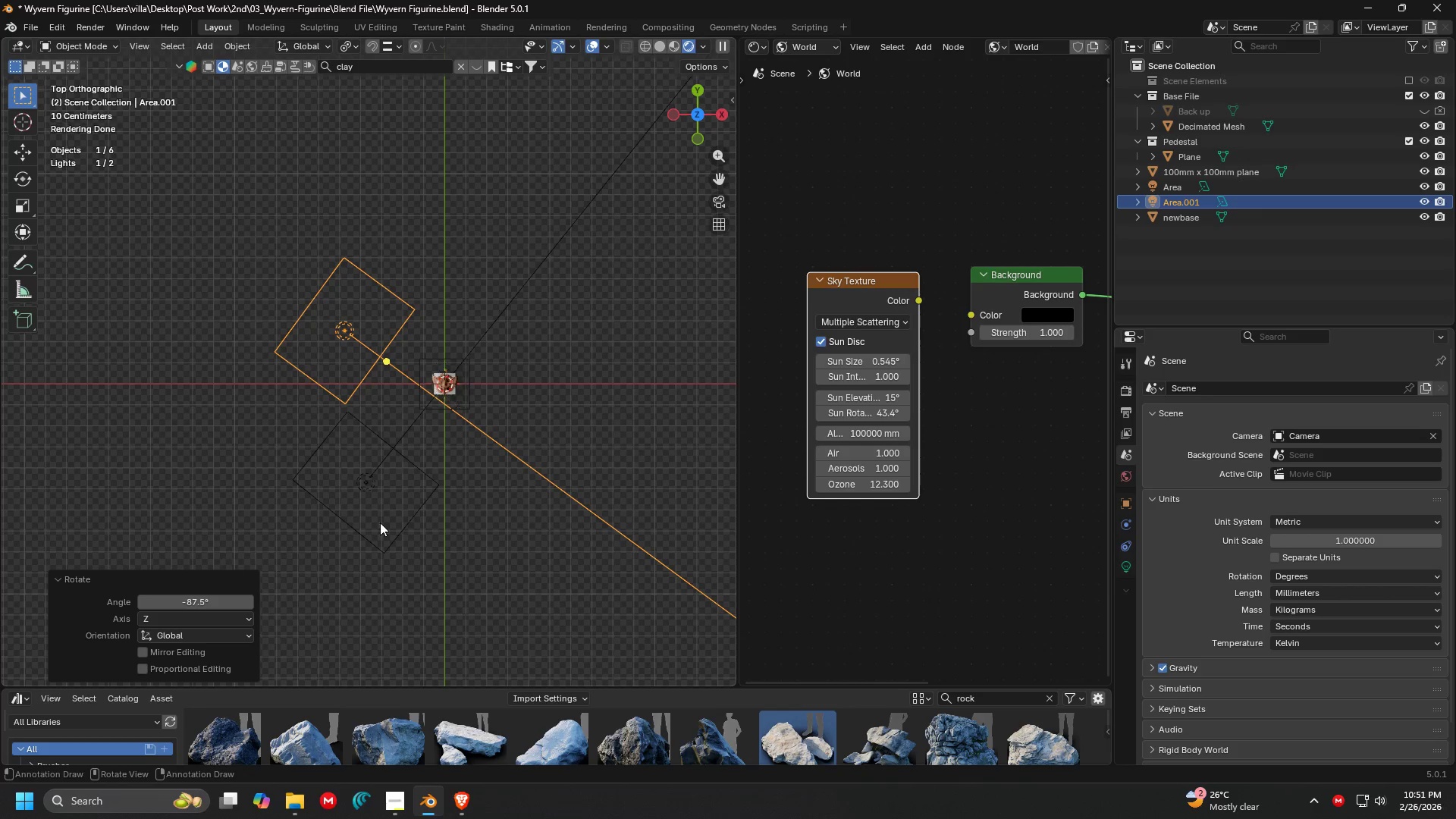 
key(G)
 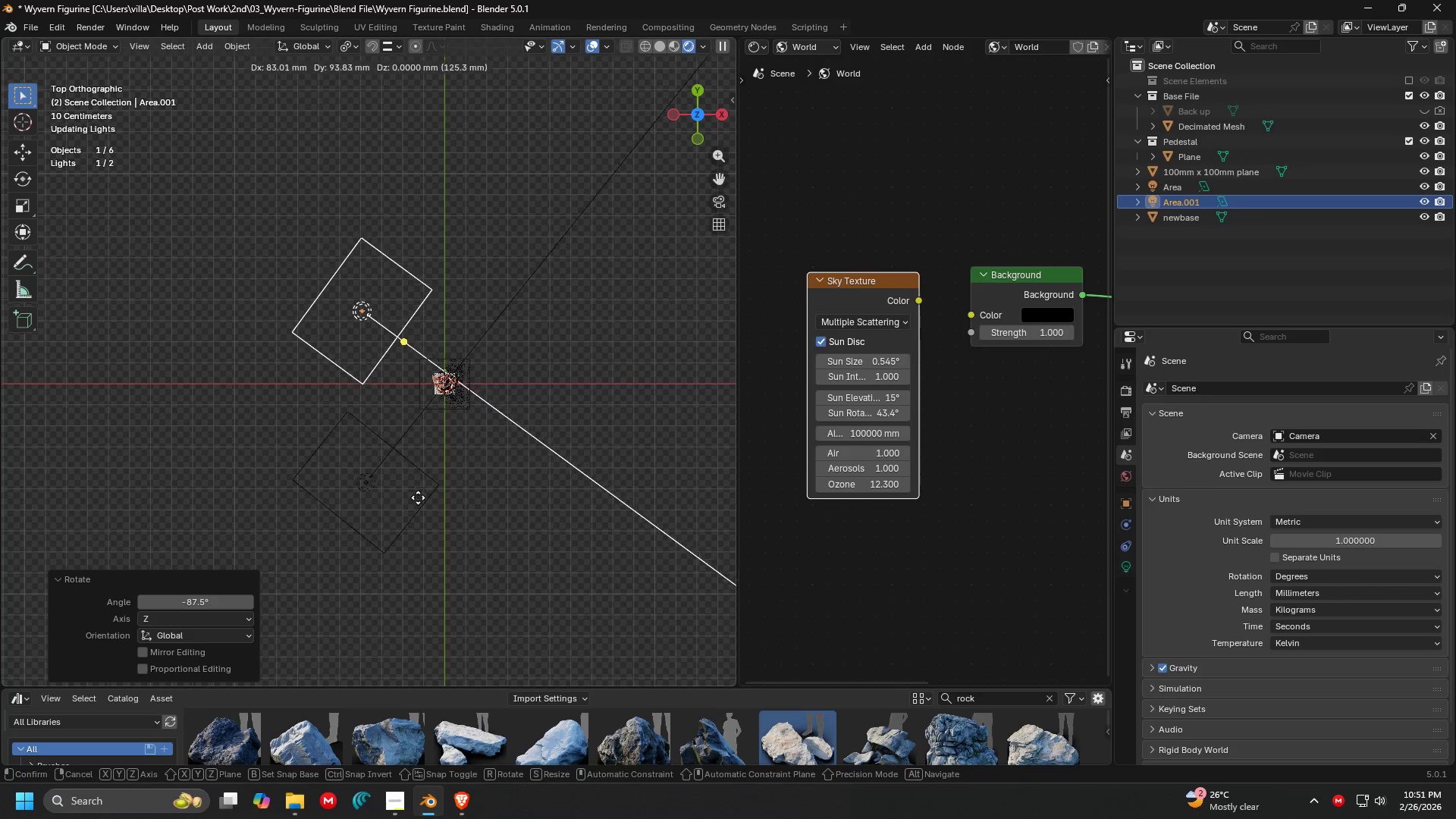 
left_click([416, 503])
 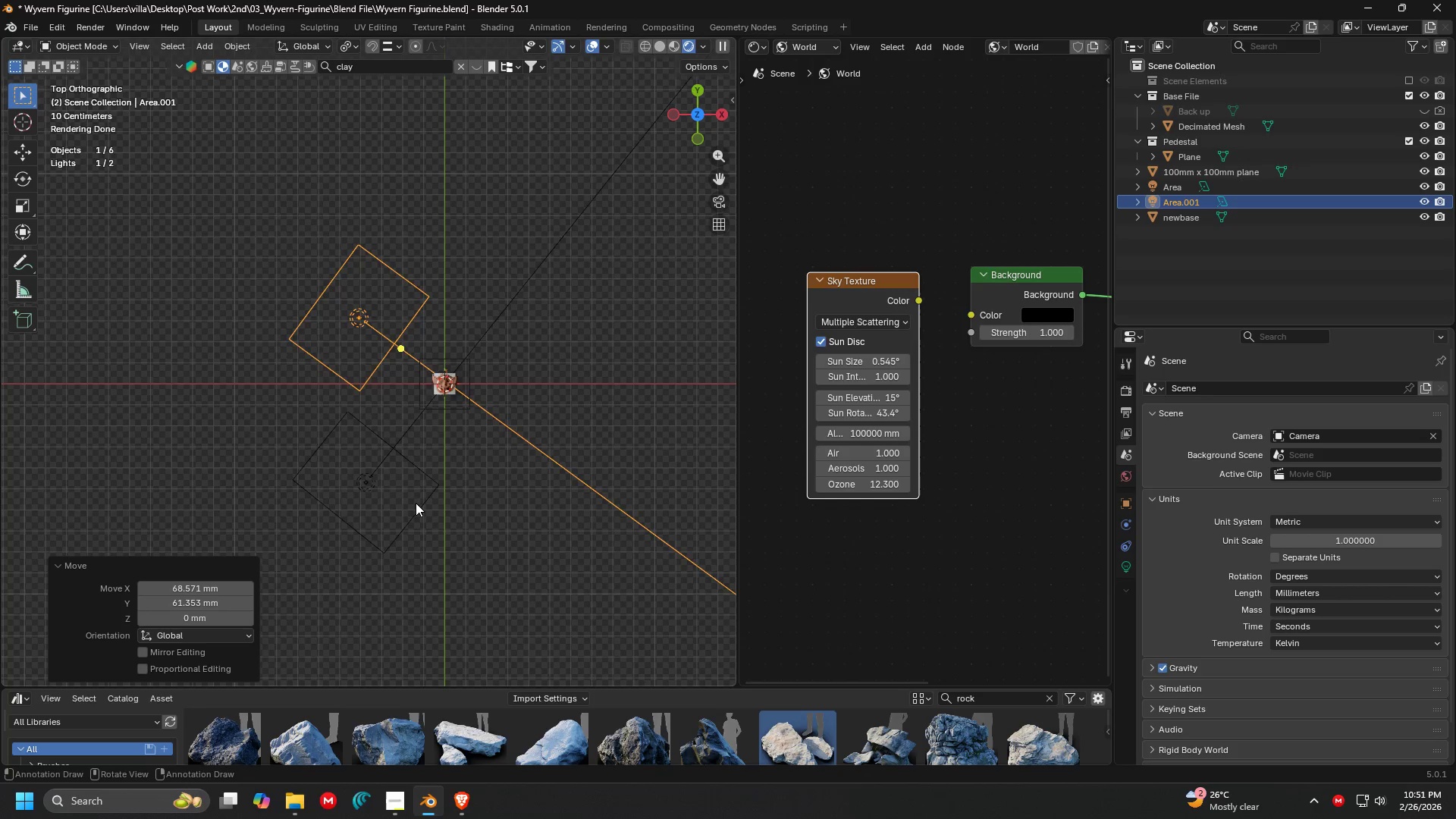 
key(1)
 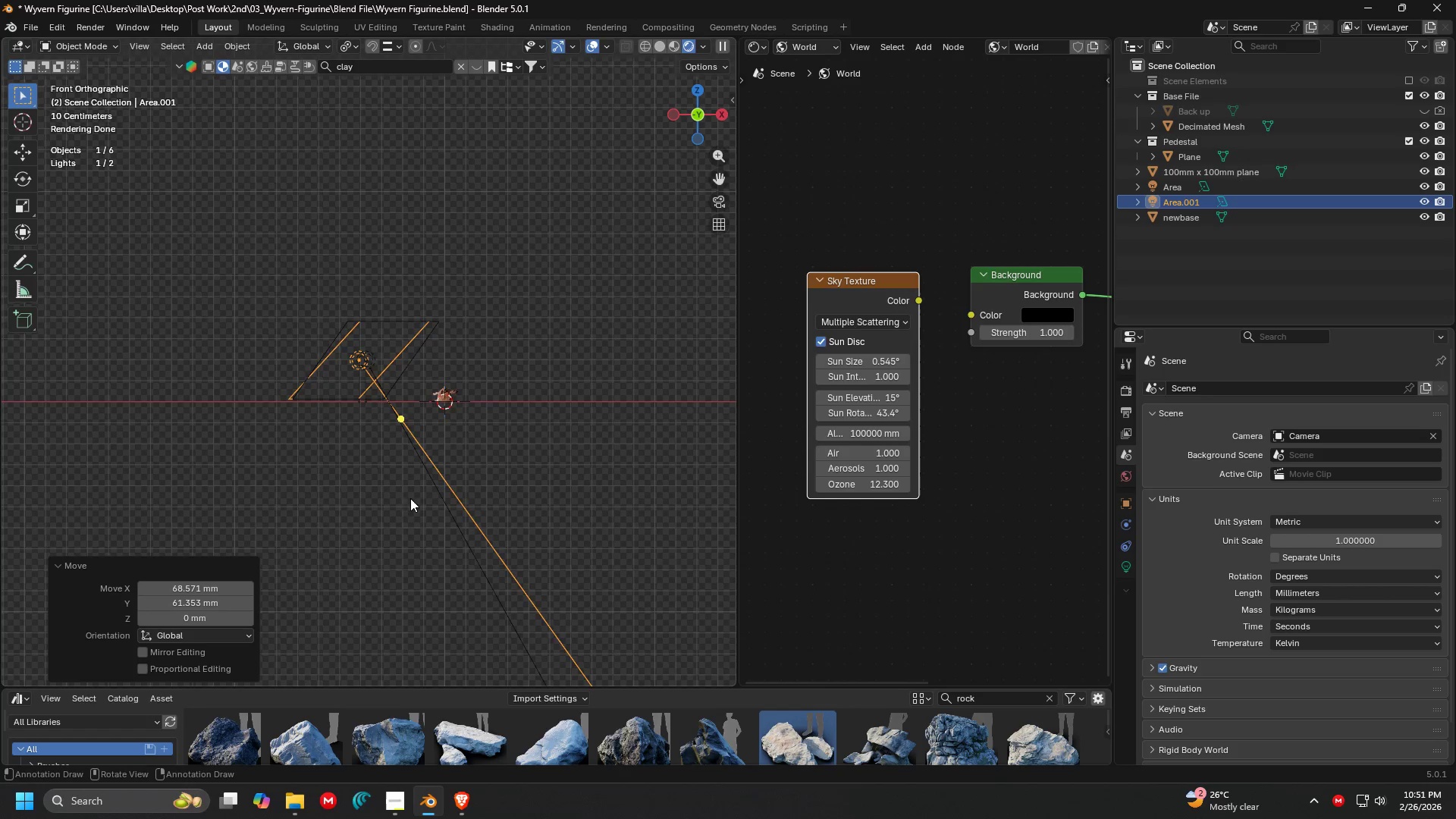 
scroll: coordinate [412, 497], scroll_direction: up, amount: 4.0
 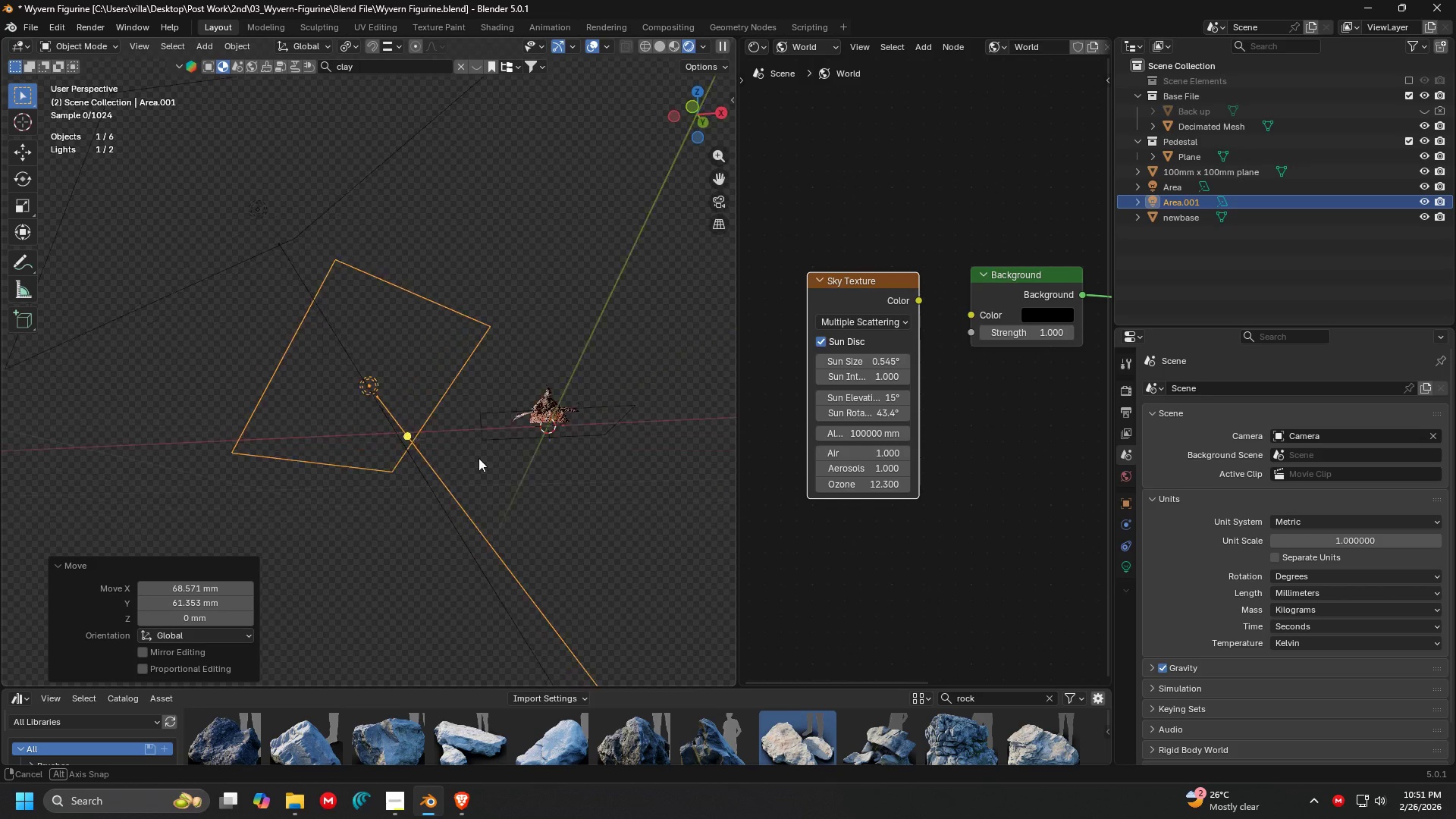 
key(Shift+ShiftLeft)
 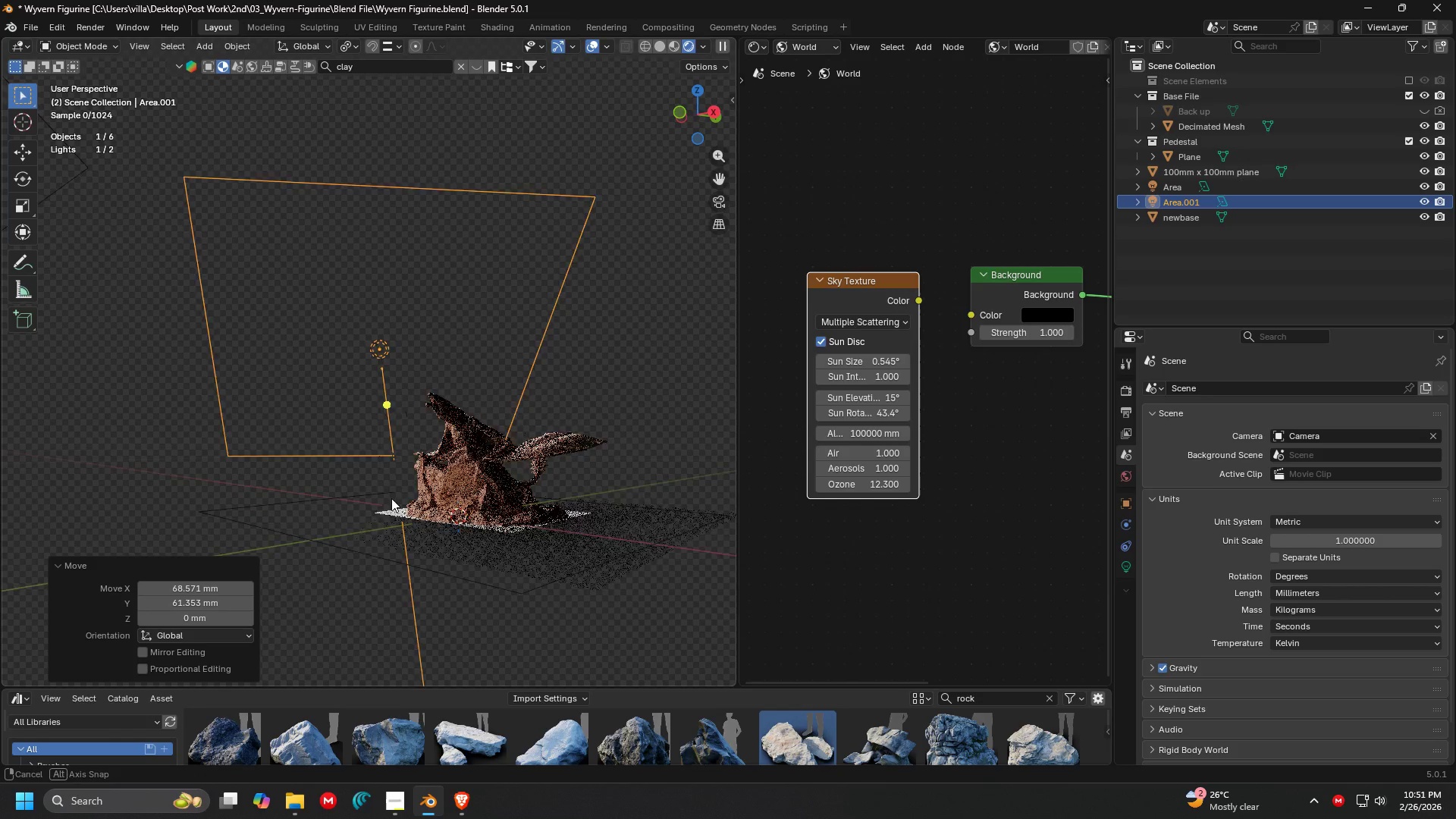 
scroll: coordinate [381, 494], scroll_direction: up, amount: 5.0
 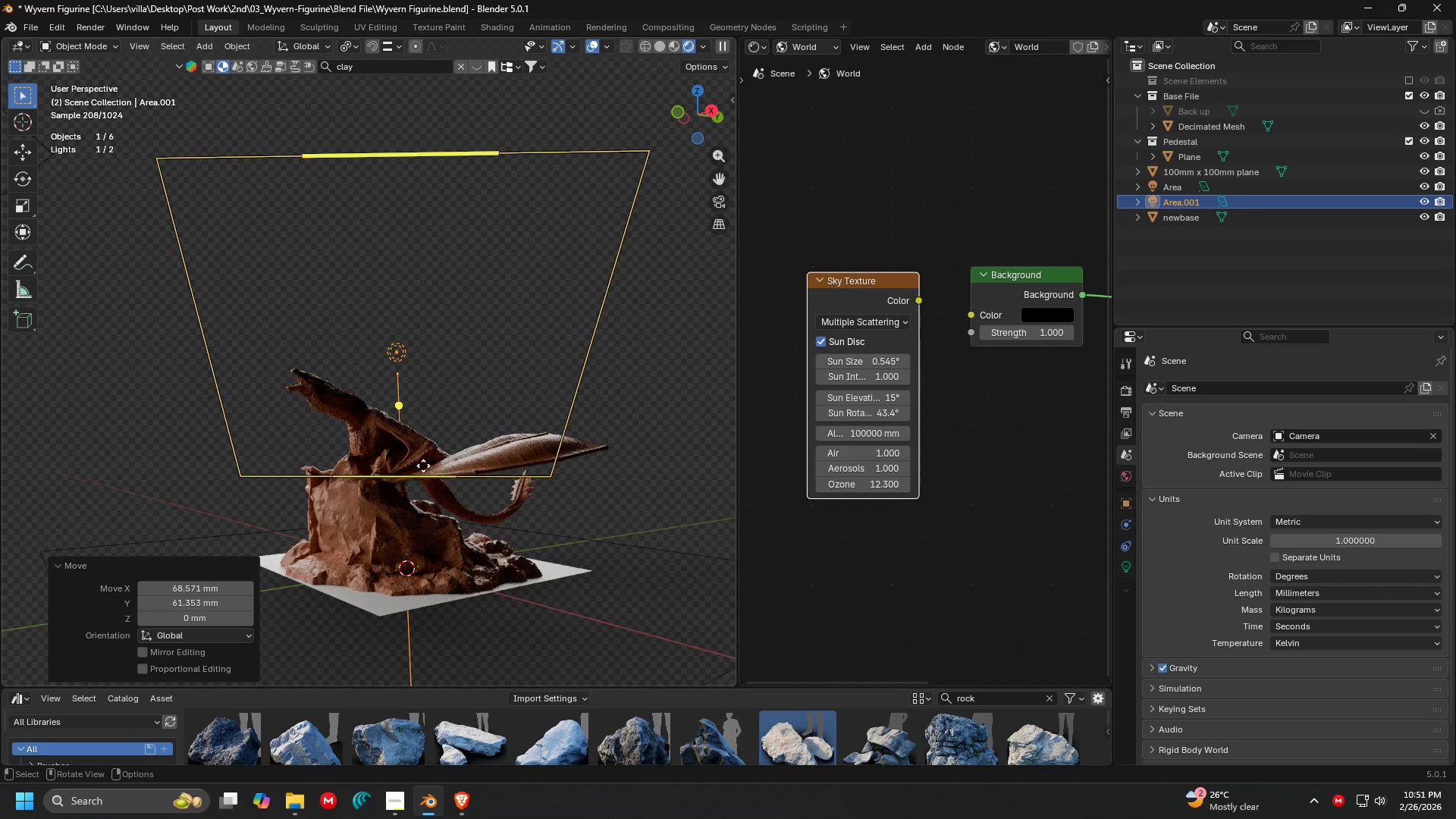 
scroll: coordinate [480, 472], scroll_direction: down, amount: 5.0
 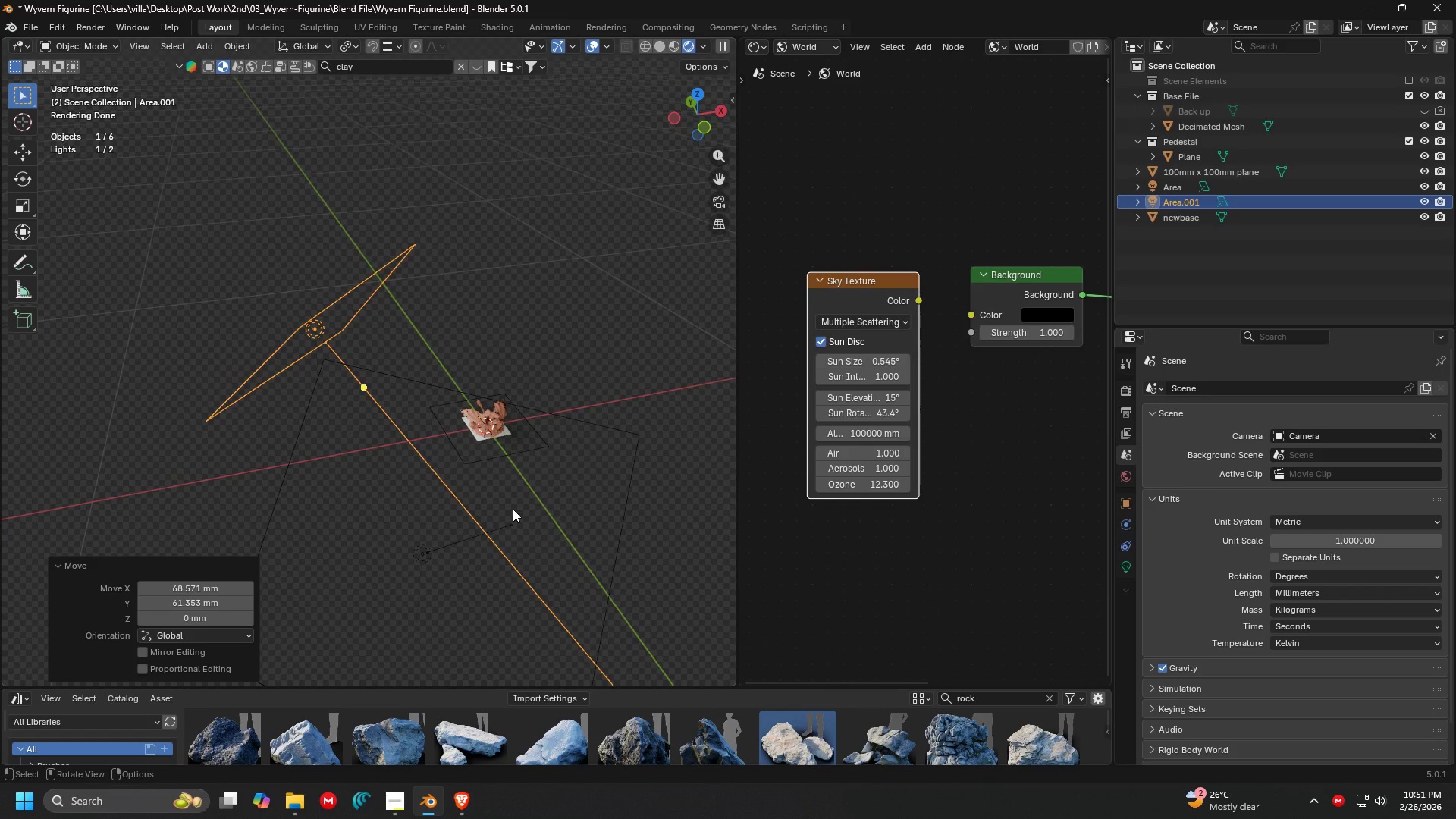 
key(Alt+AltLeft)
 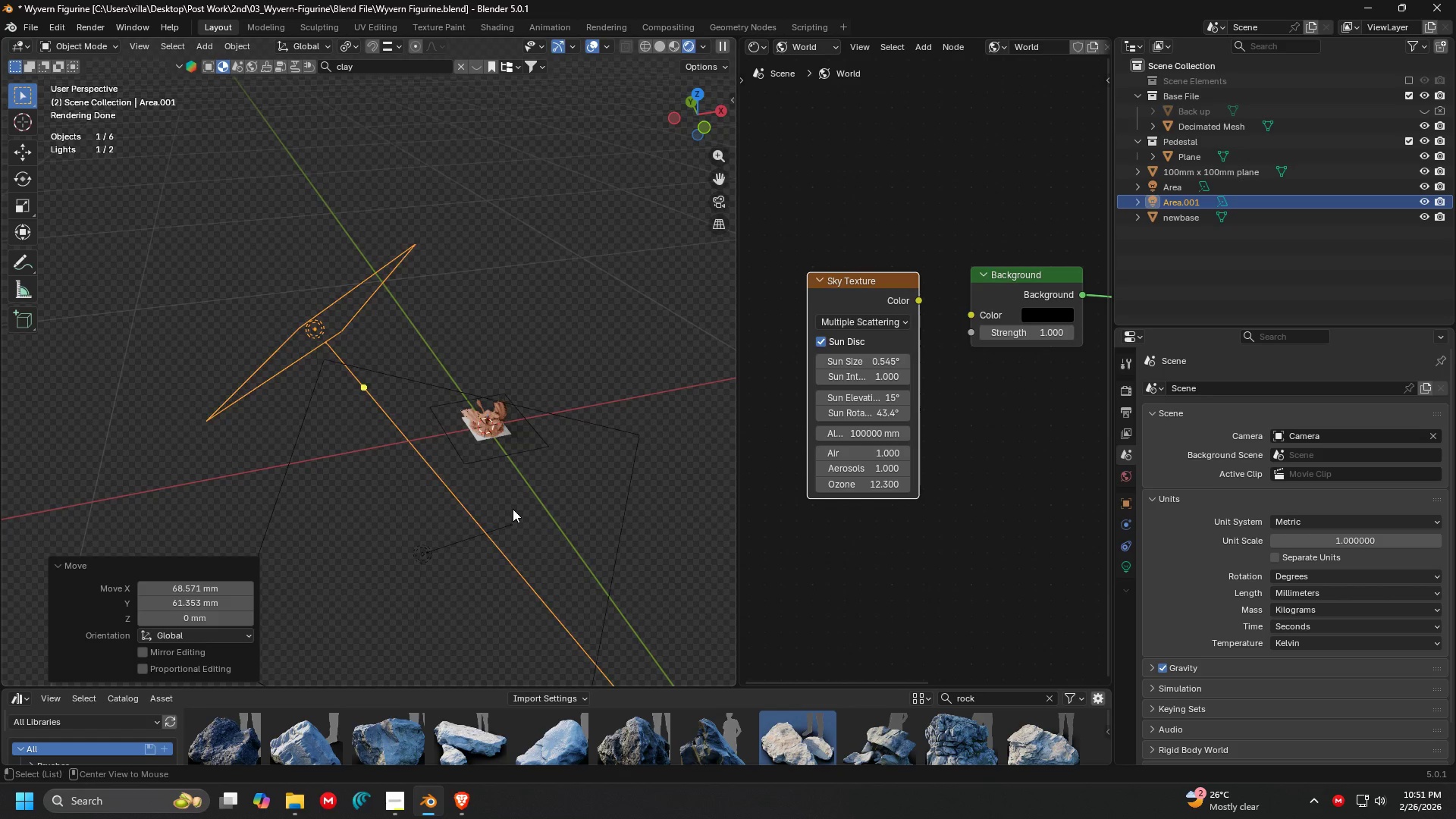 
key(Alt+R)
 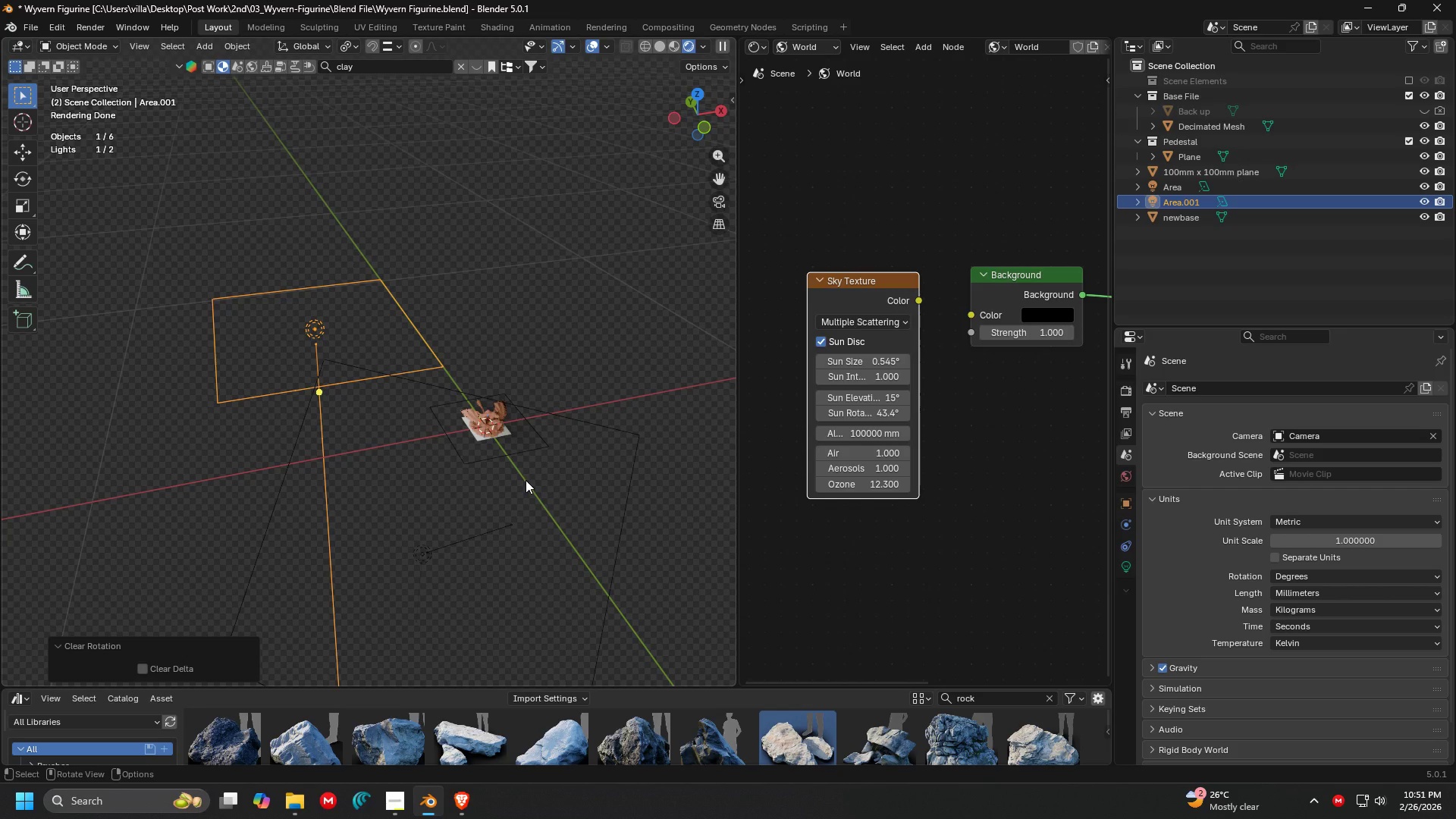 
type(rx)
 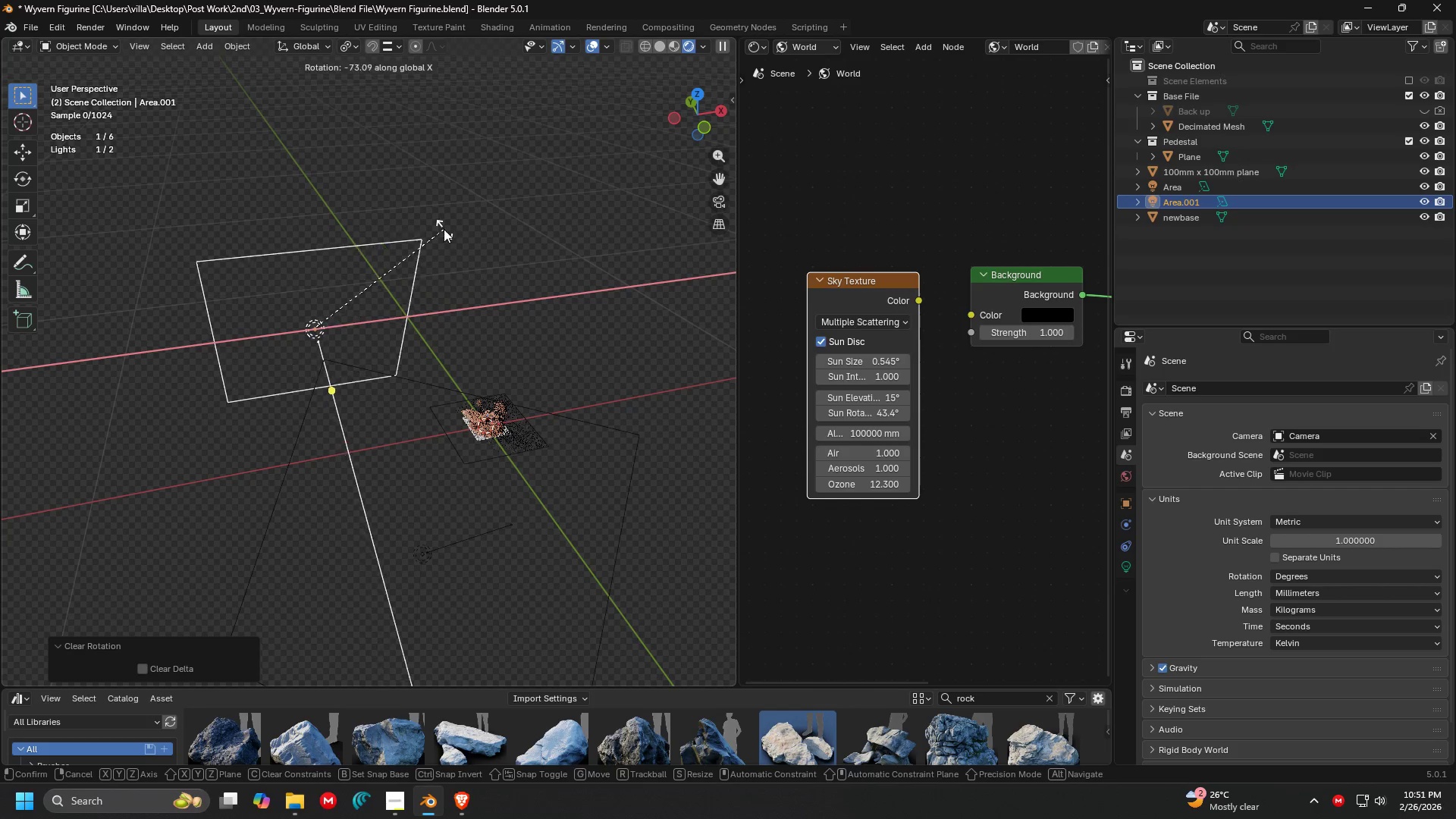 
left_click([441, 227])
 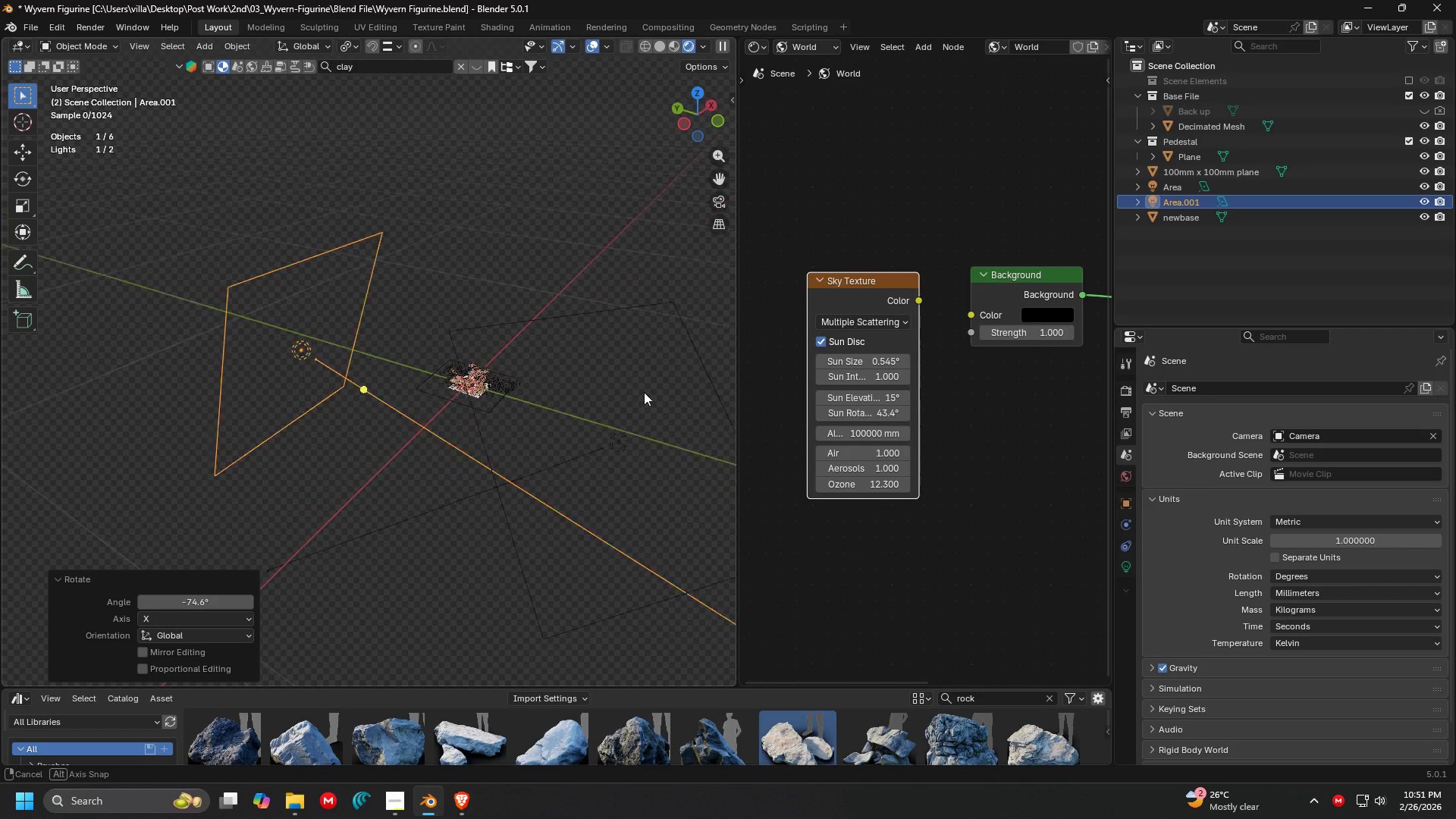 
key(R)
 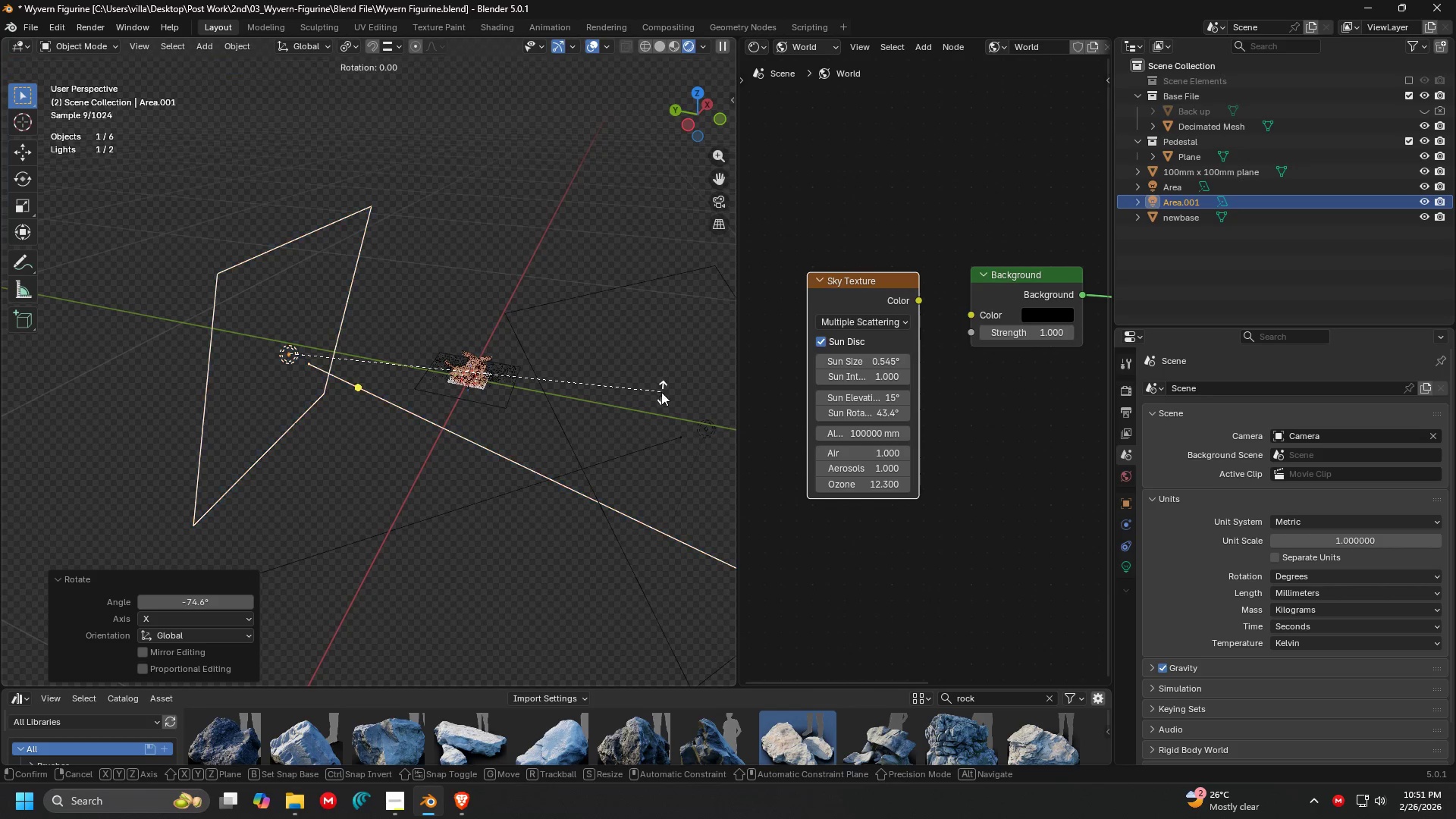 
scroll: coordinate [661, 392], scroll_direction: up, amount: 1.0
 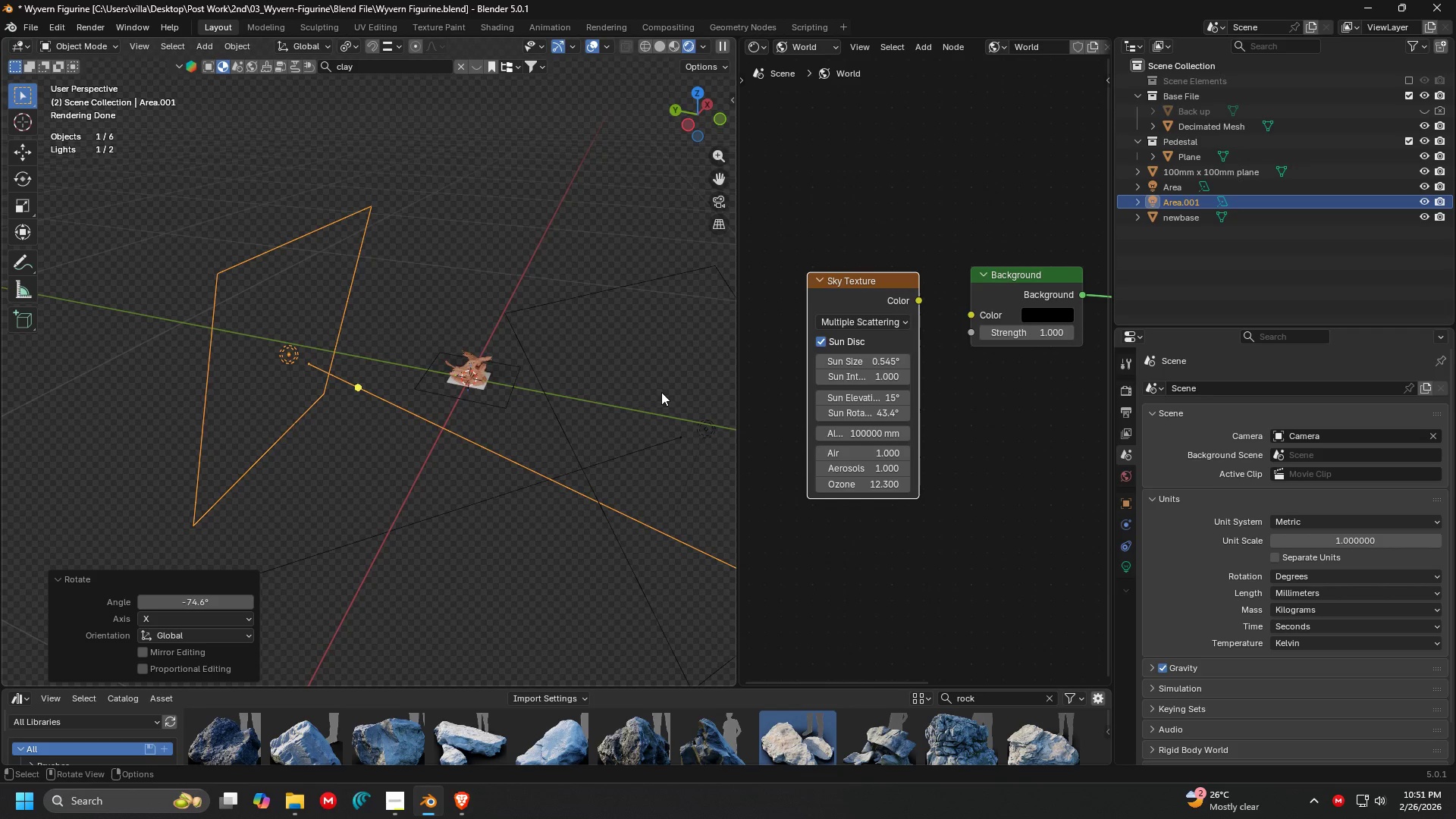 
key(Z)
 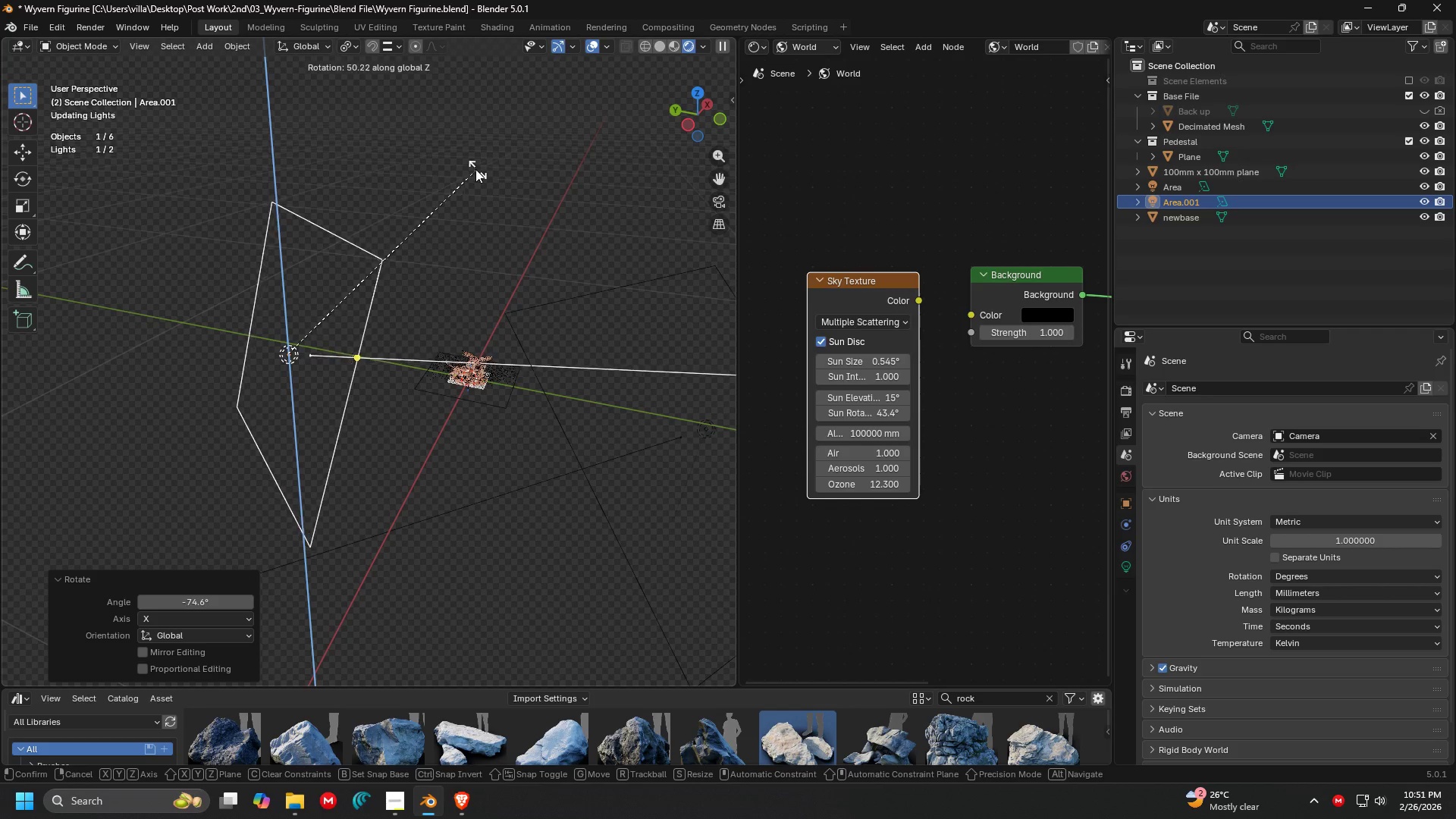 
left_click([448, 165])
 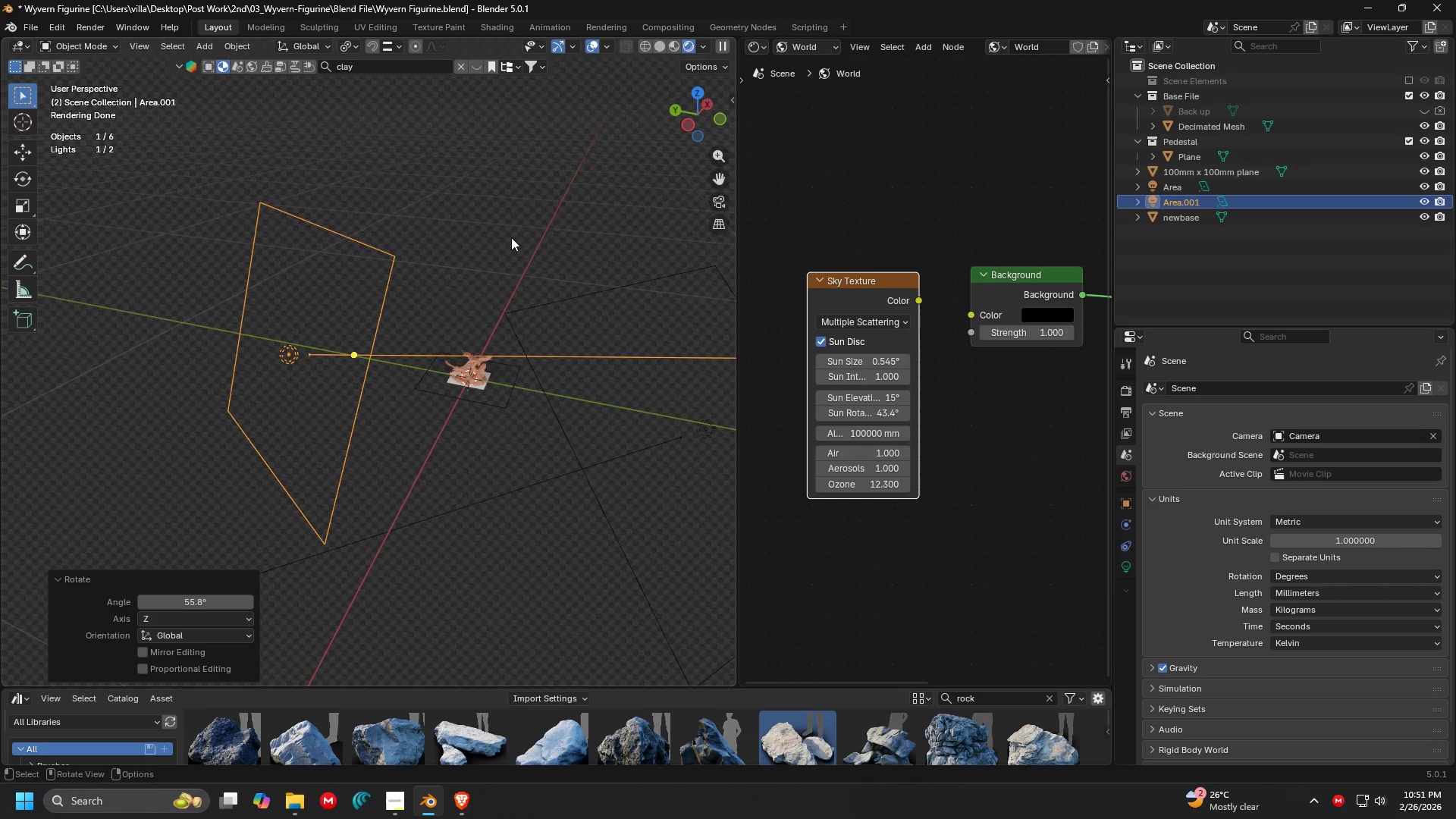 
scroll: coordinate [431, 210], scroll_direction: up, amount: 2.0
 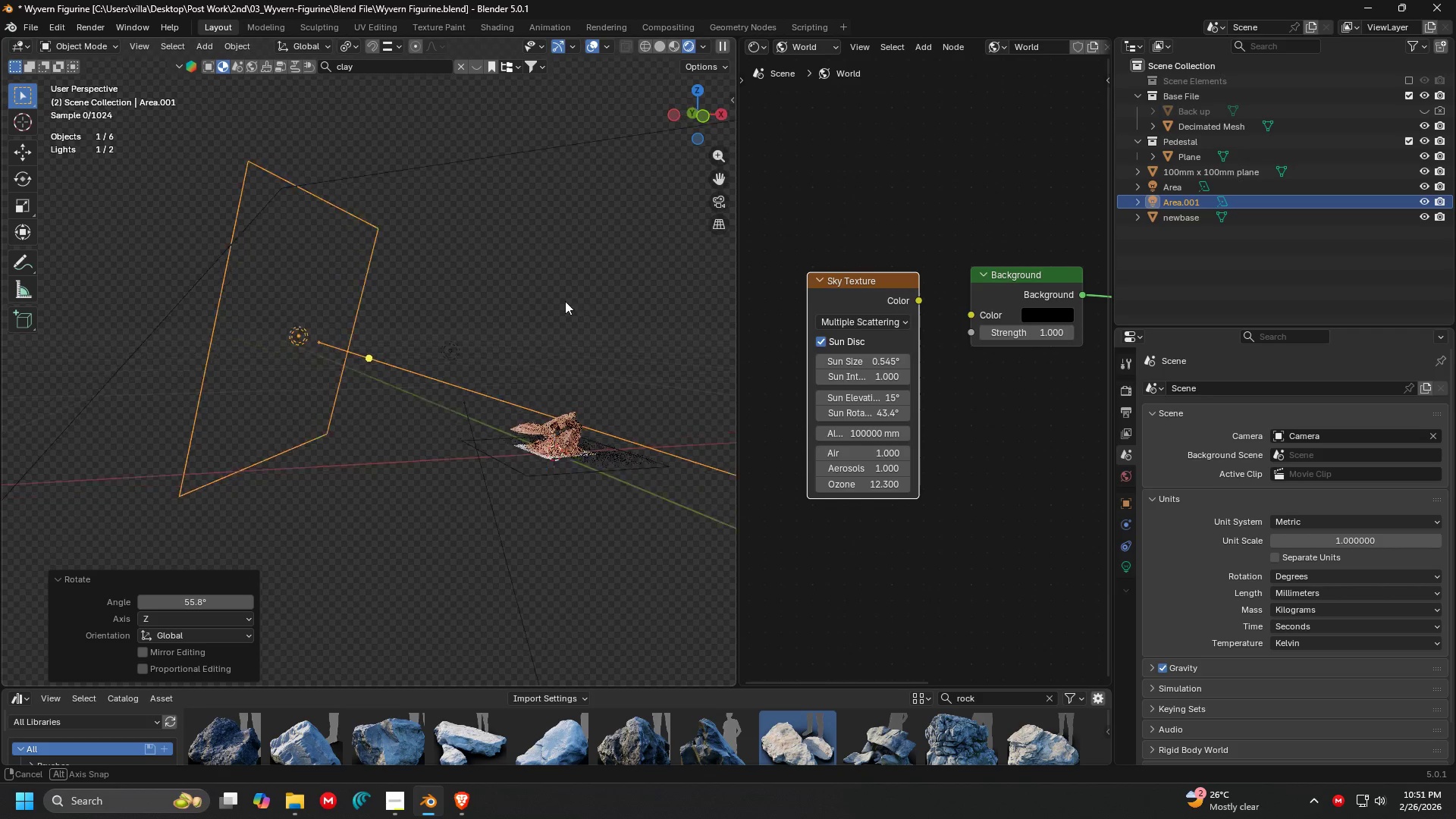 
key(Shift+ShiftLeft)
 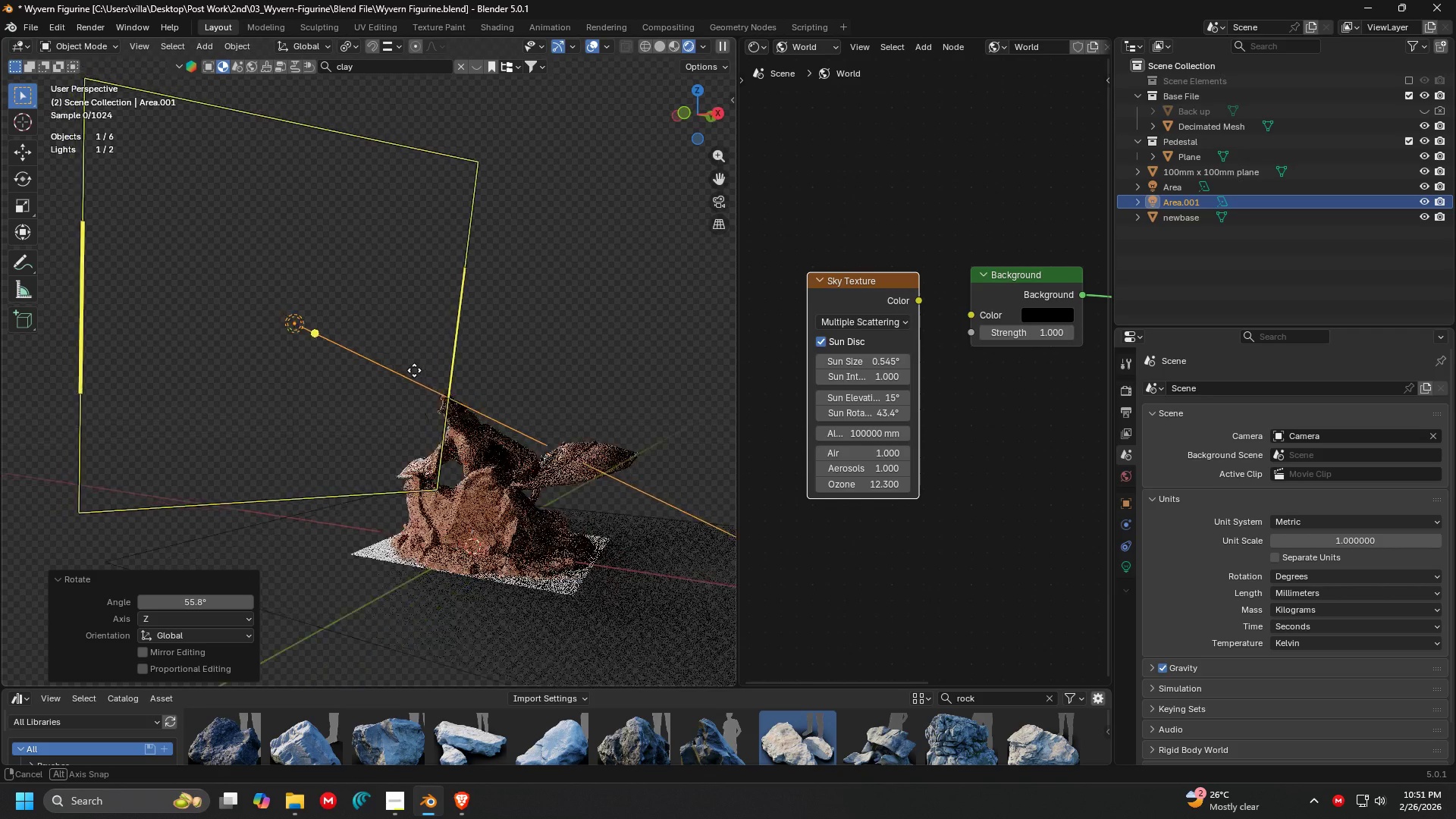 
scroll: coordinate [397, 366], scroll_direction: up, amount: 6.0
 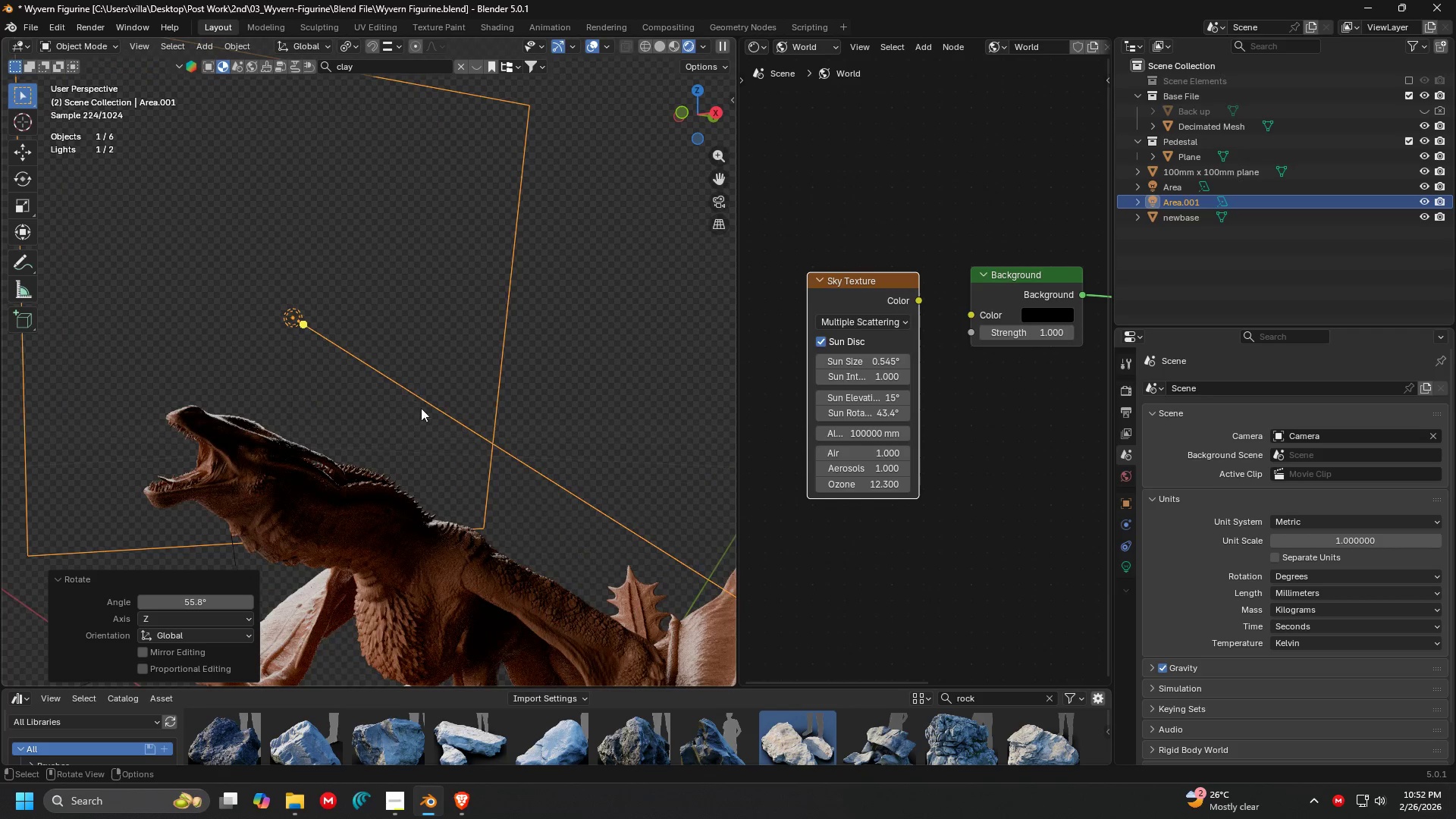 
scroll: coordinate [422, 427], scroll_direction: down, amount: 2.0
 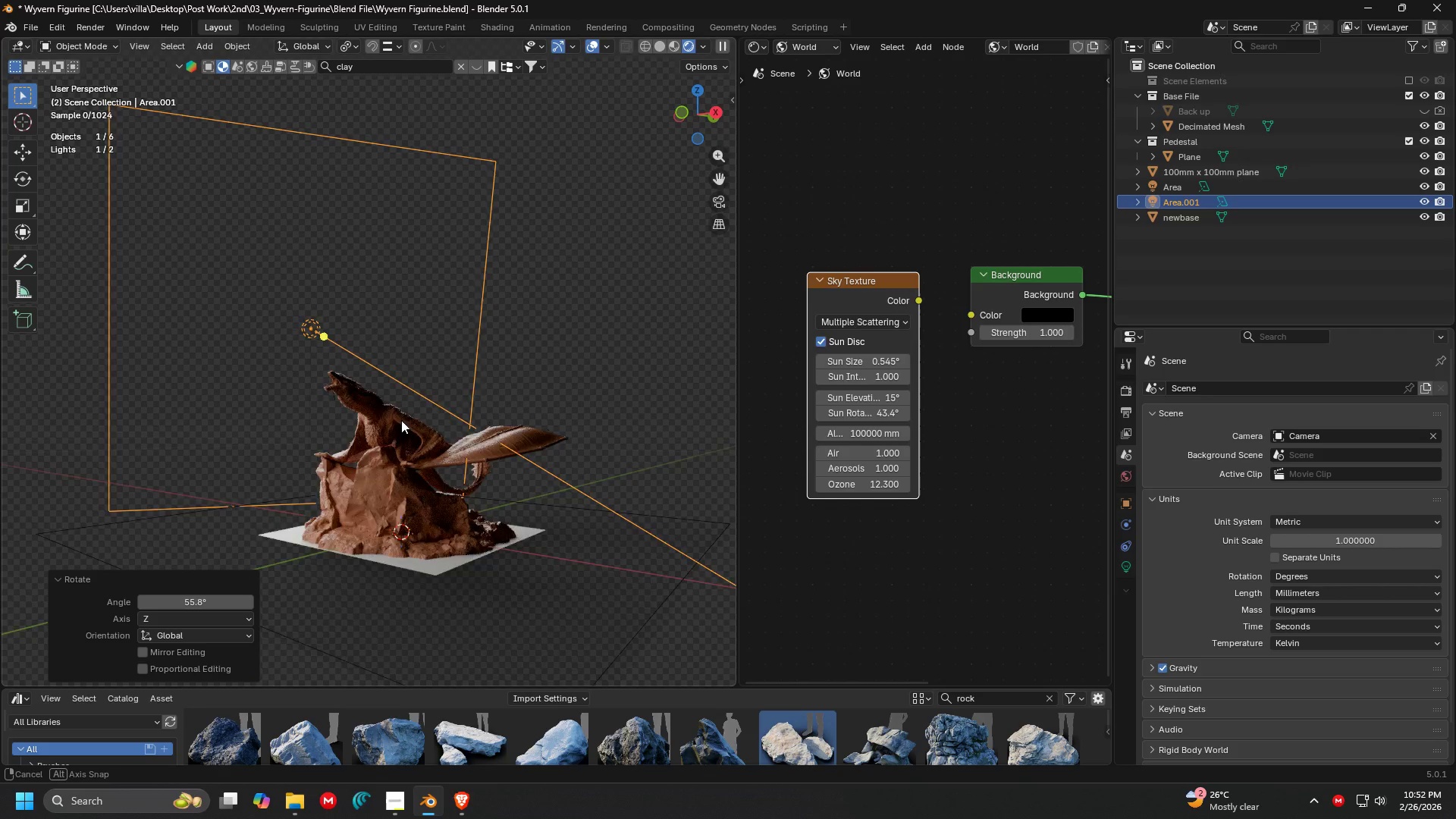 
hold_key(key=ShiftLeft, duration=0.45)
 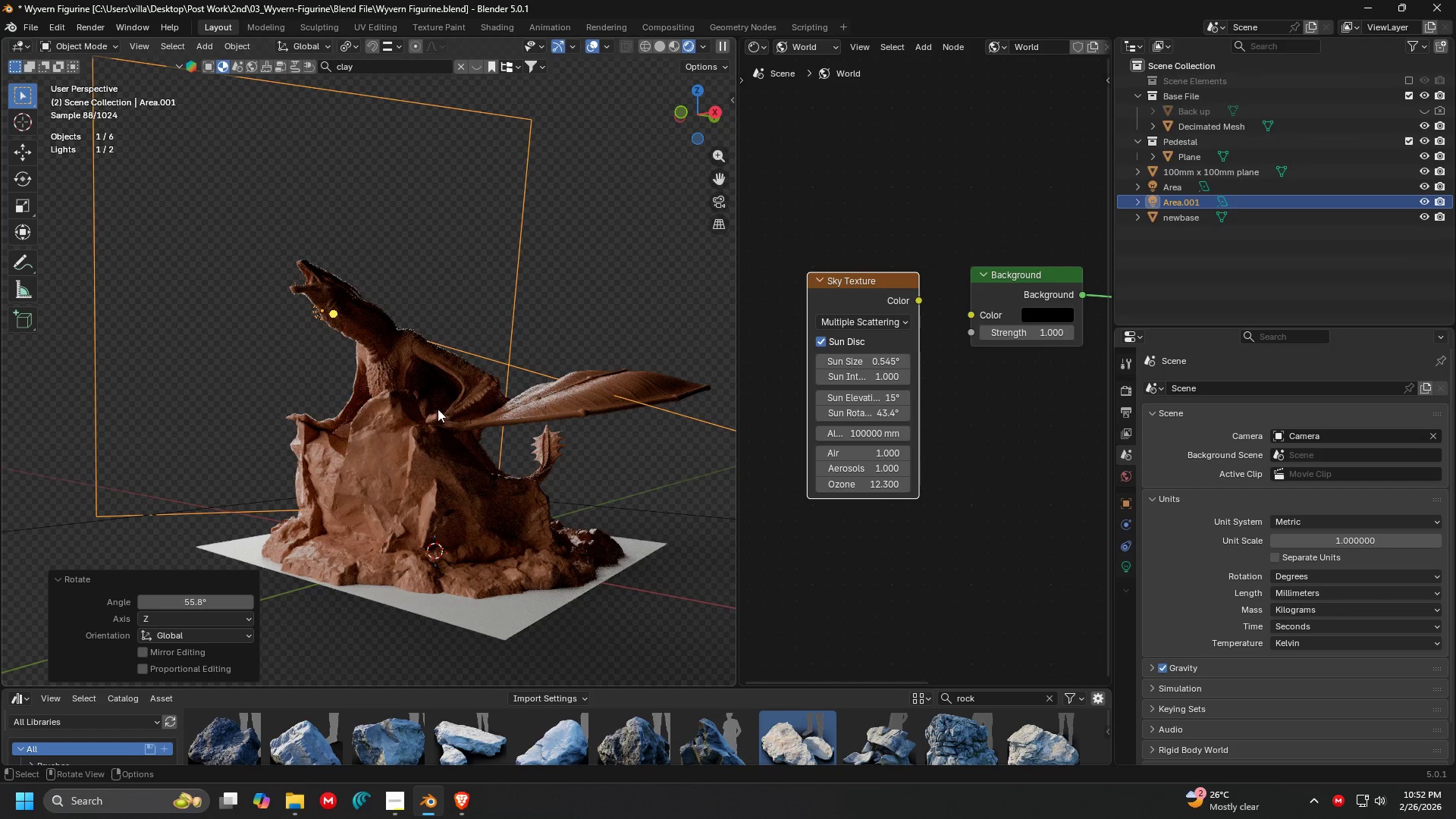 
scroll: coordinate [397, 419], scroll_direction: up, amount: 1.0
 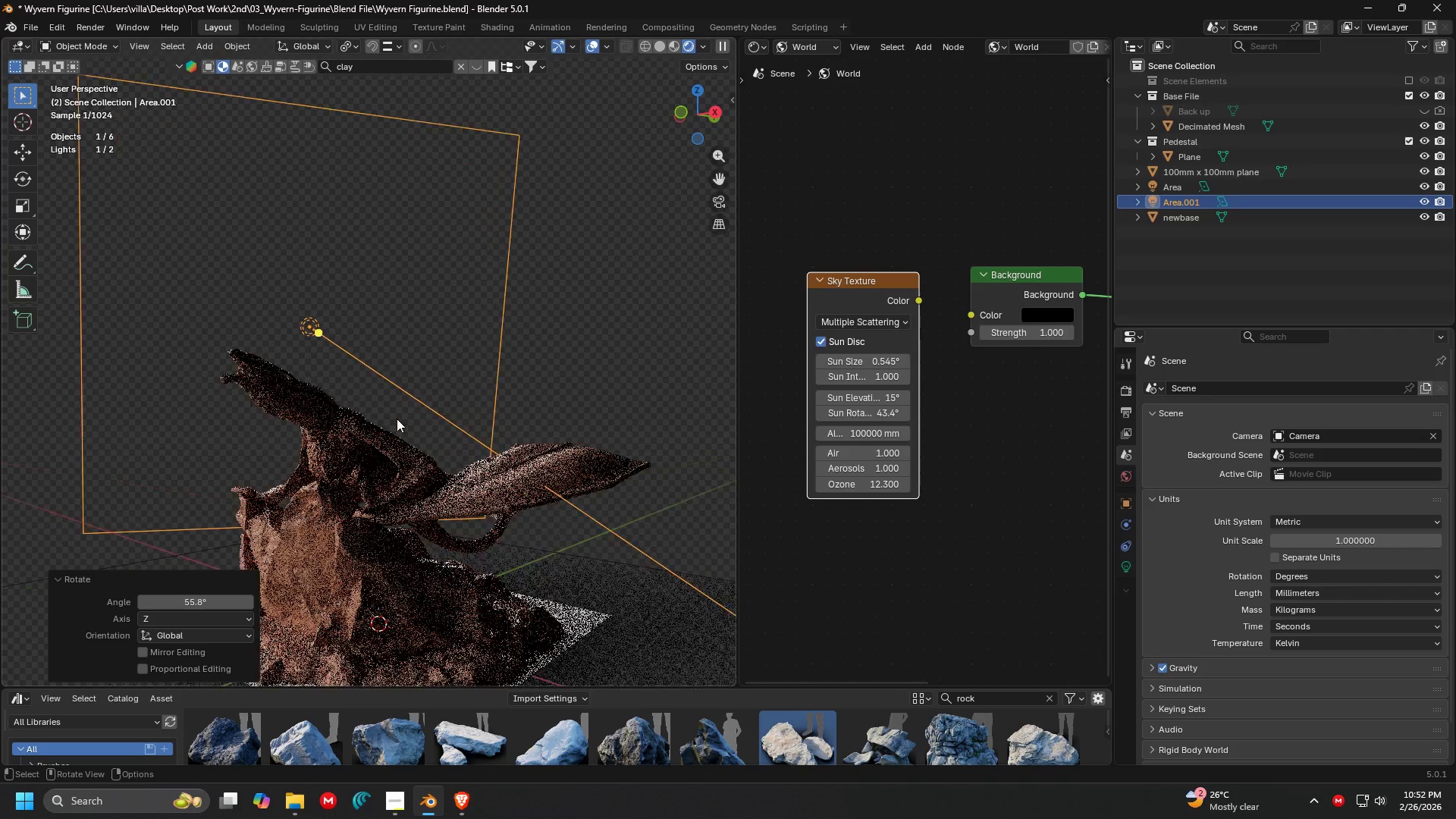 
hold_key(key=ShiftLeft, duration=1.36)
 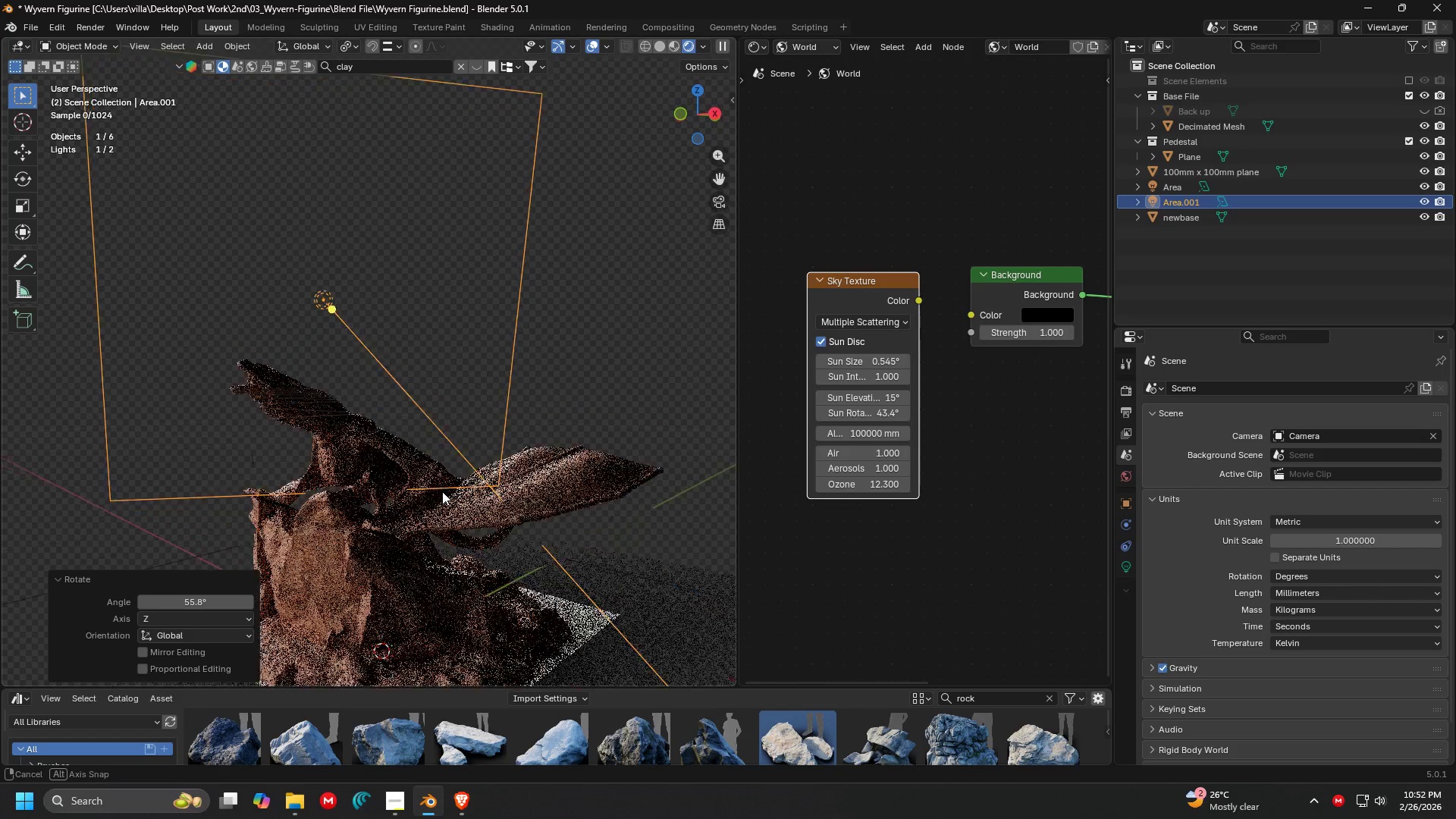 
hold_key(key=ShiftLeft, duration=0.39)
 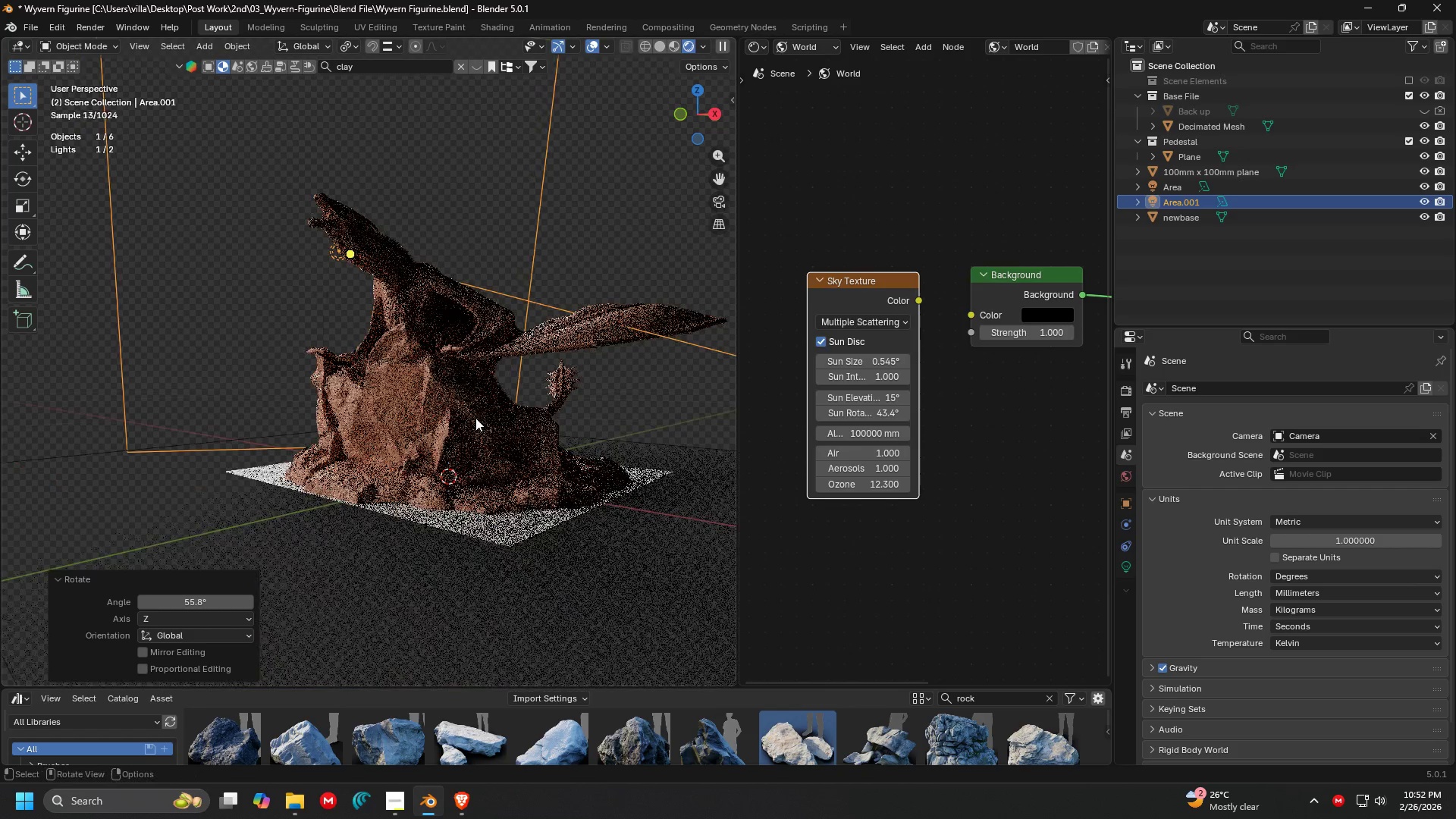 
scroll: coordinate [485, 421], scroll_direction: up, amount: 1.0
 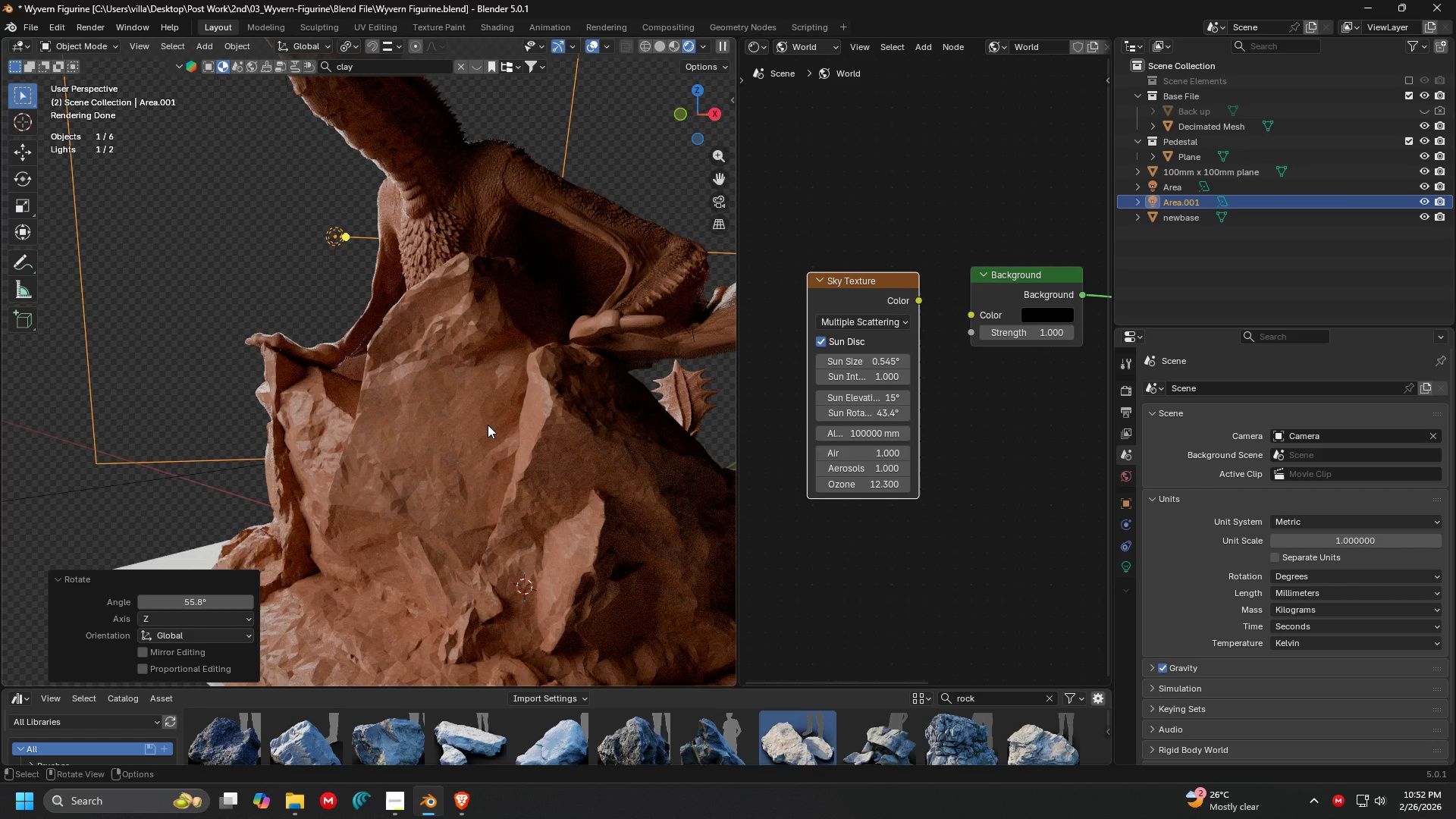 
scroll: coordinate [488, 425], scroll_direction: down, amount: 2.0
 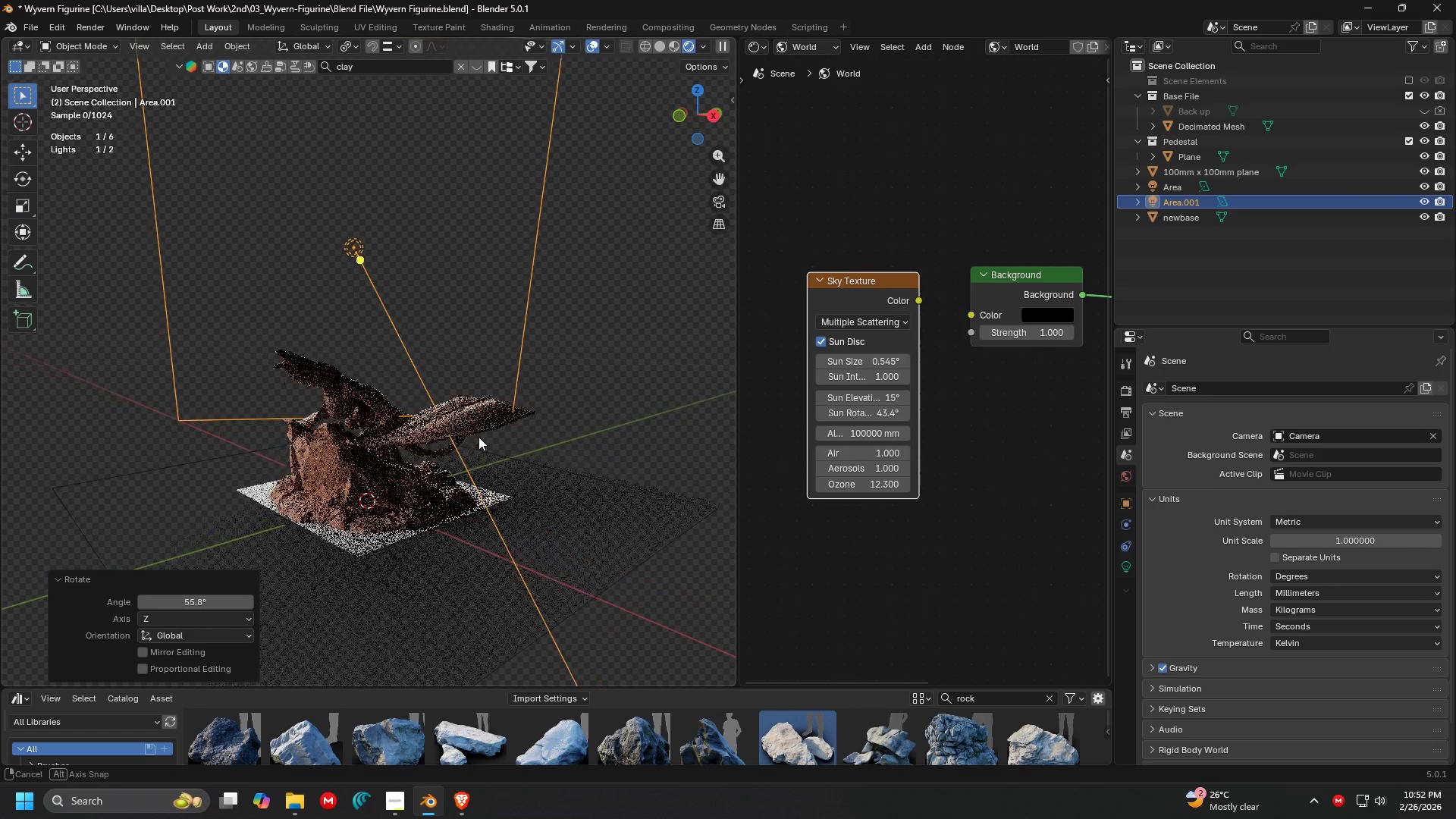 
key(Shift+ShiftLeft)
 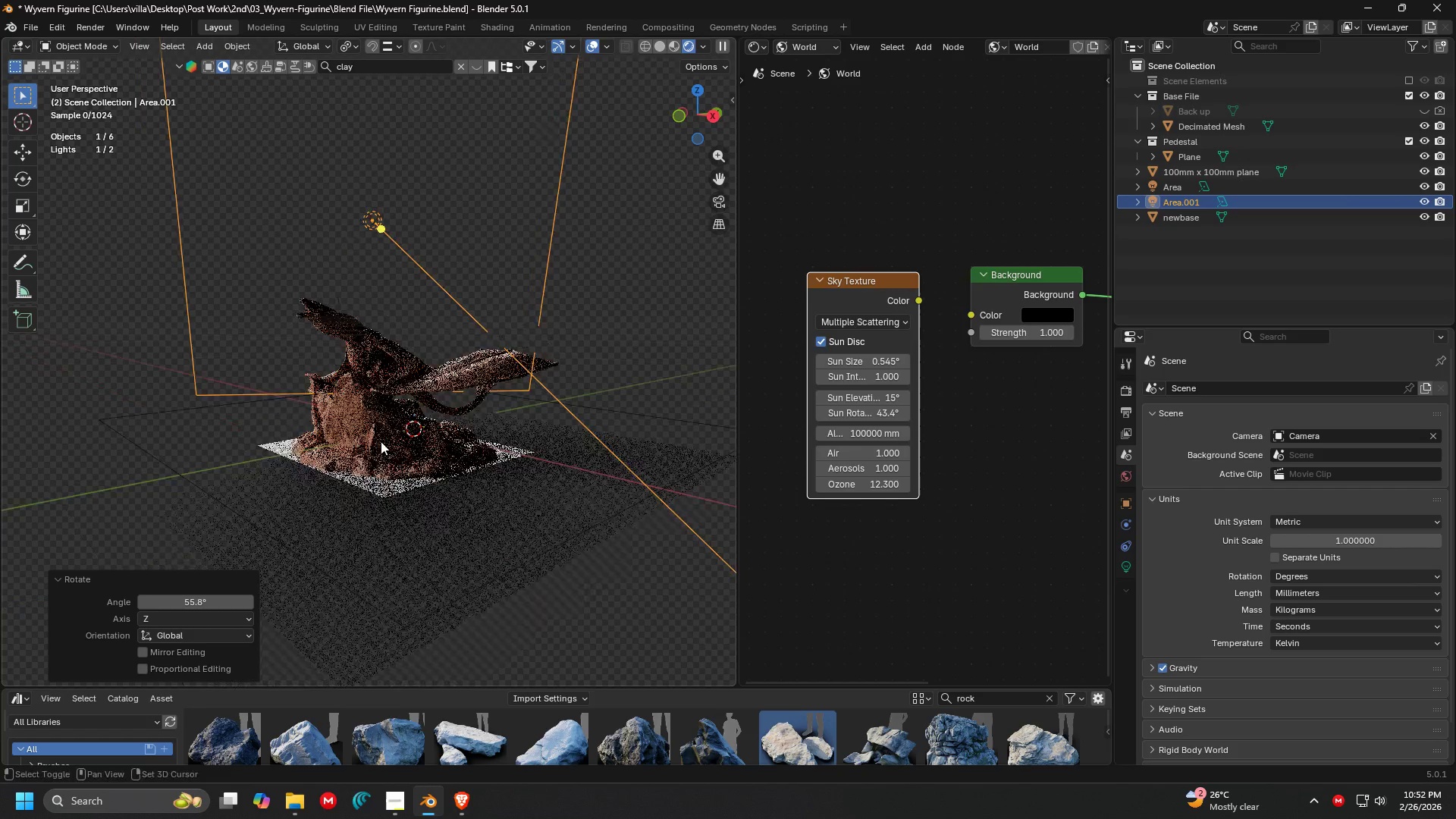 
scroll: coordinate [393, 436], scroll_direction: up, amount: 2.0
 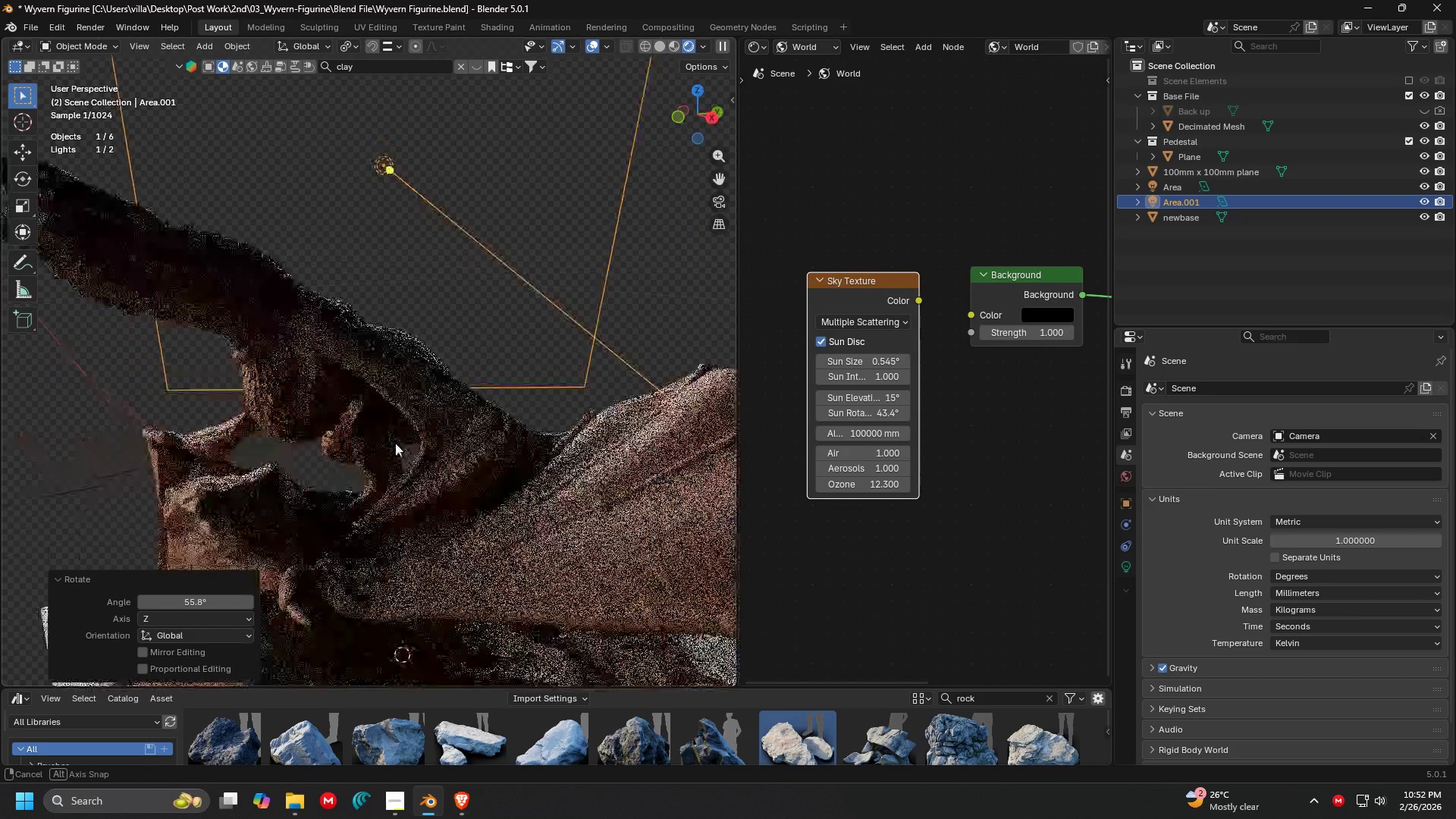 
scroll: coordinate [398, 434], scroll_direction: down, amount: 1.0
 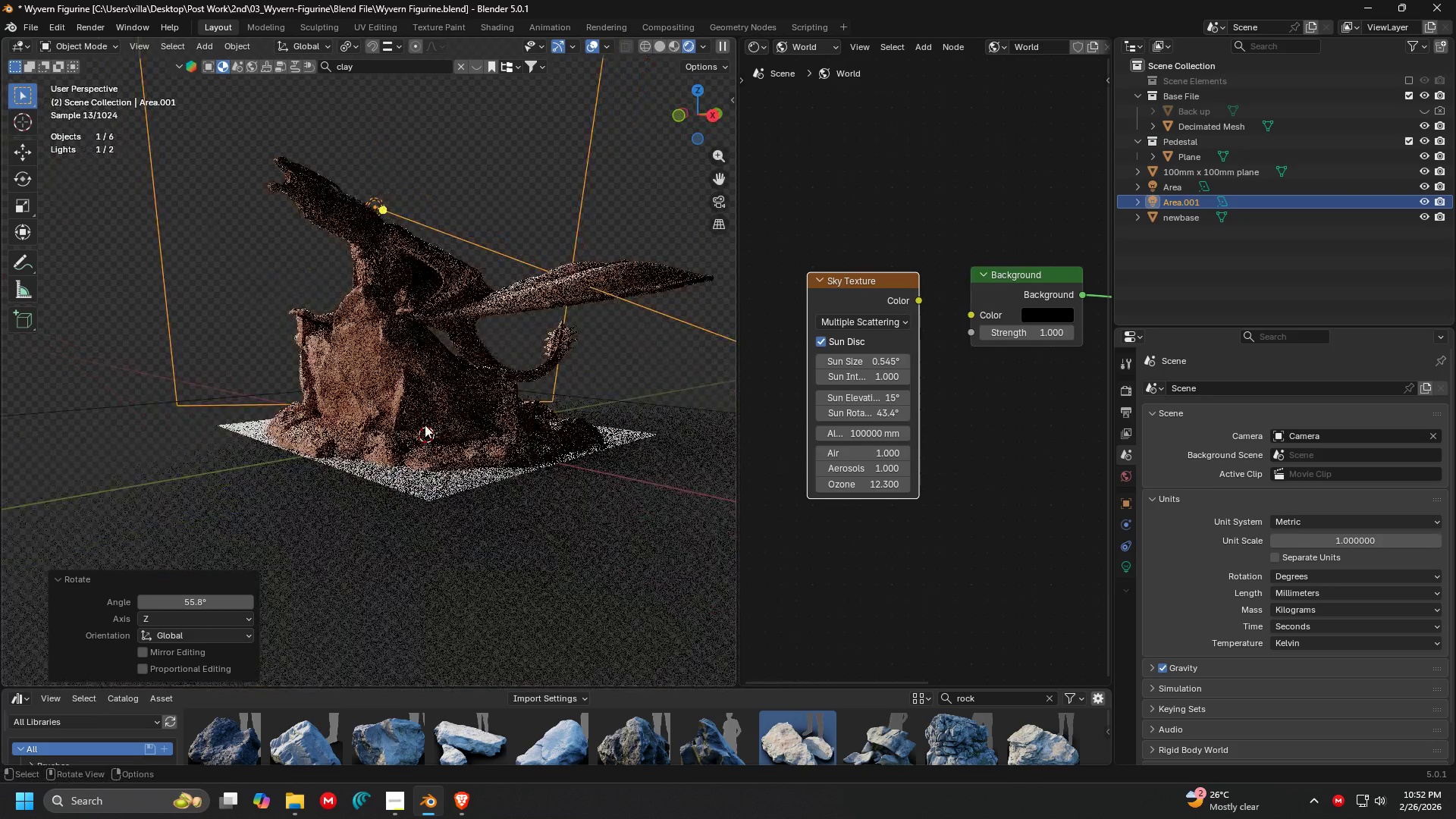 
left_click([578, 384])
 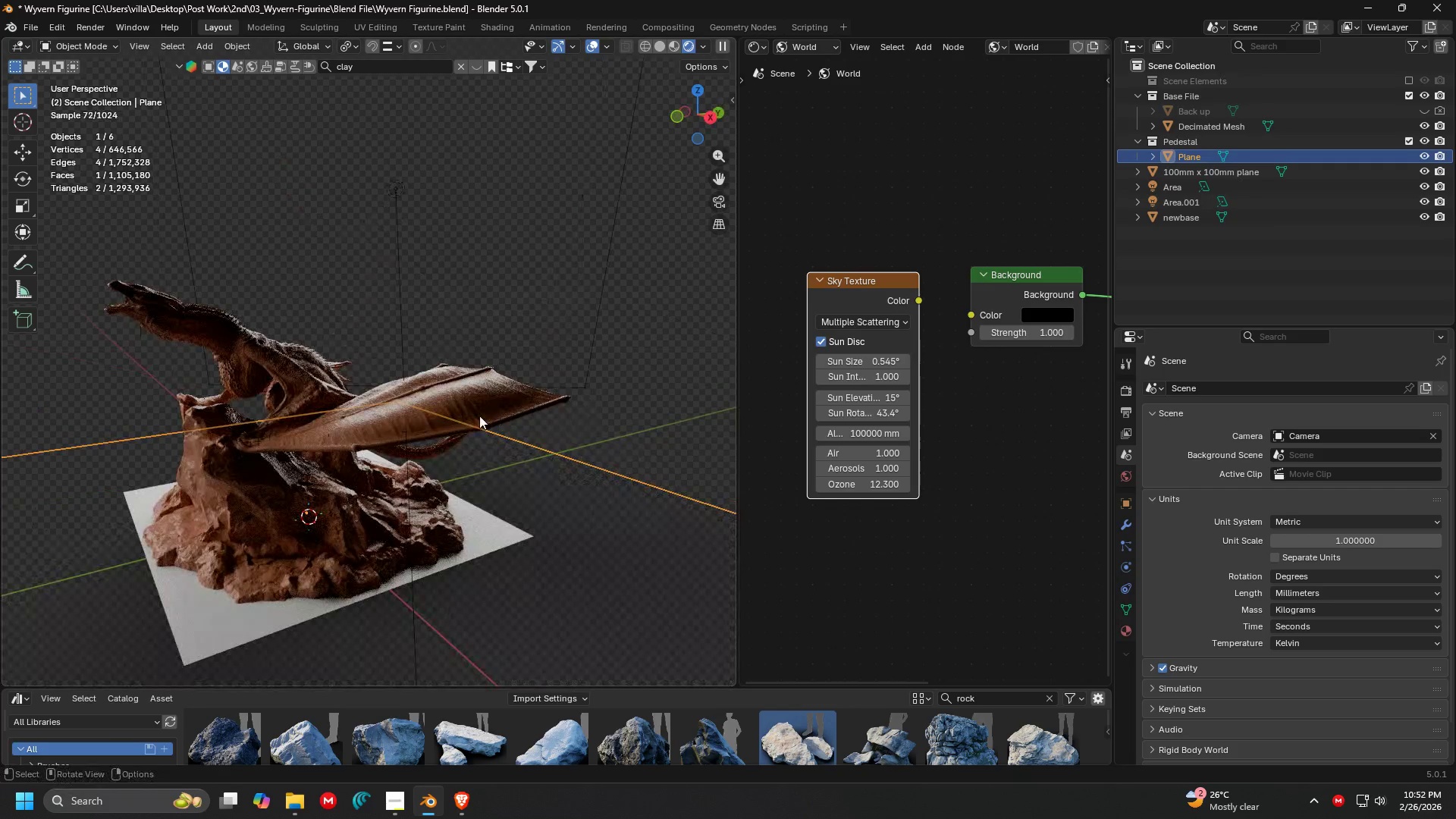 
key(Shift+ShiftLeft)
 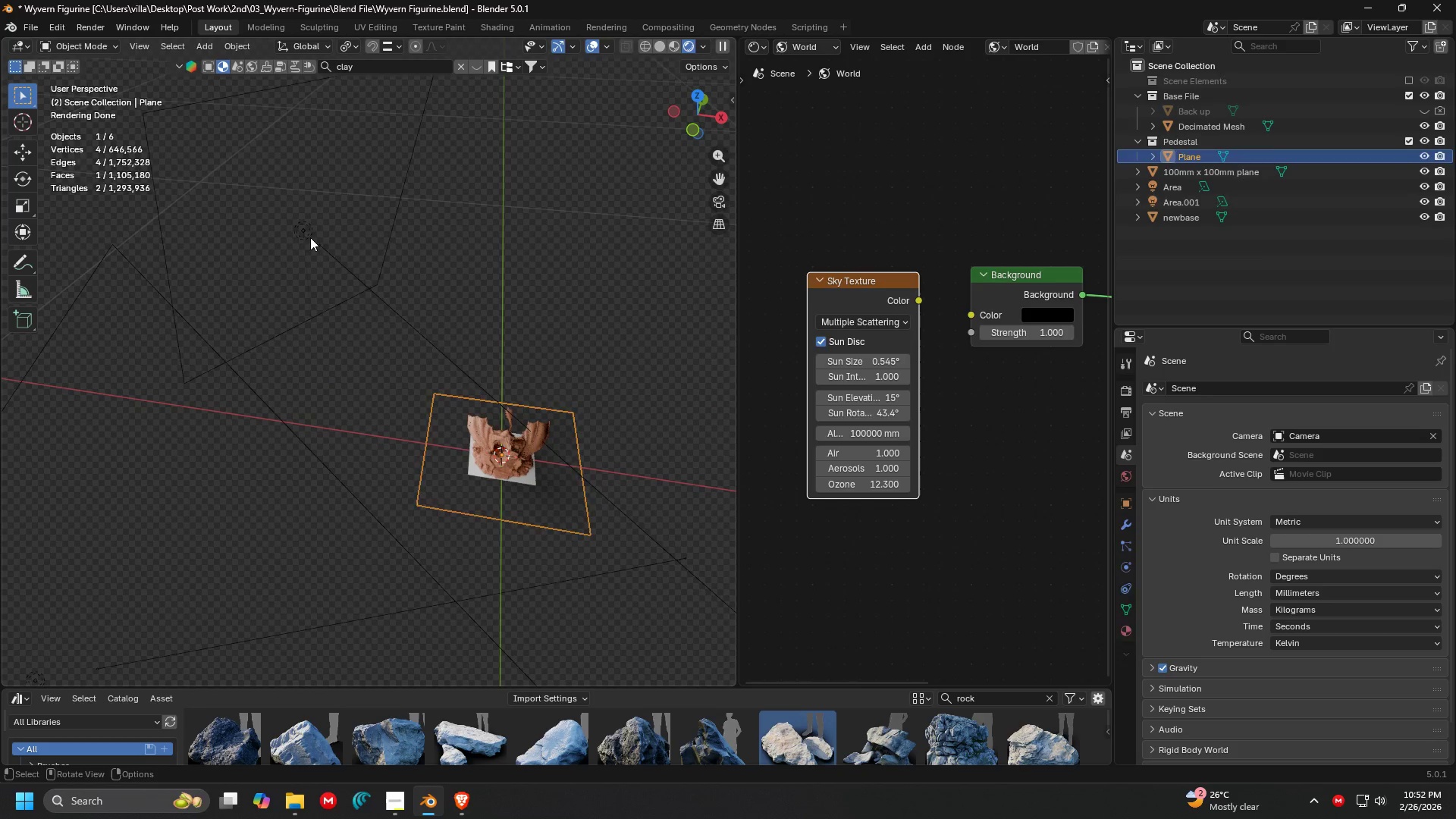 
scroll: coordinate [526, 500], scroll_direction: down, amount: 4.0
 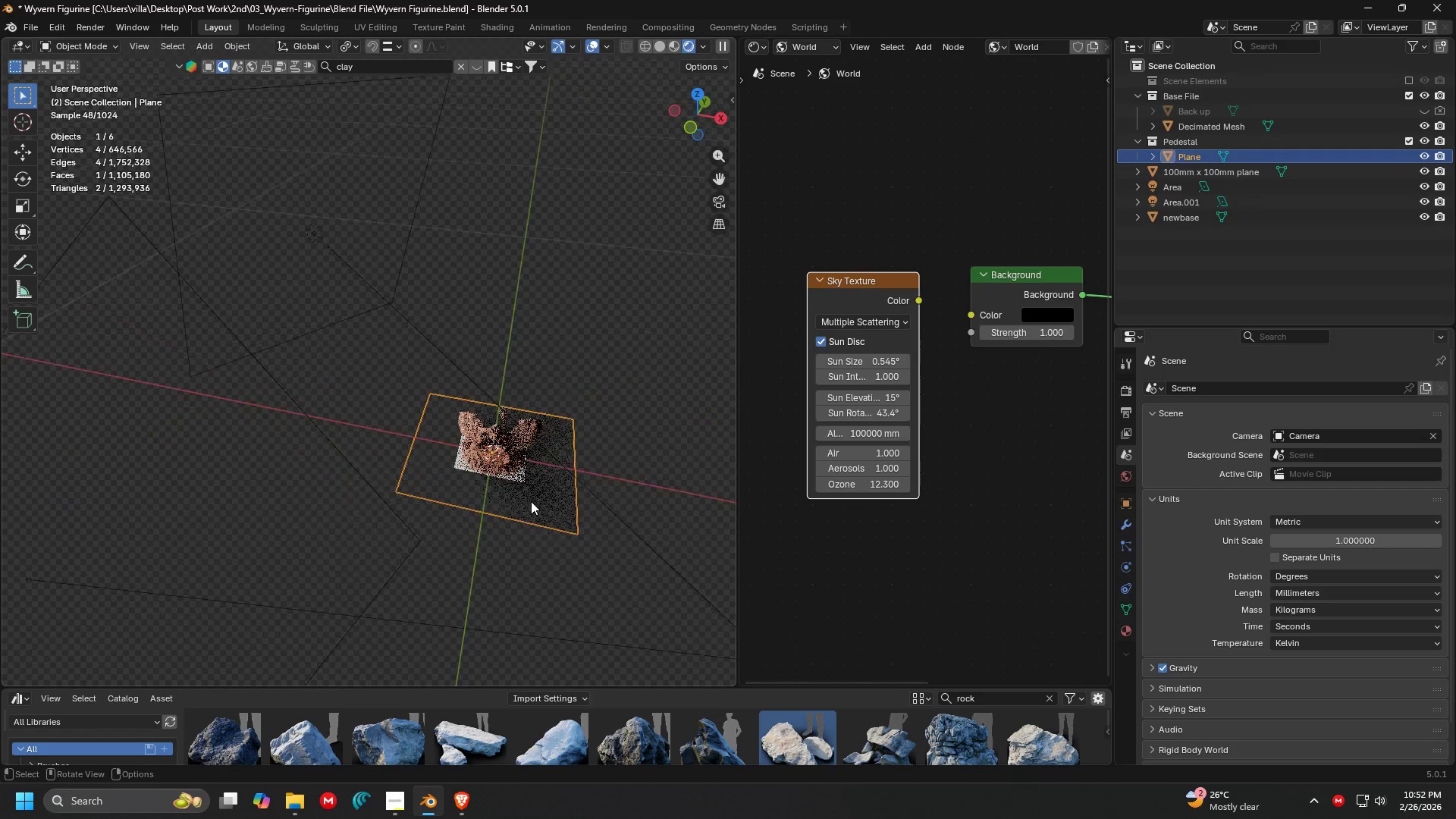 
key(Shift+ShiftLeft)
 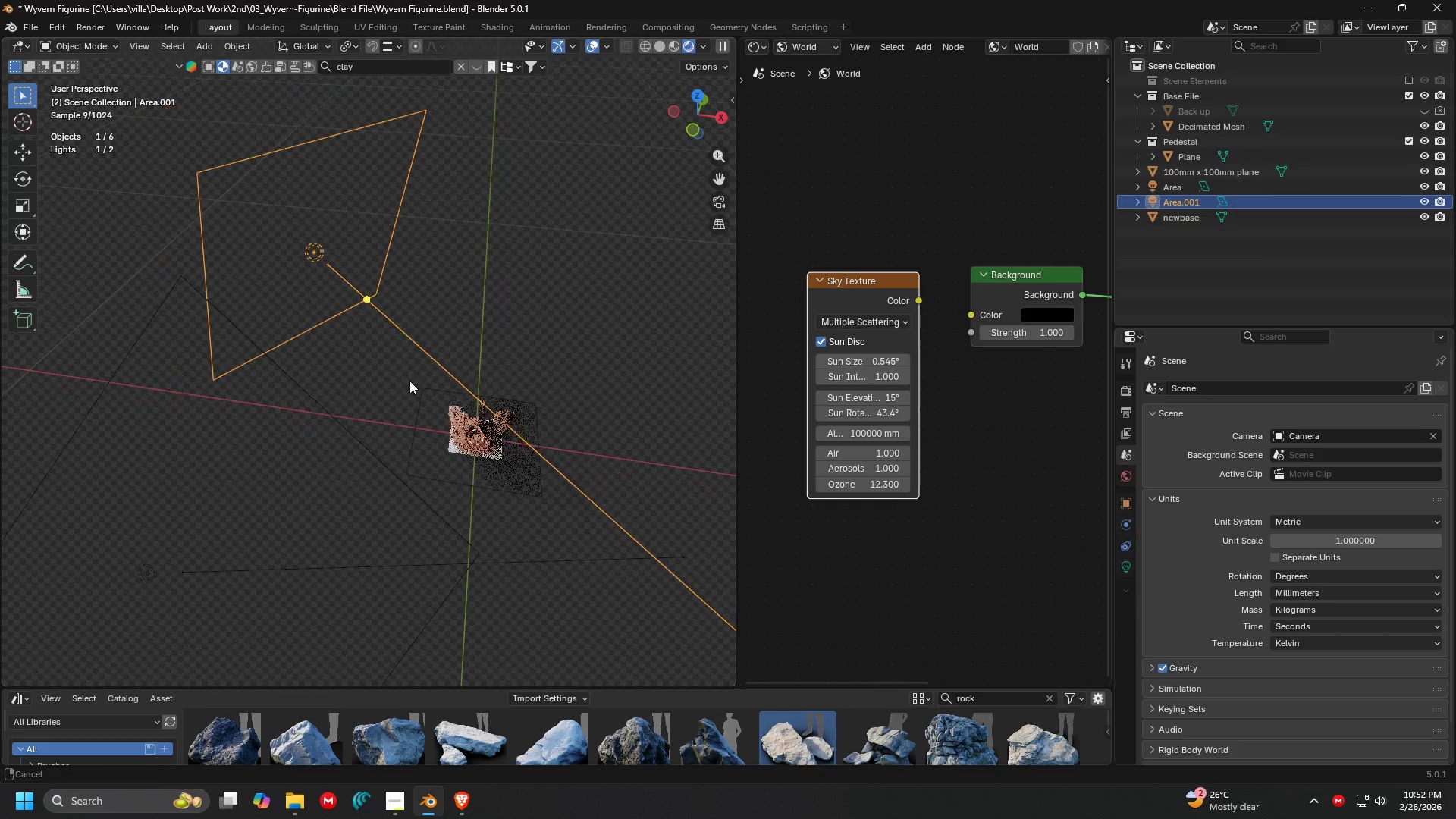 
scroll: coordinate [372, 373], scroll_direction: down, amount: 2.0
 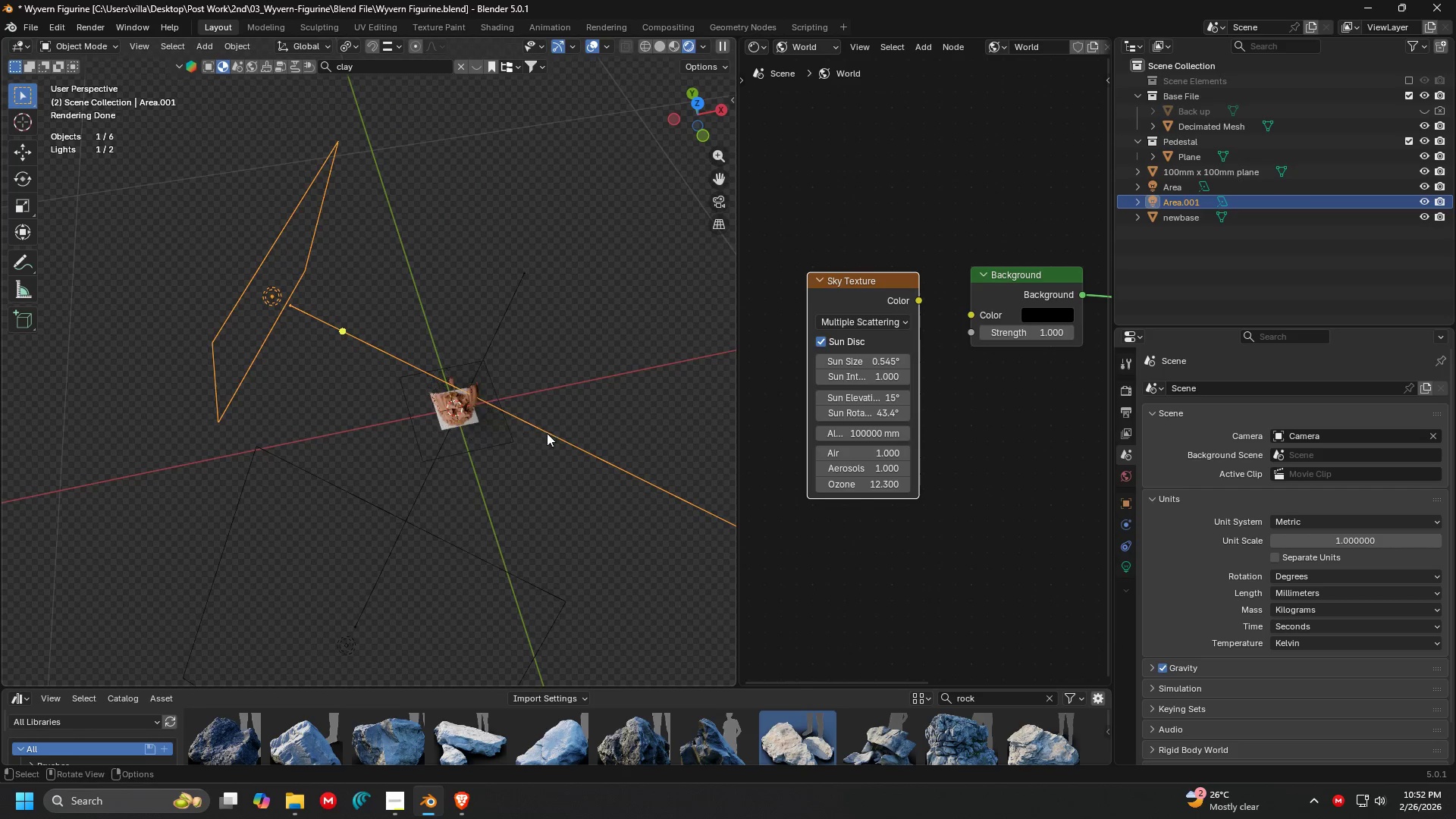 
key(Shift+D)
 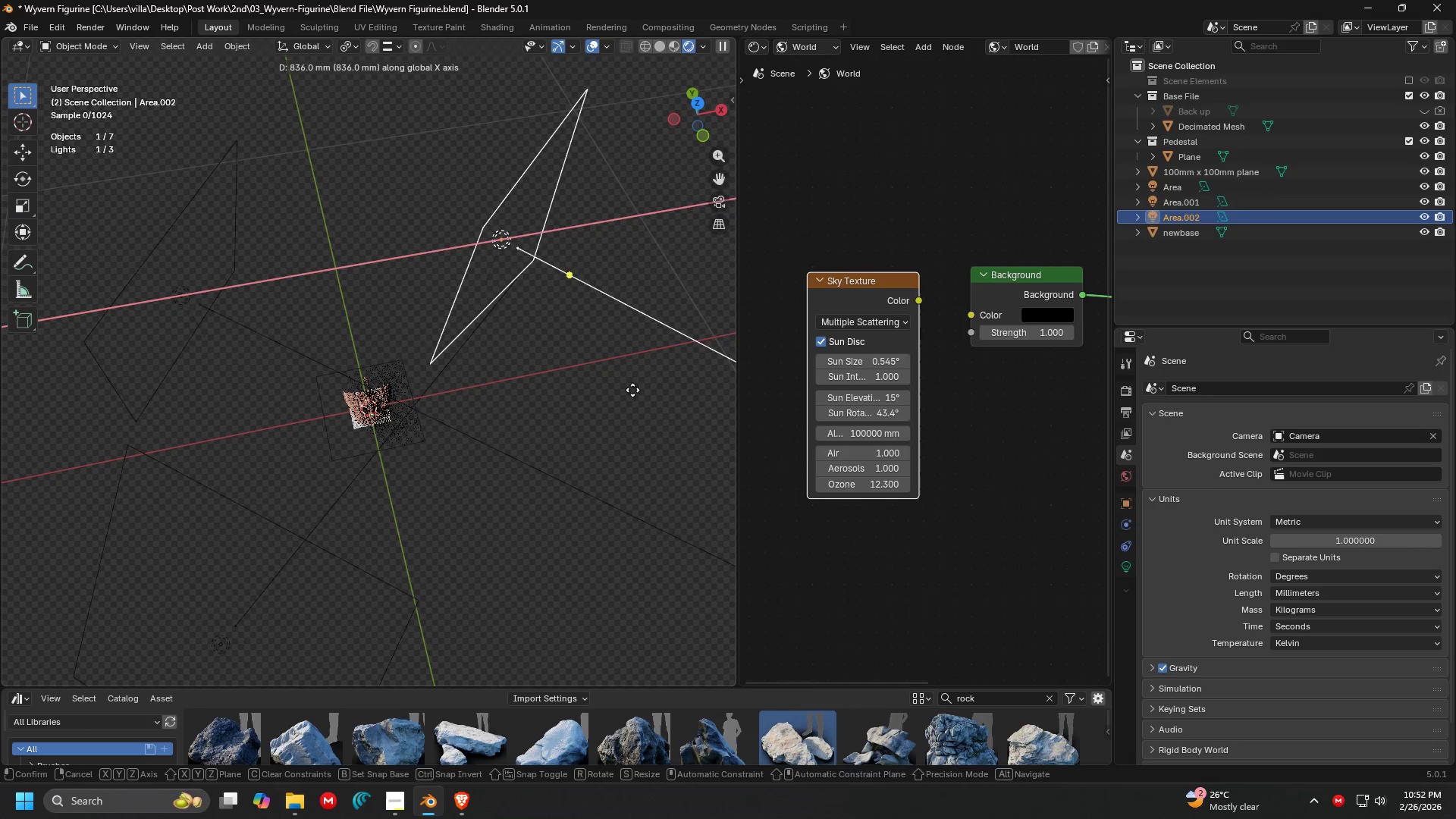 
left_click([635, 389])
 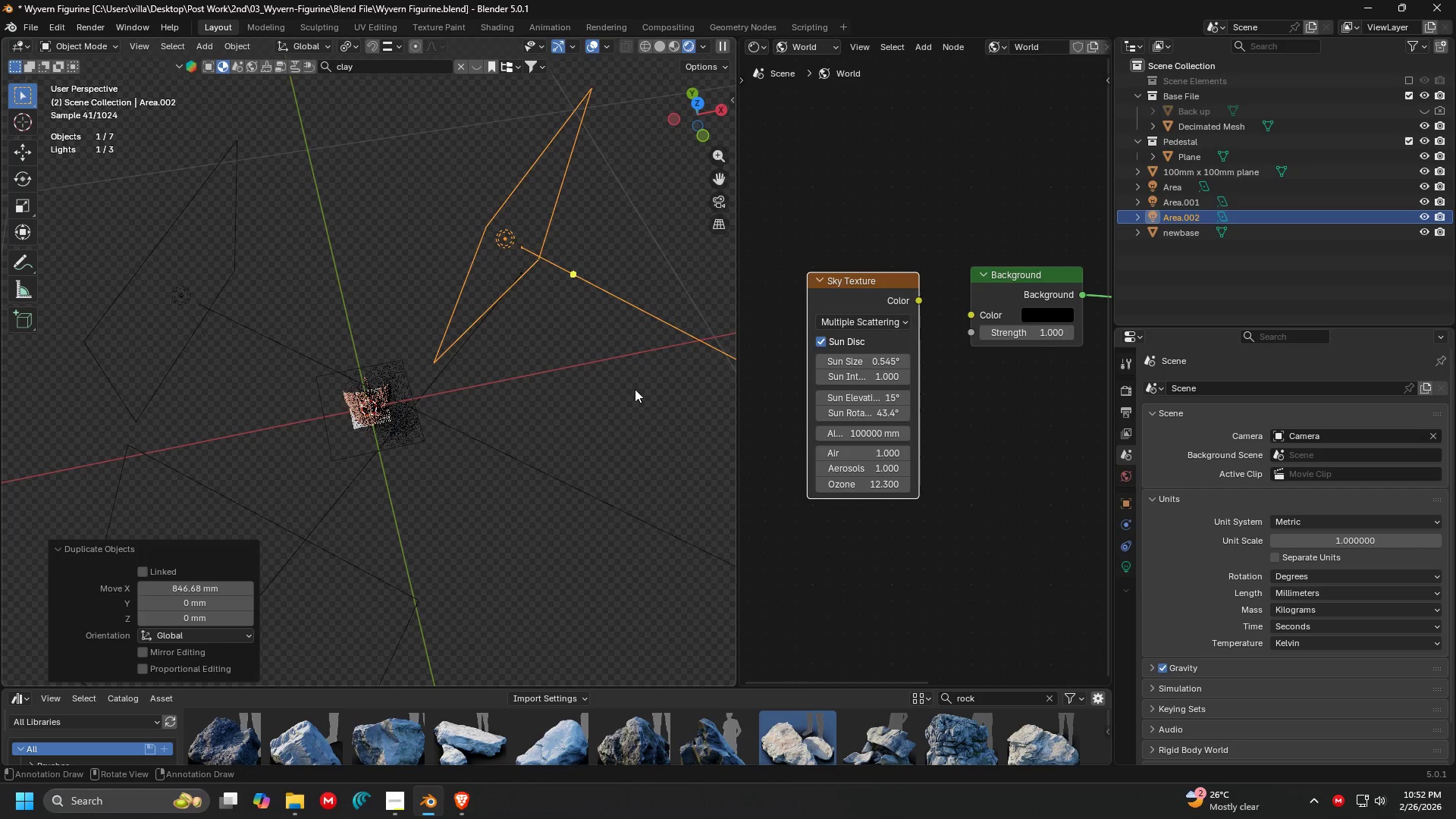 
type(rz)
 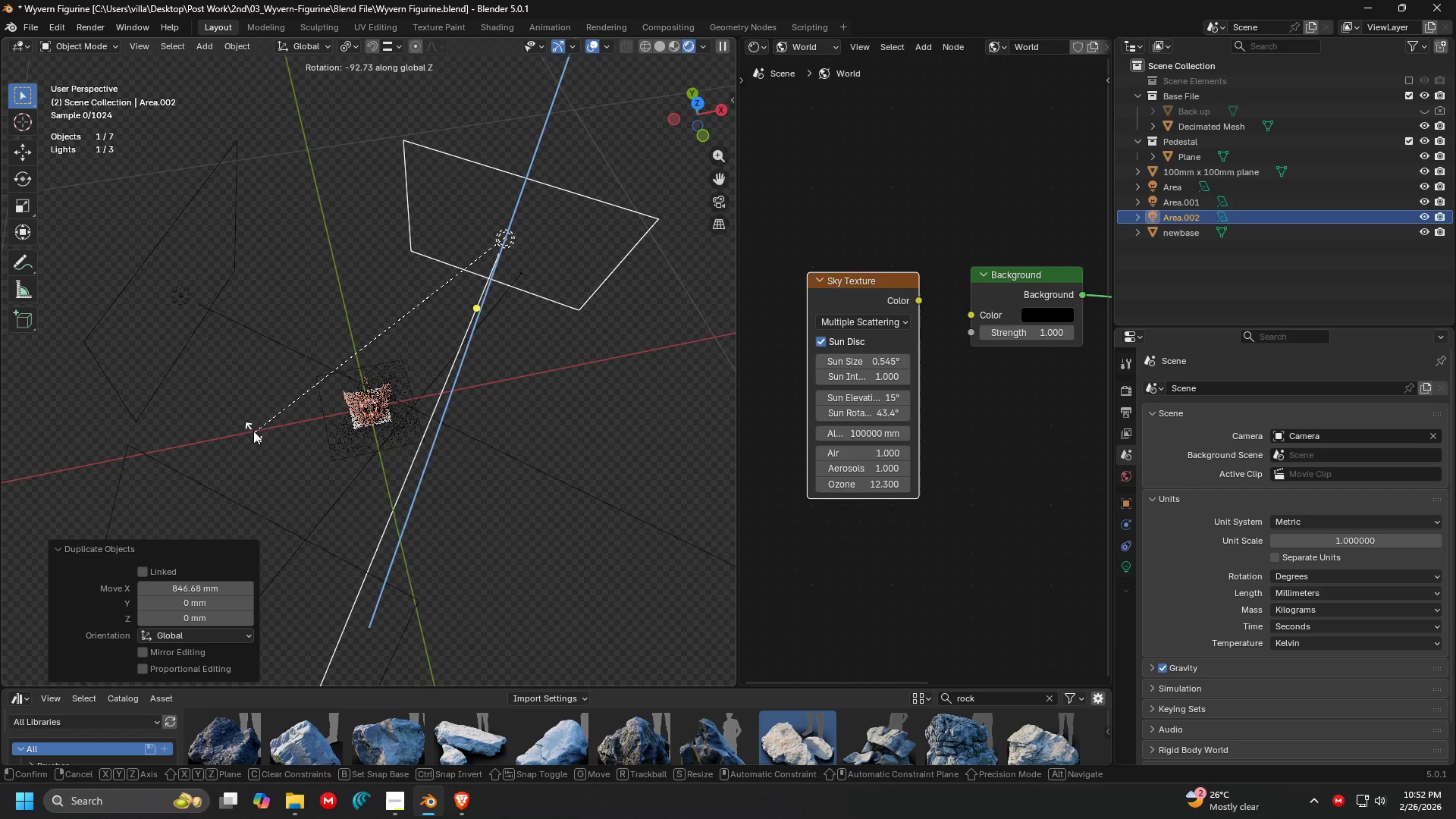 
left_click([222, 397])
 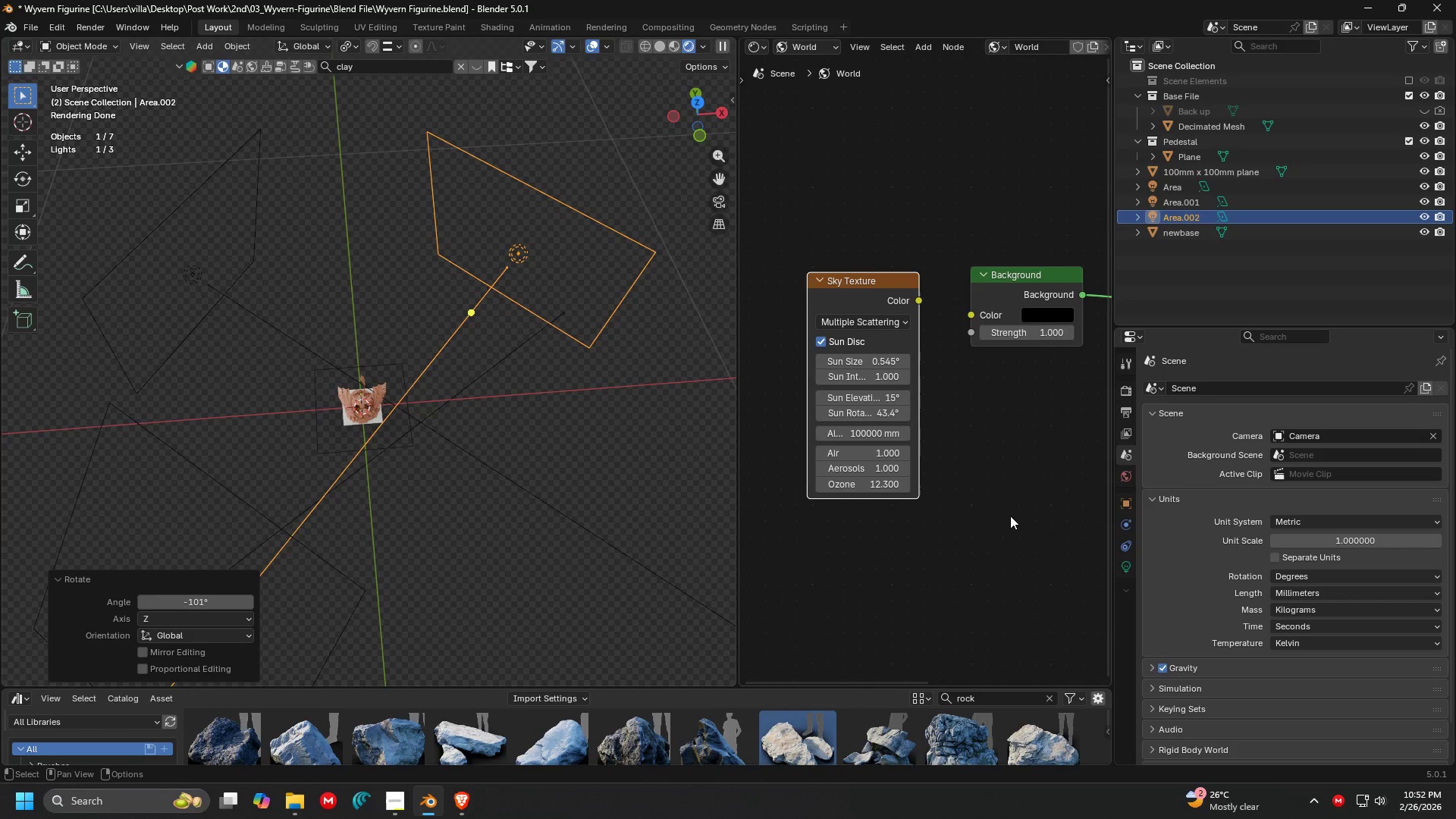 
left_click([1129, 570])
 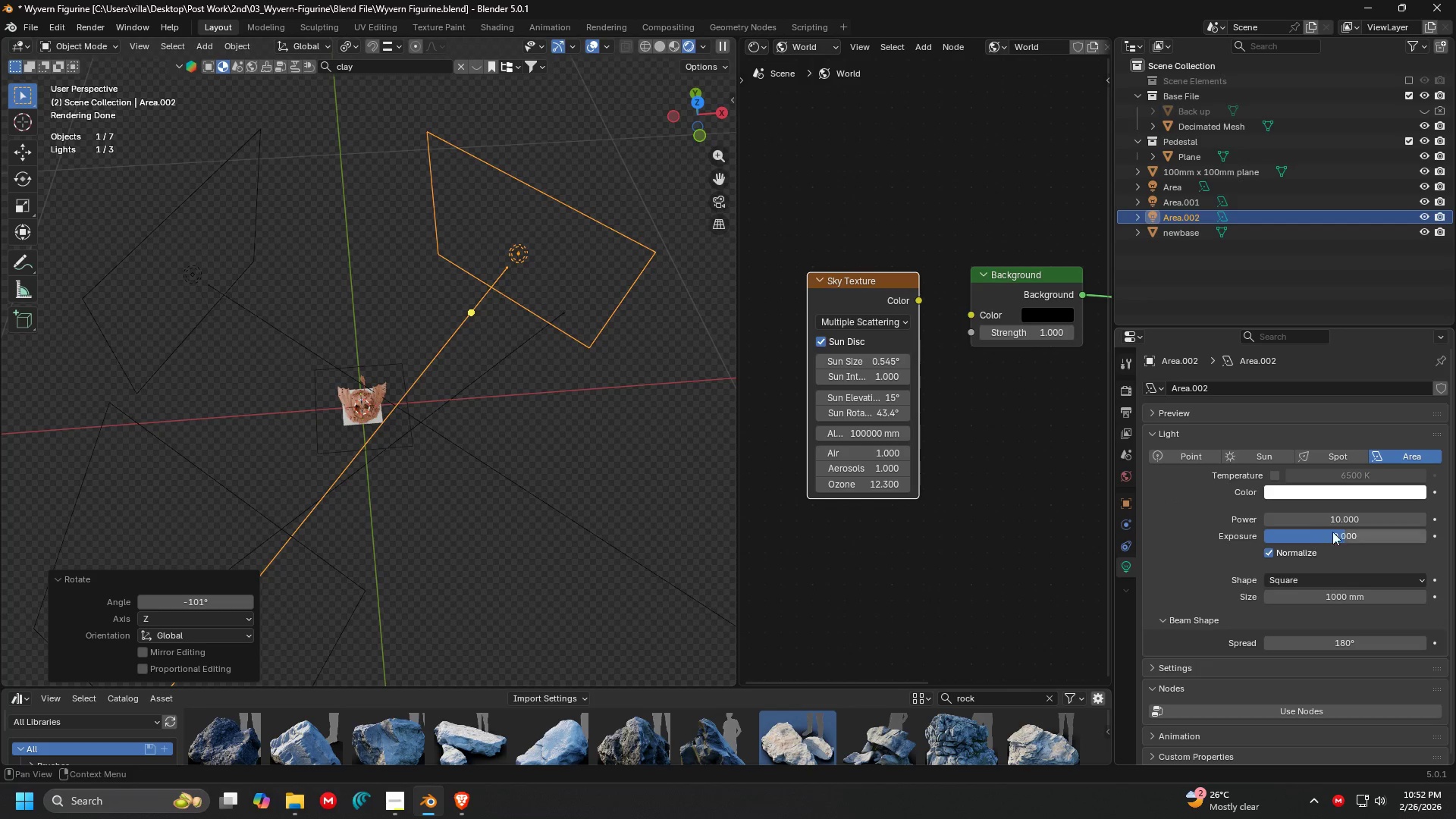 
left_click([1333, 518])
 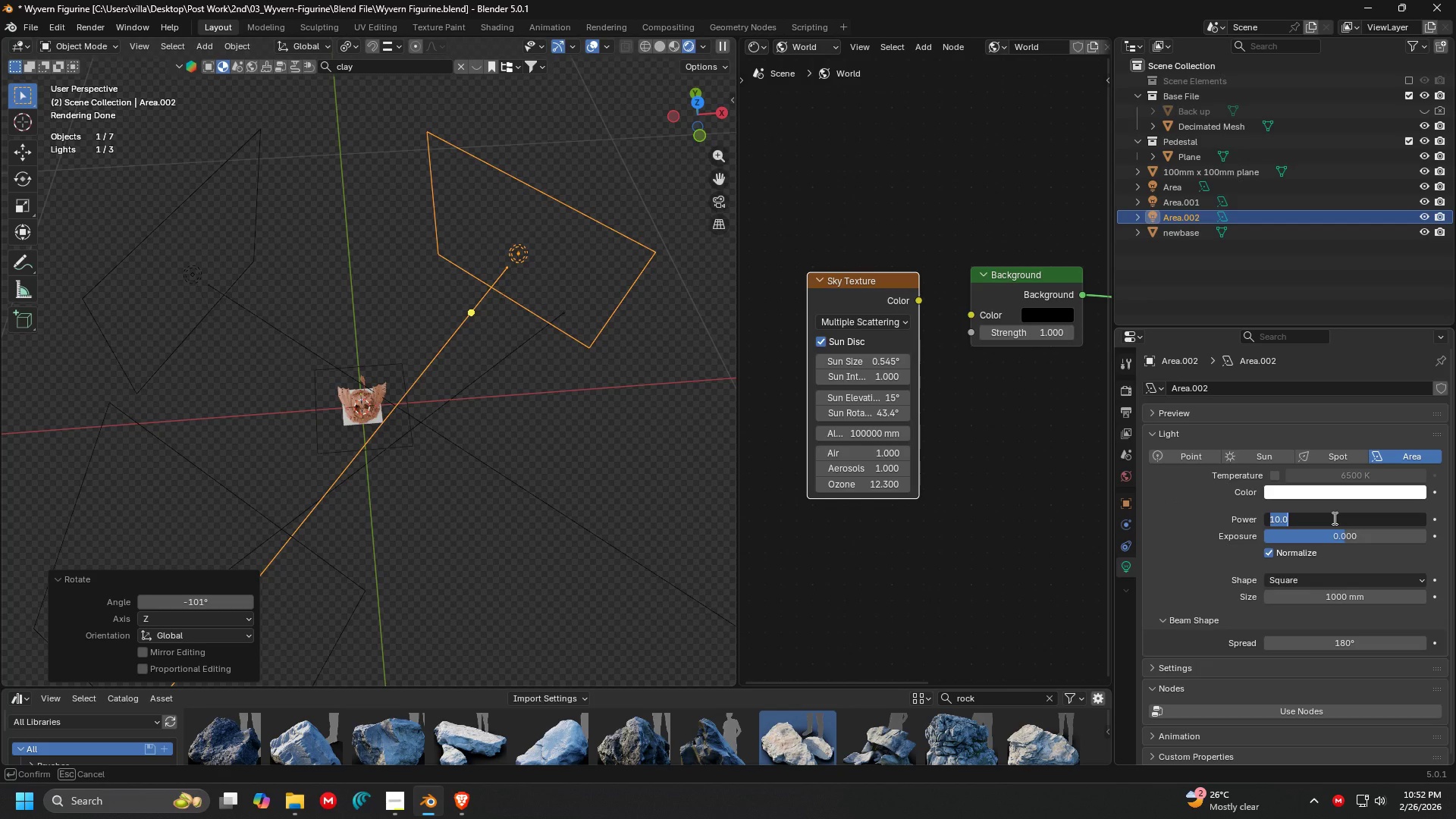 
key(1)
 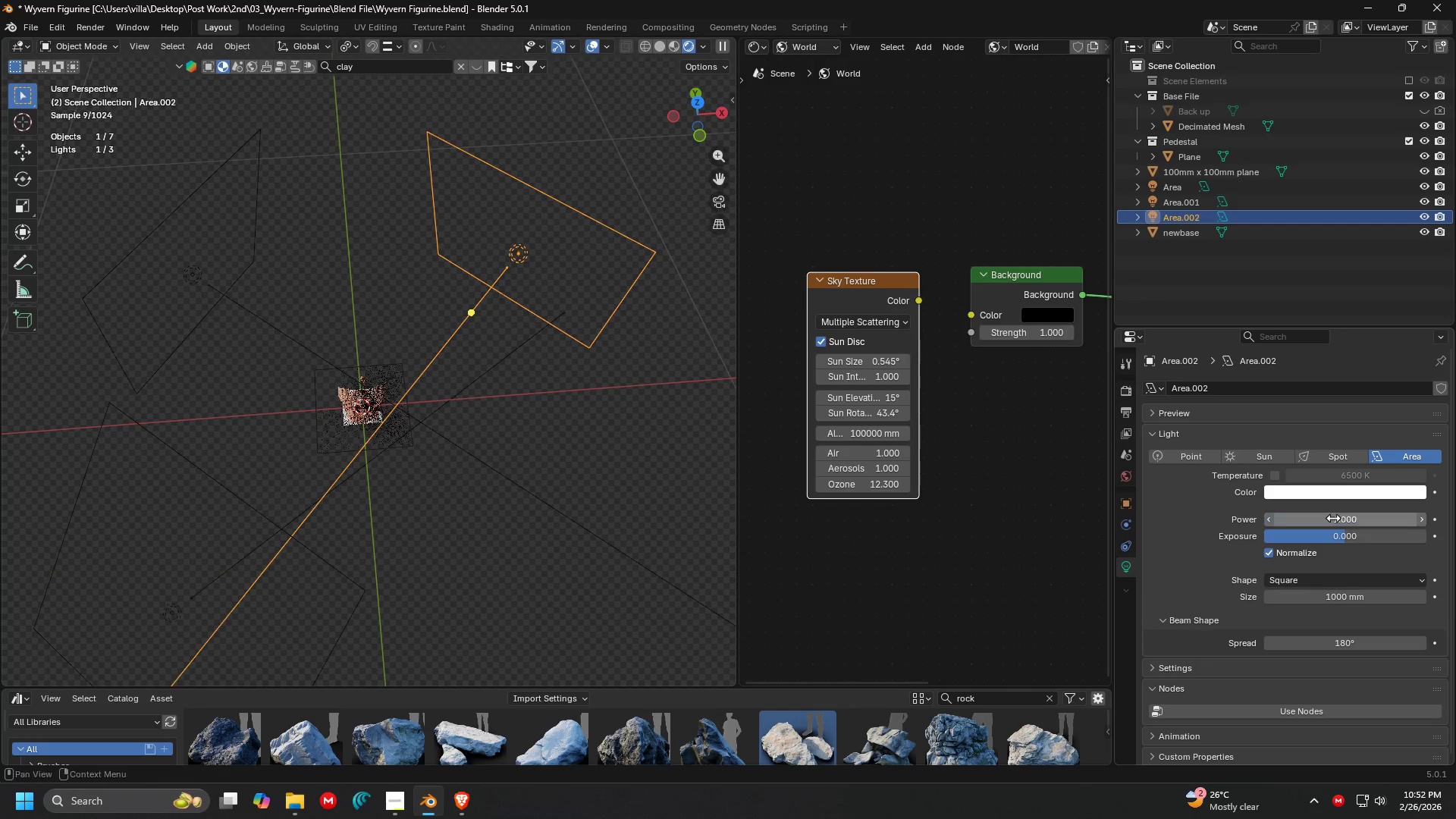 
key(Enter)
 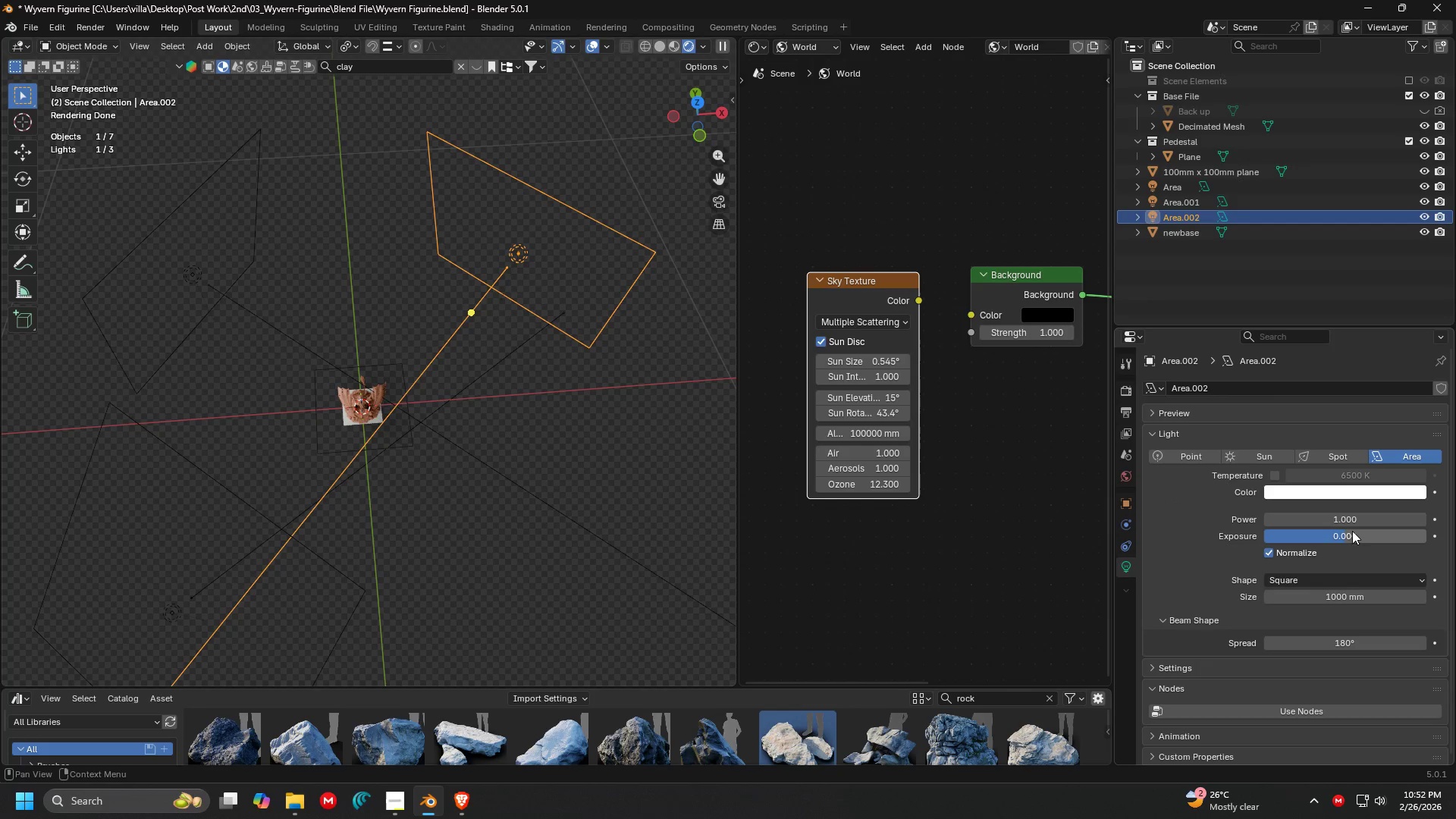 
left_click([1337, 516])
 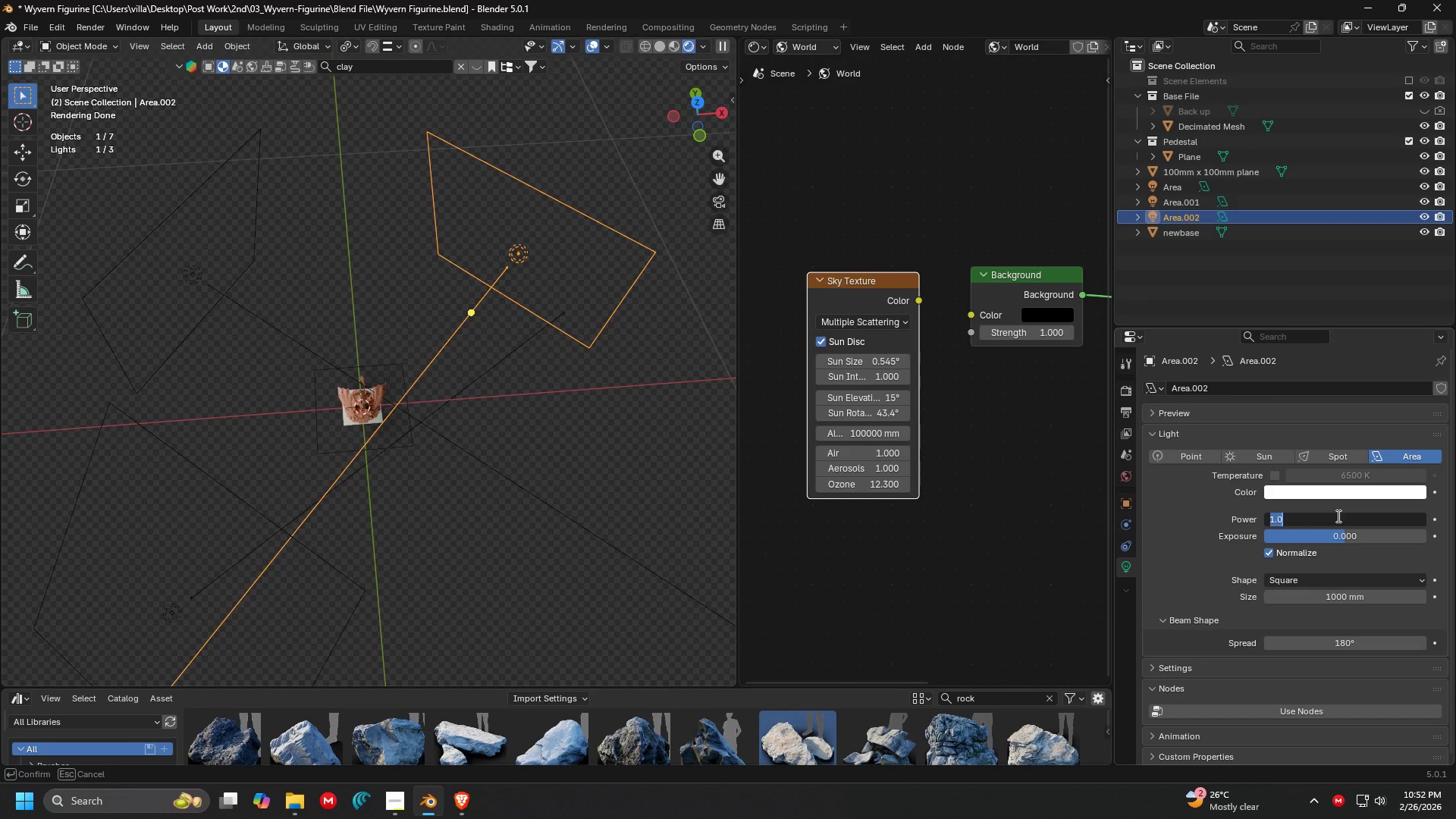 
key(Period)
 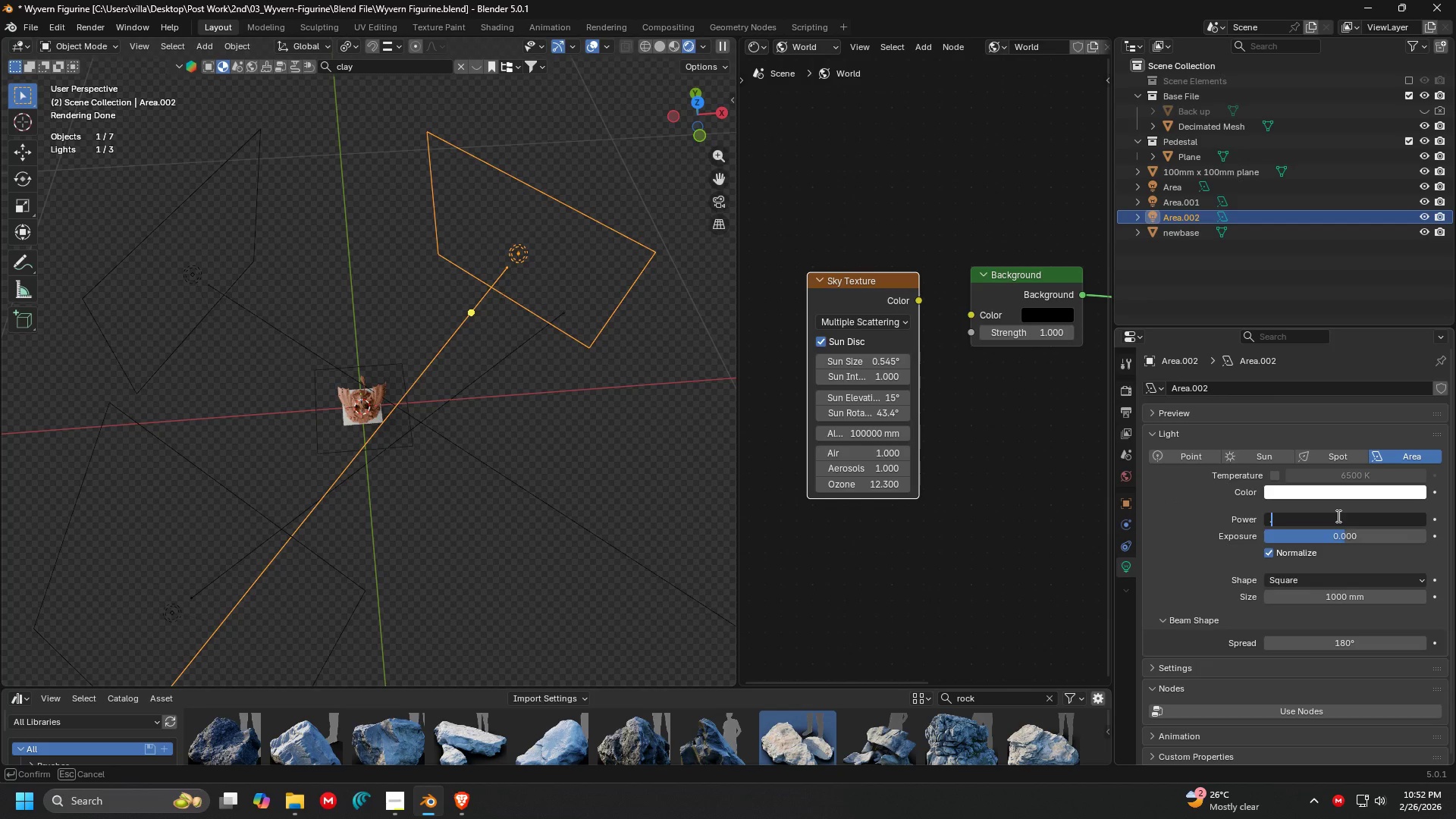 
key(3)
 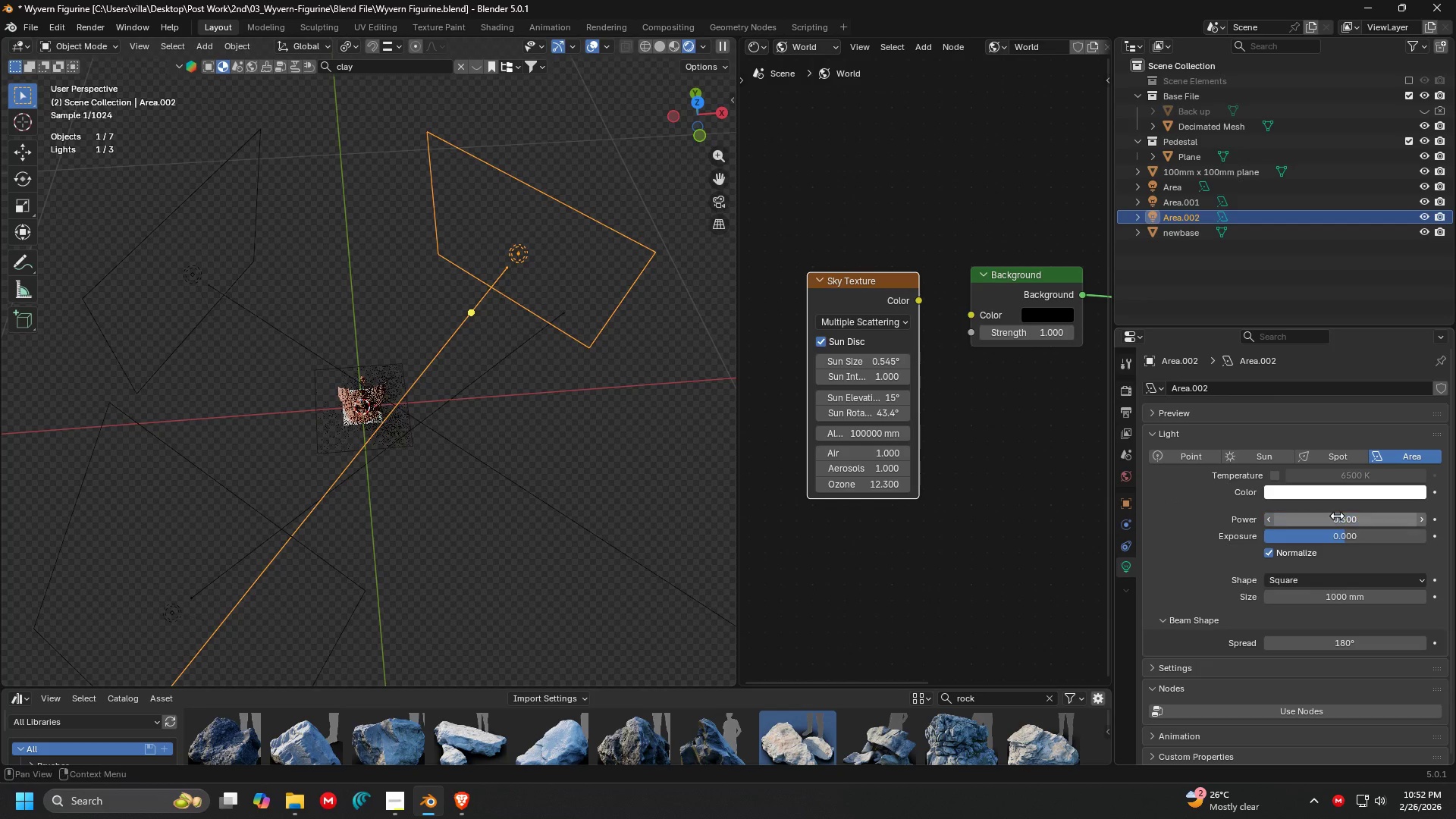 
key(Enter)
 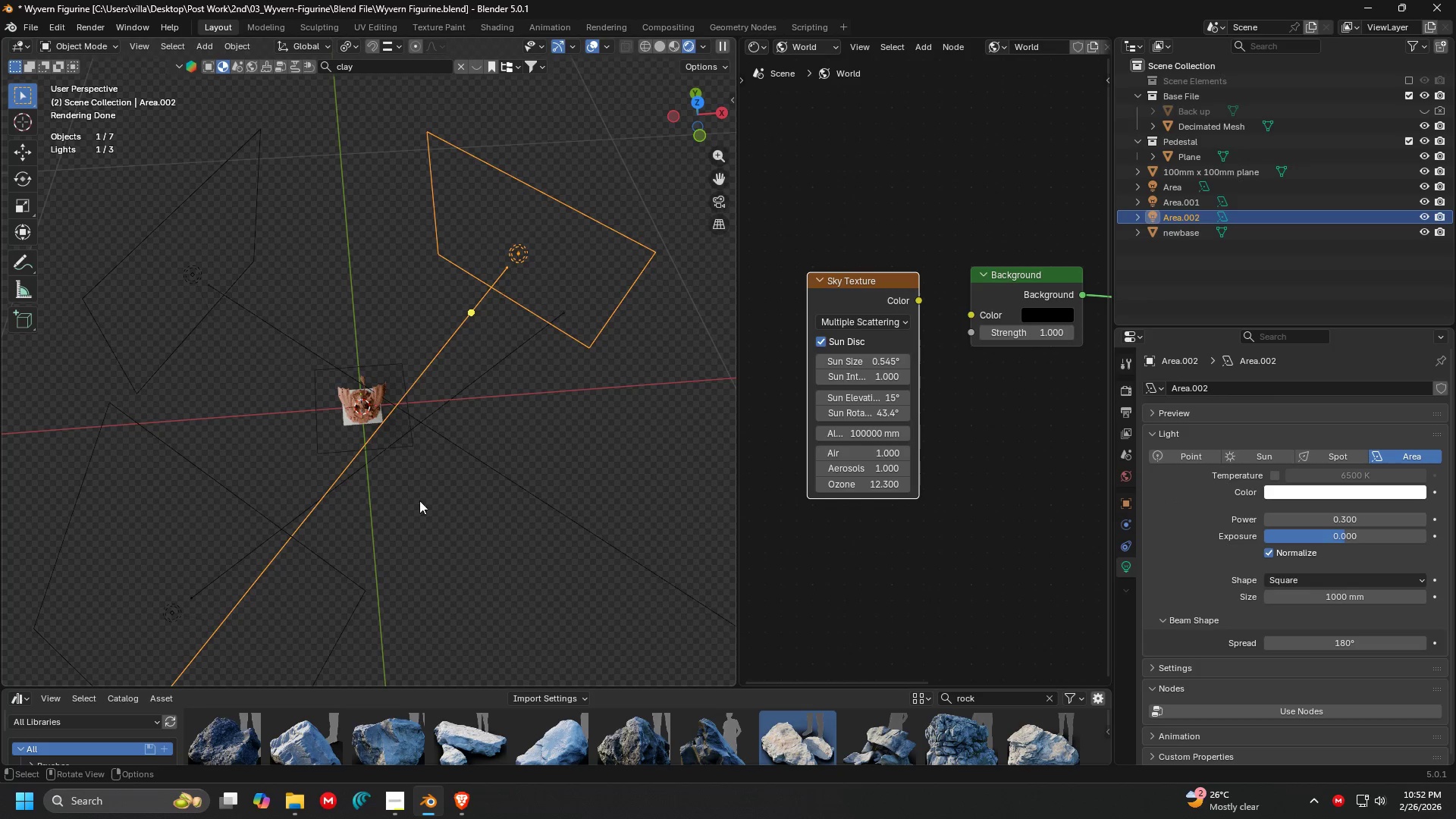 
left_click([526, 460])
 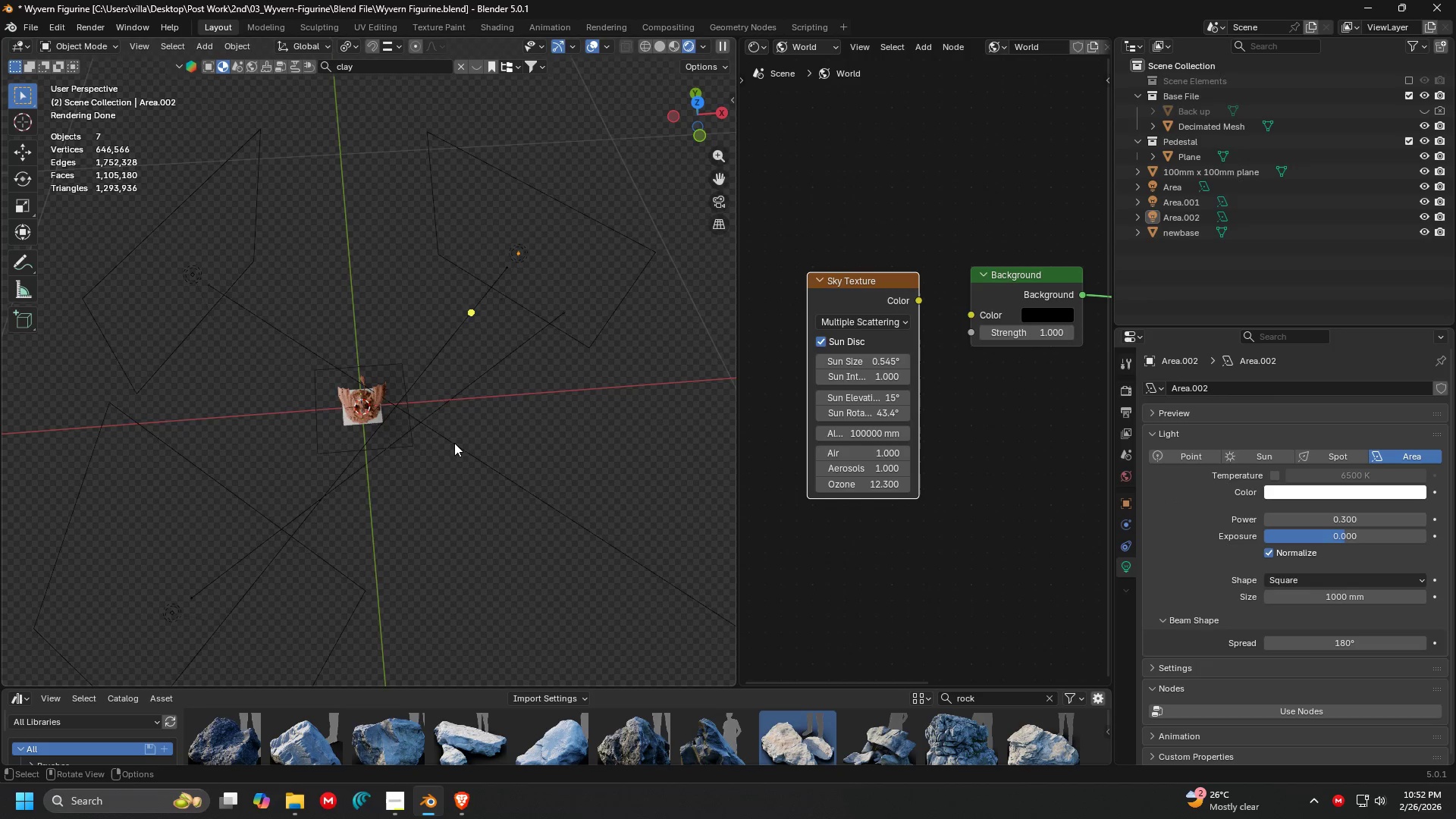 
middle_click([453, 443])
 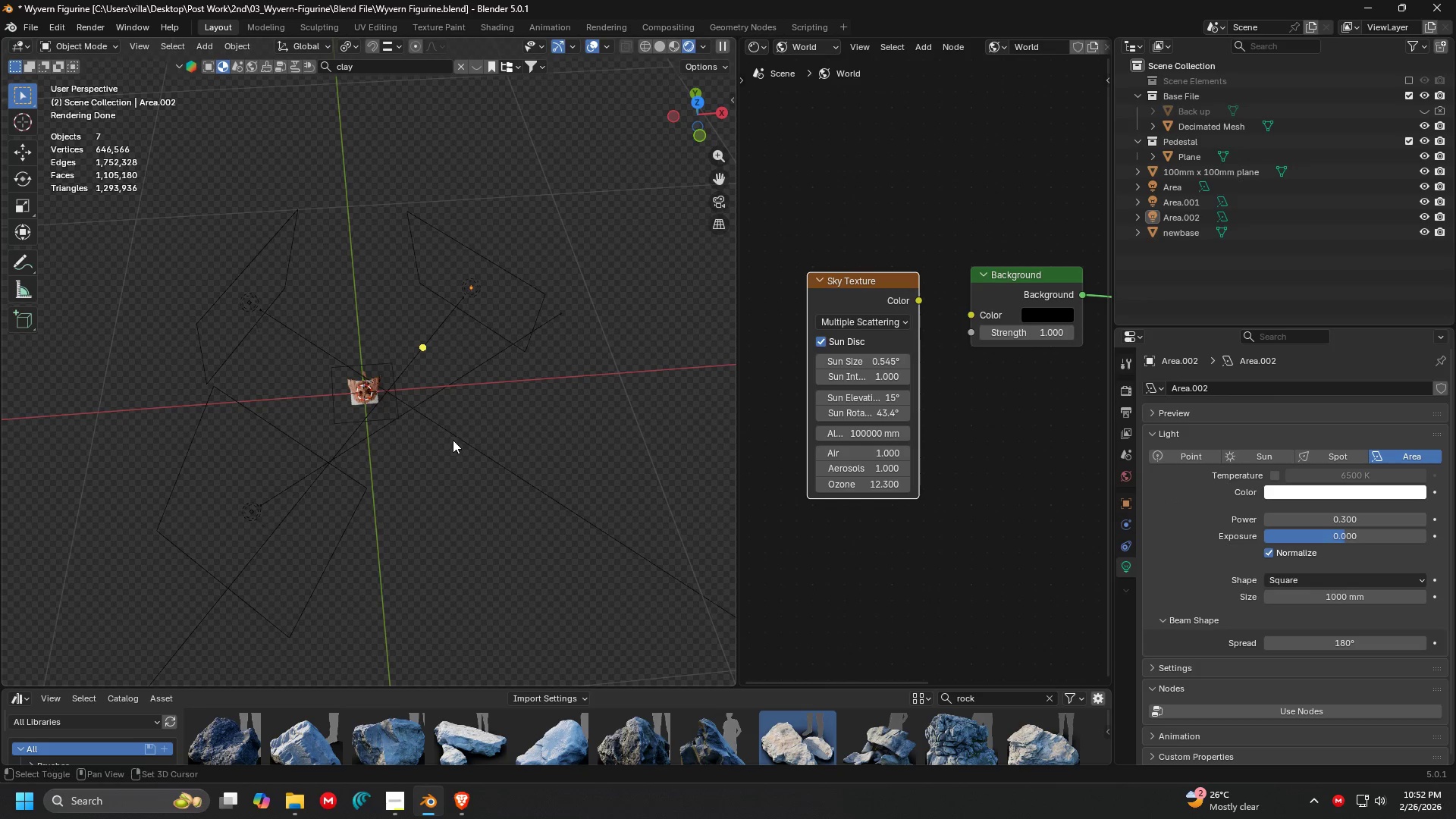 
scroll: coordinate [453, 443], scroll_direction: down, amount: 2.0
 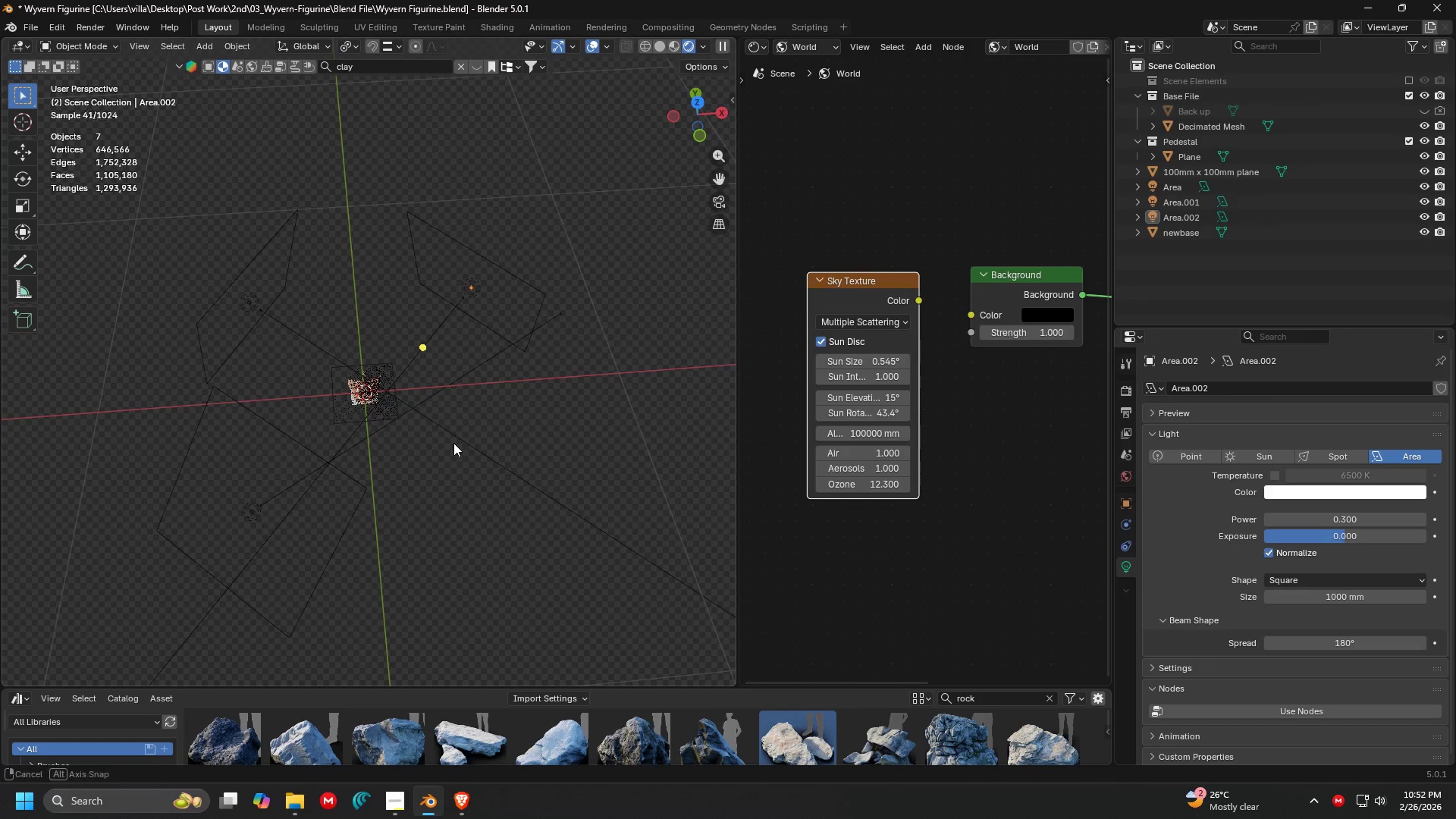 
key(Shift+X)
 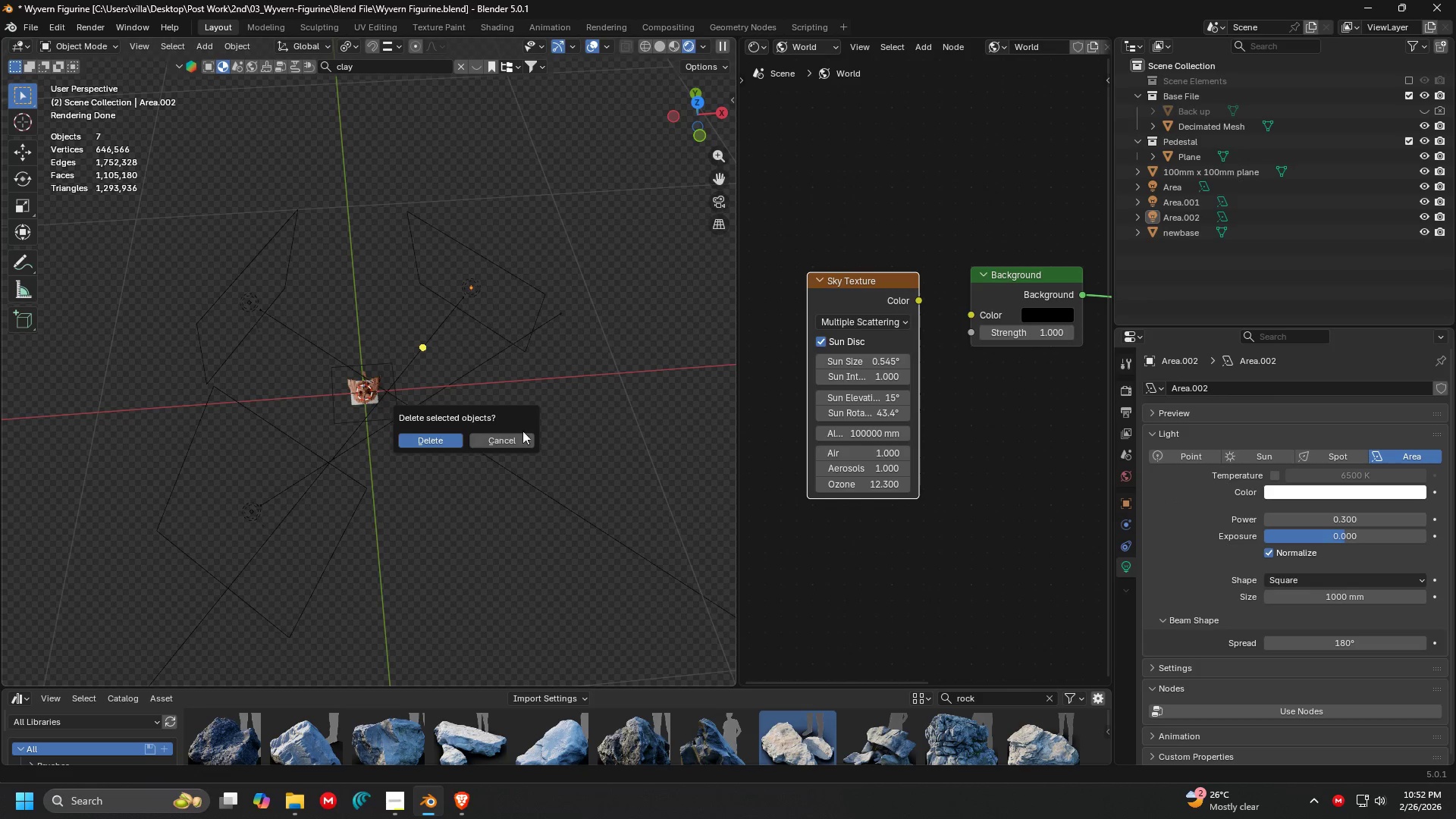 
key(Escape)
 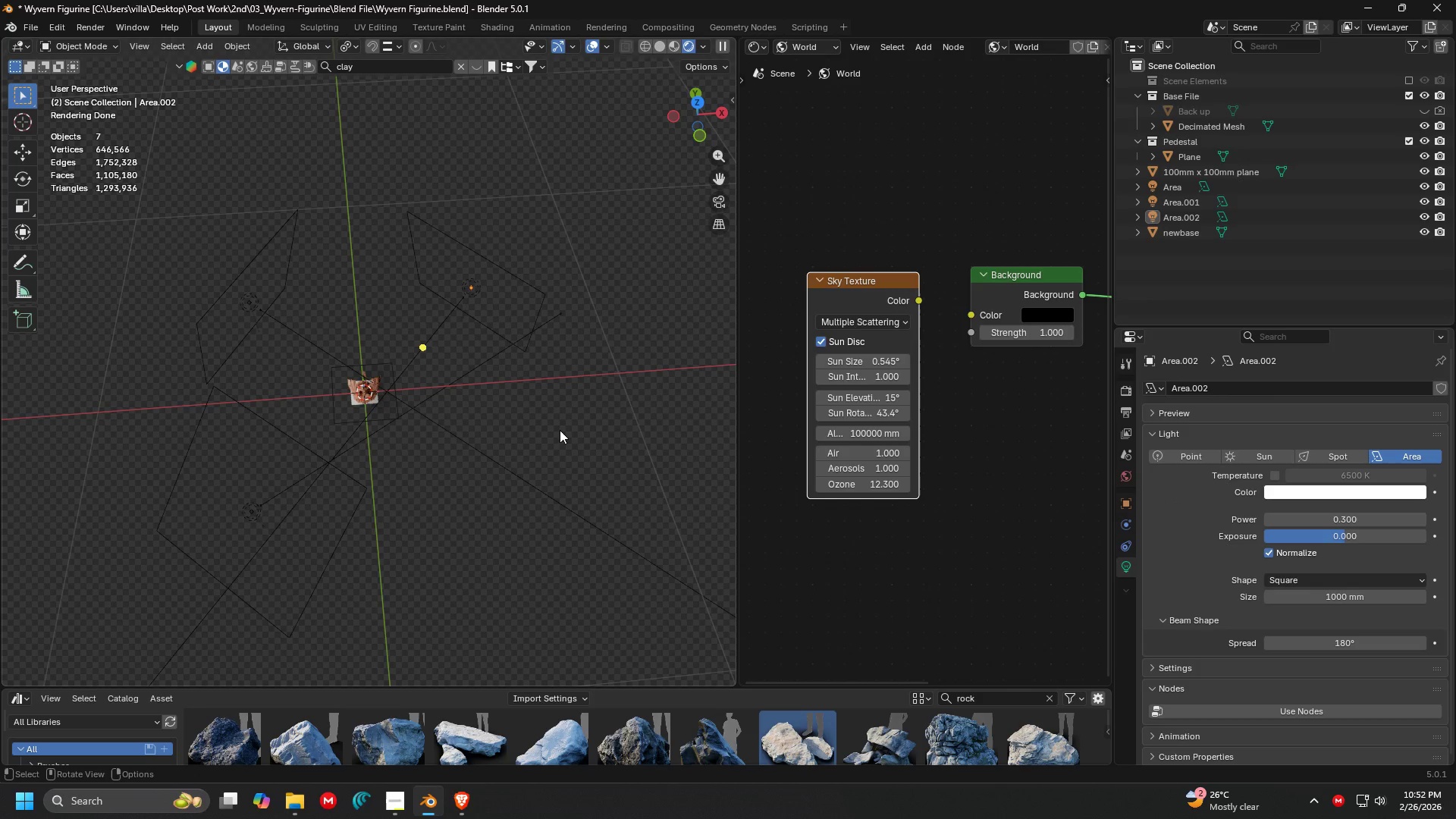 
key(Control+ControlLeft)
 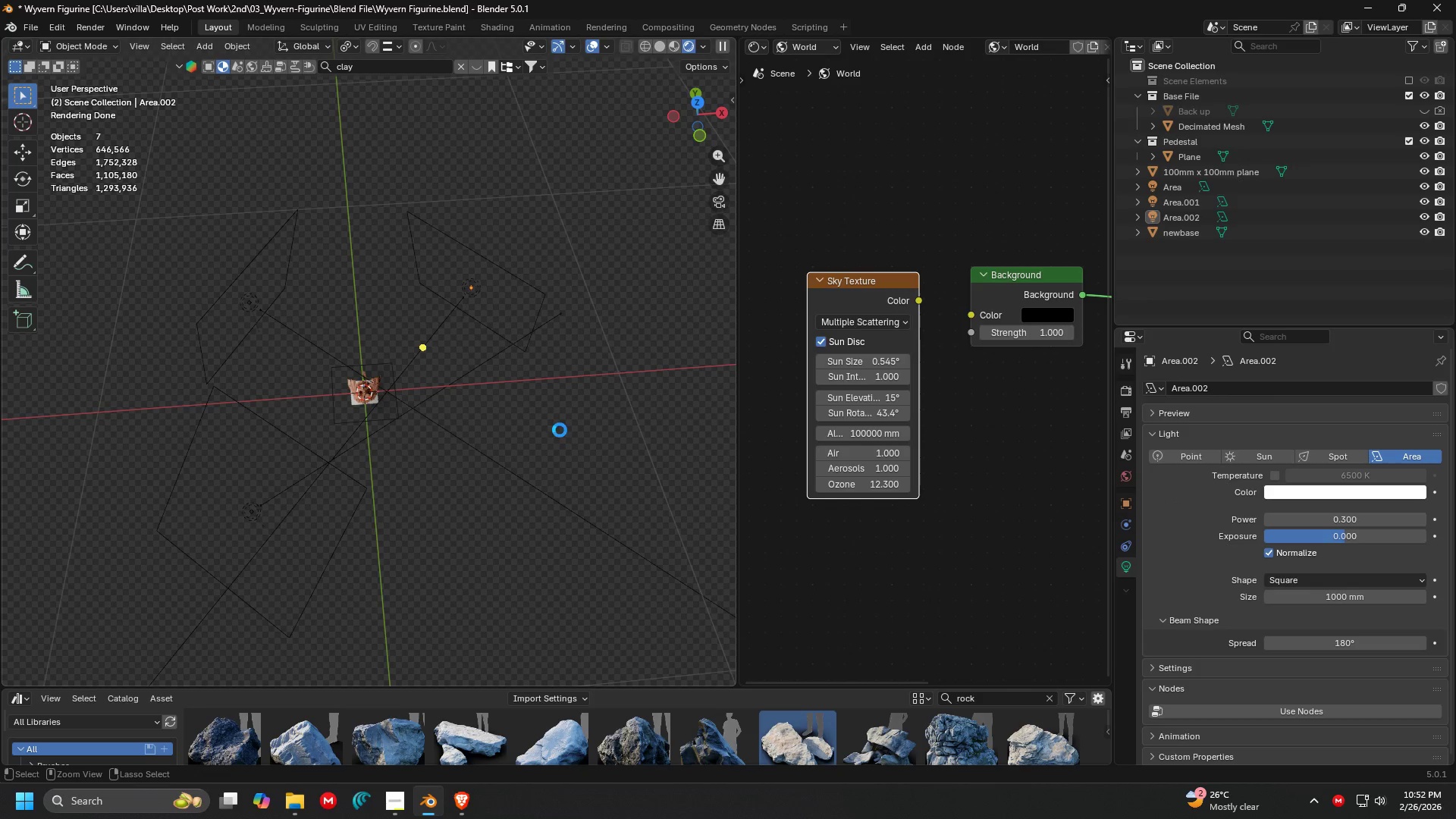 
key(Control+S)
 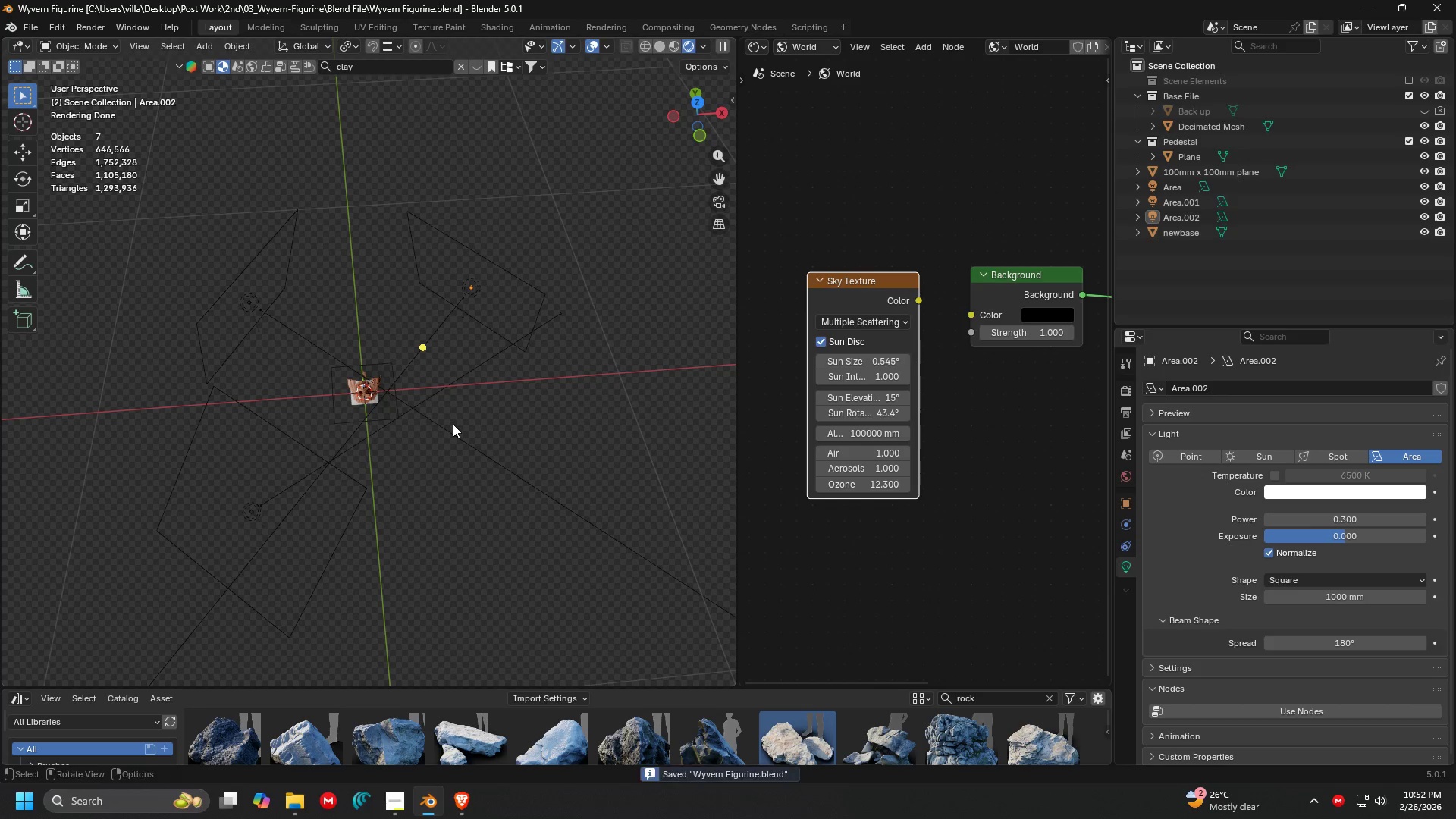 
key(Shift+ShiftLeft)
 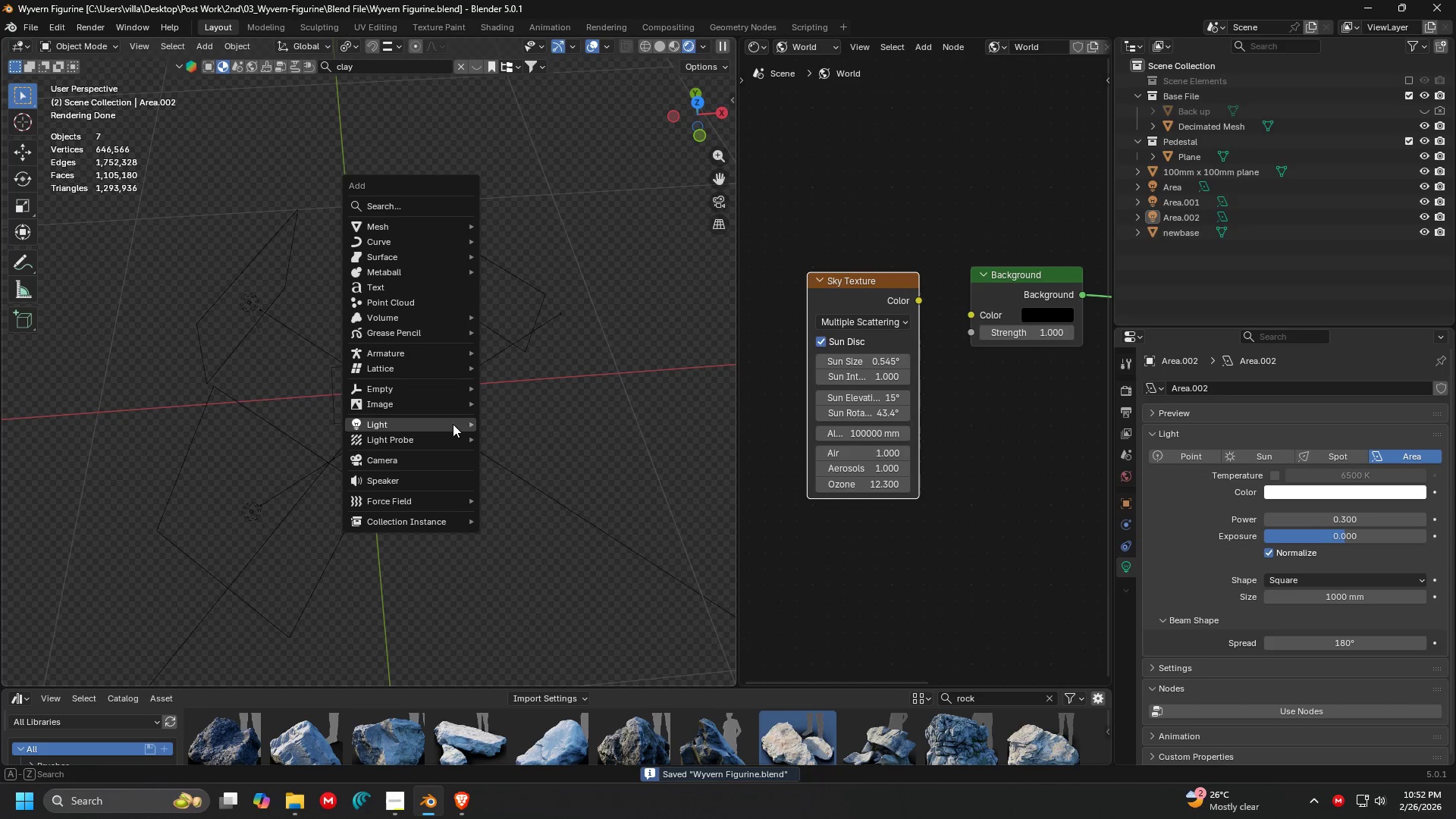 
key(Shift+A)
 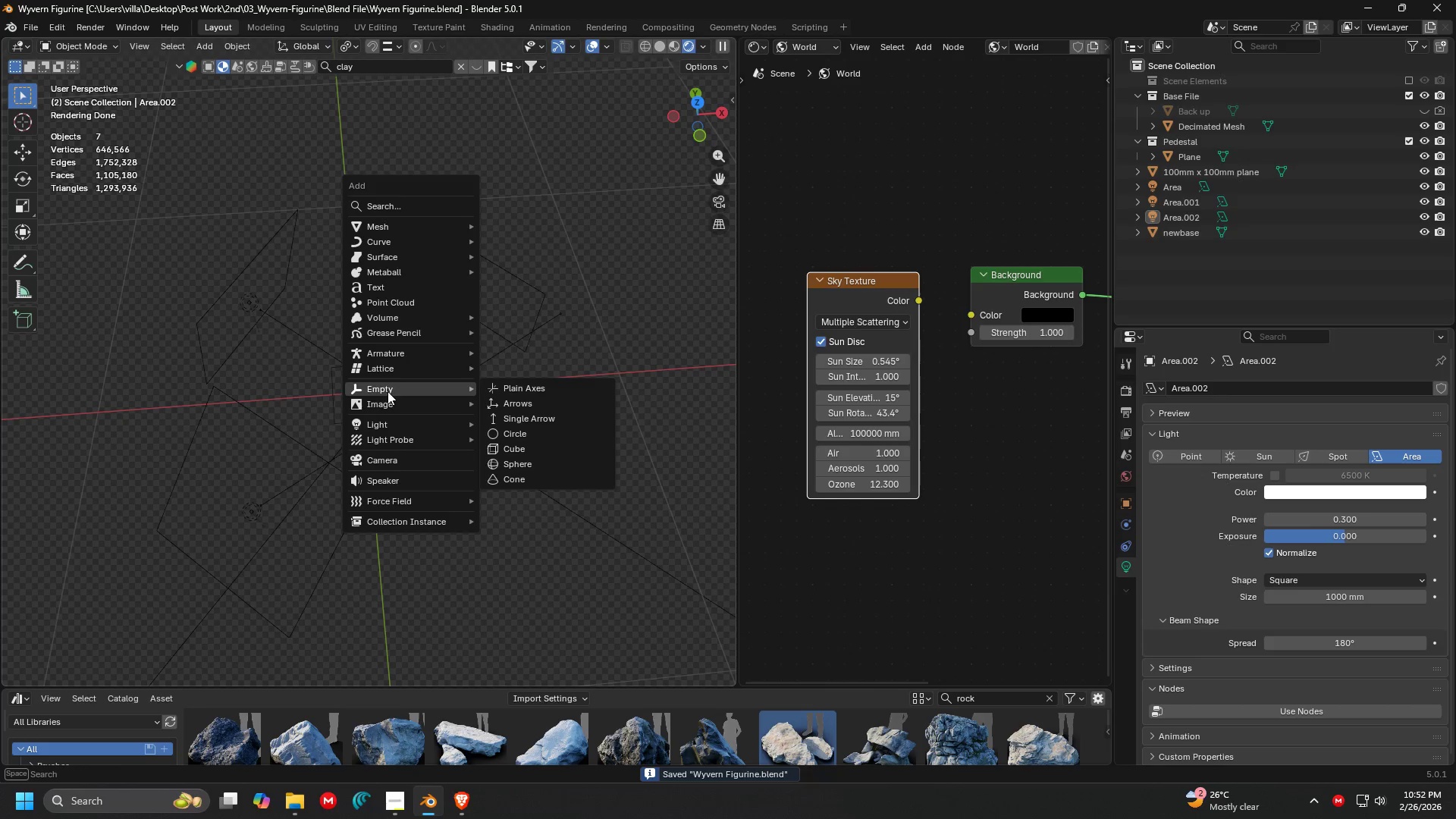 
left_click([402, 453])
 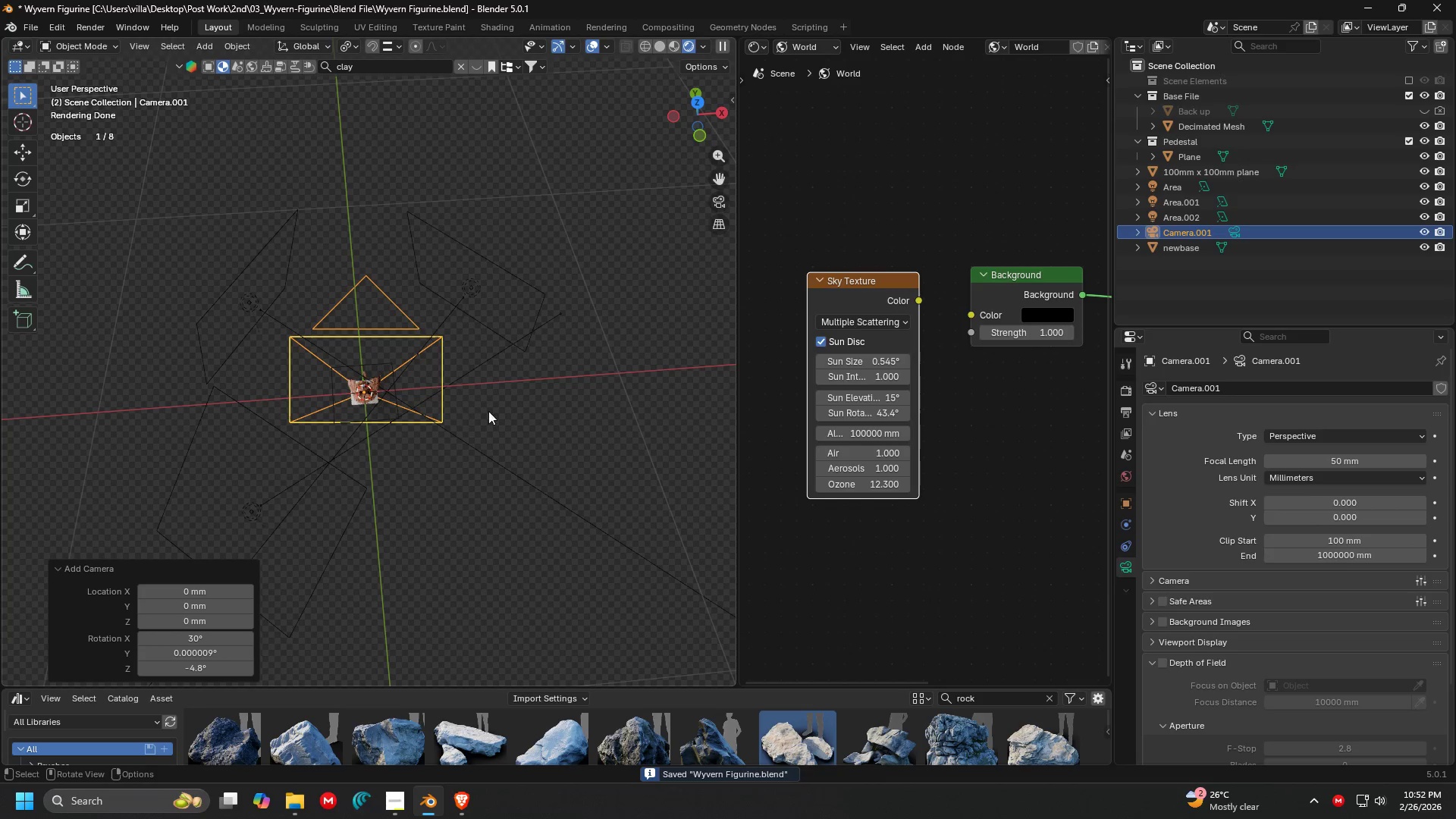 
key(Alt+R)
 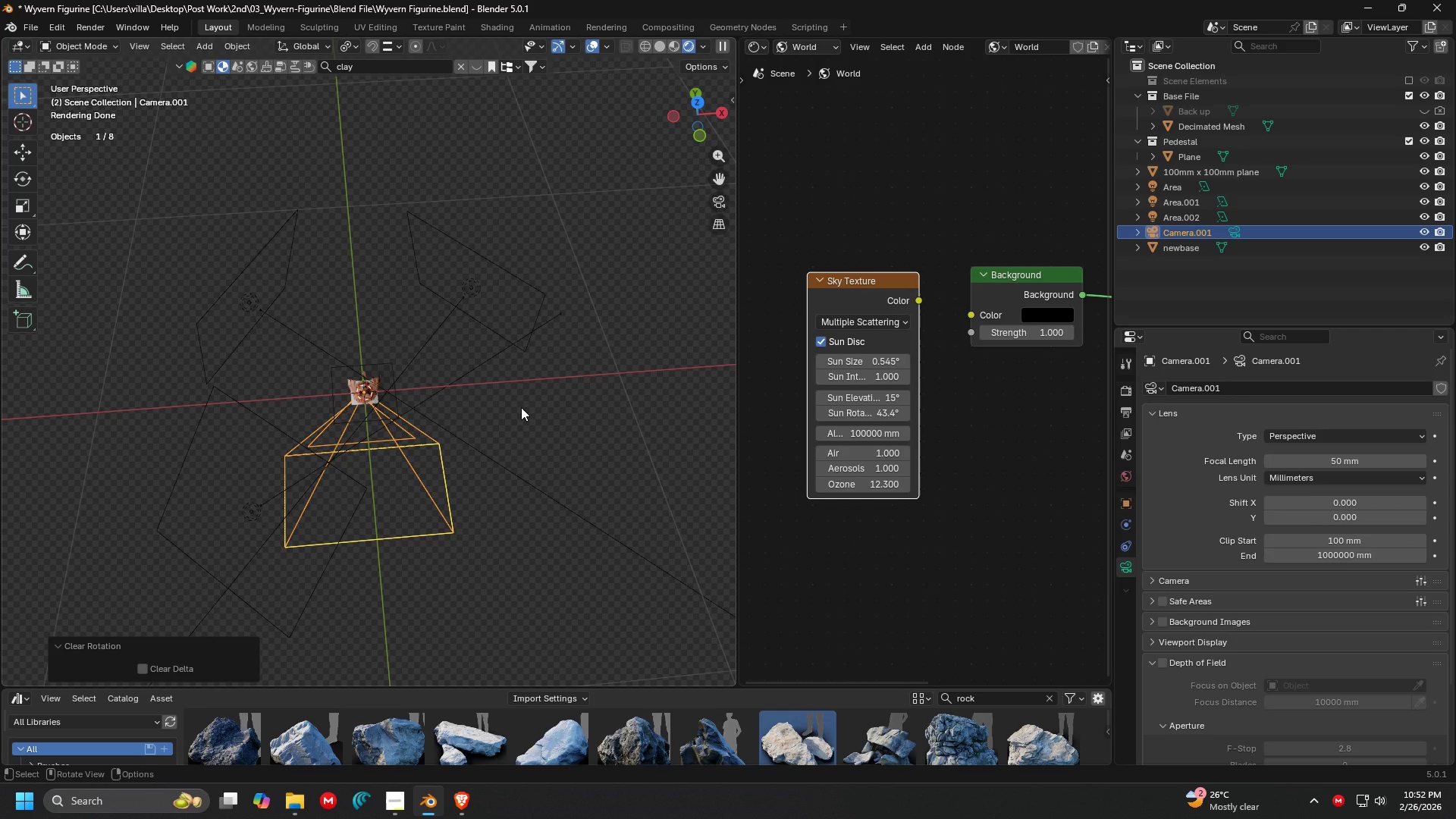 
type(rx90)
 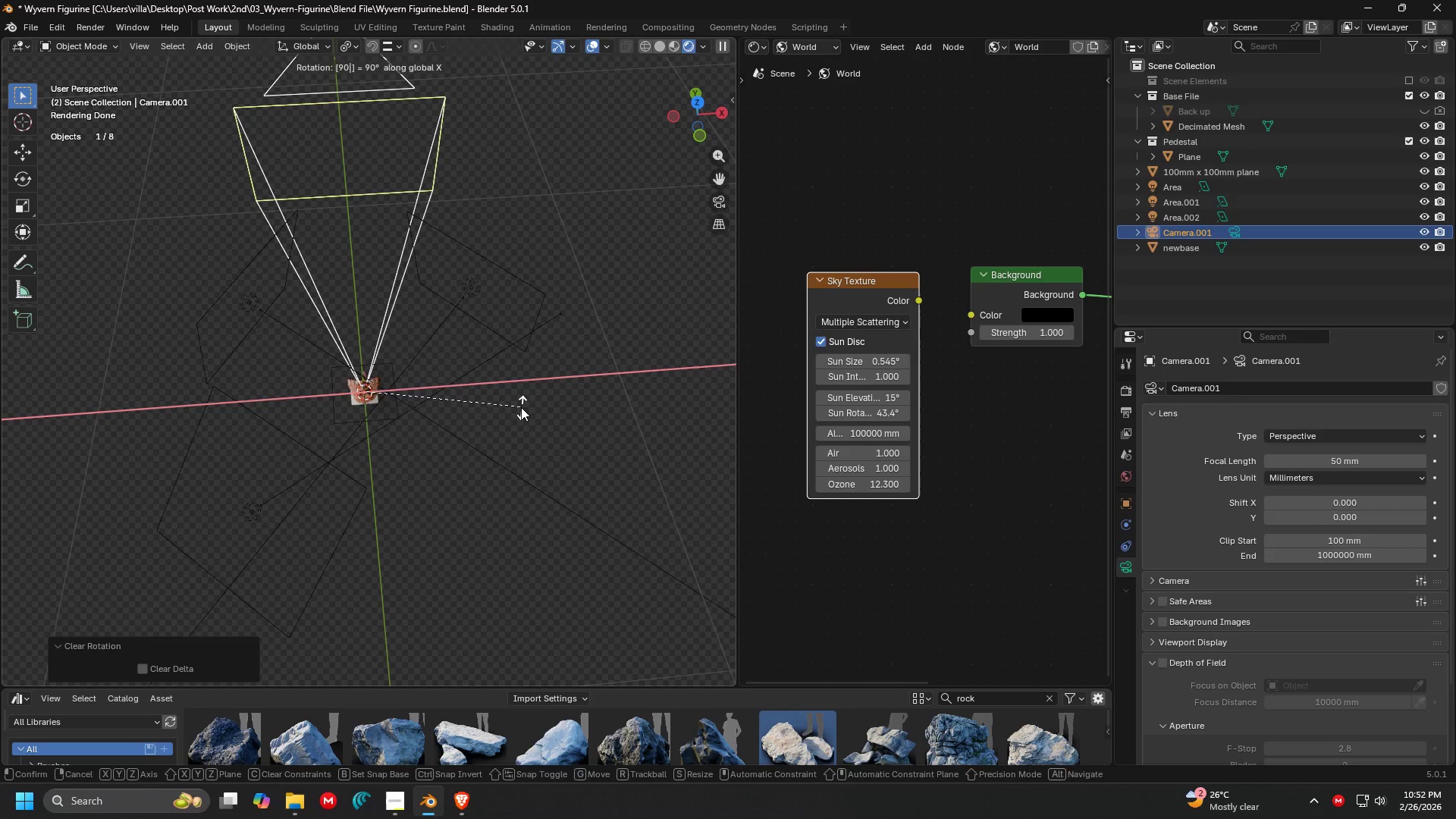 
key(Enter)
 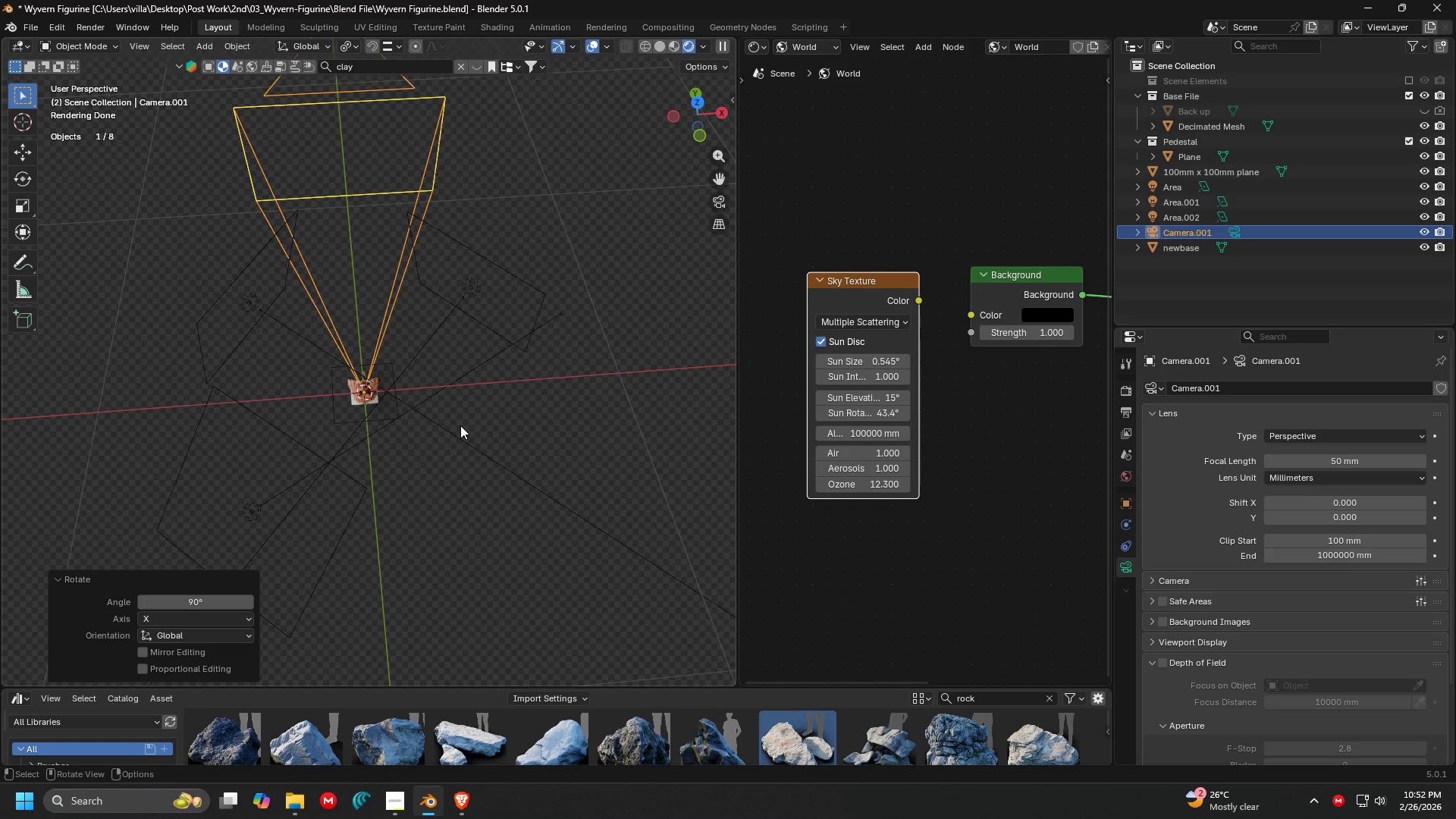 
key(G)
 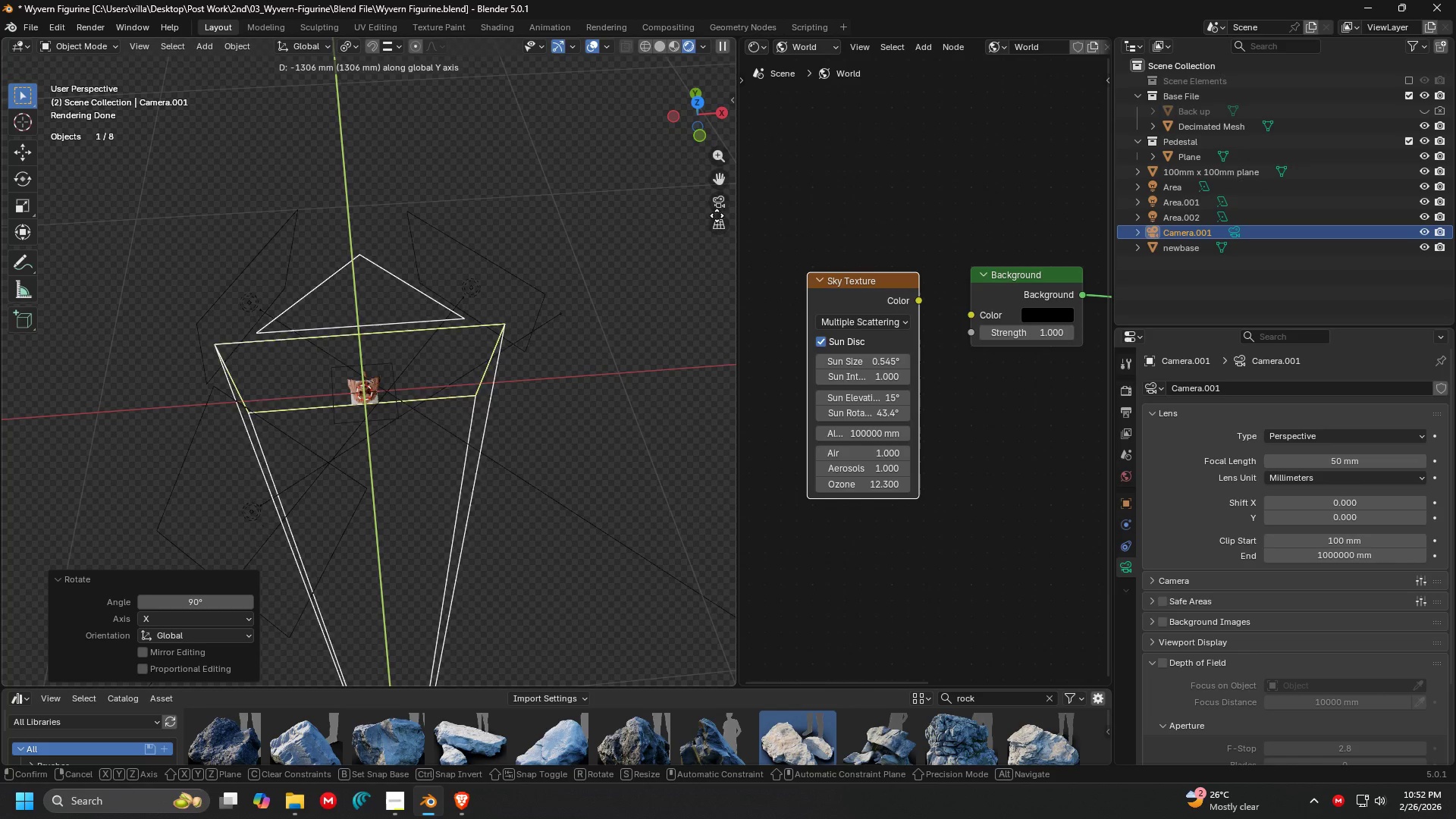 
left_click([33, 406])
 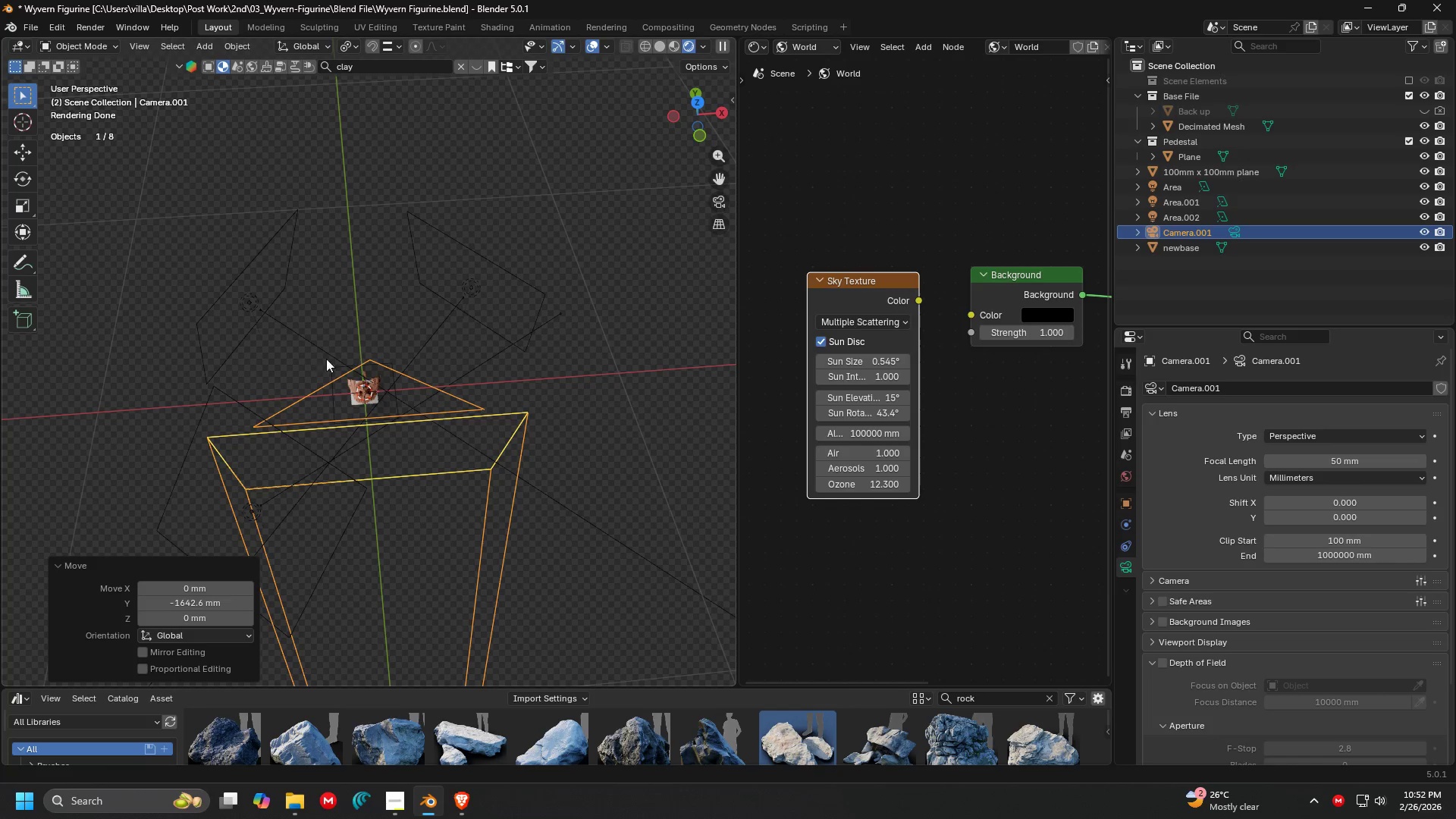 
type(grz)
 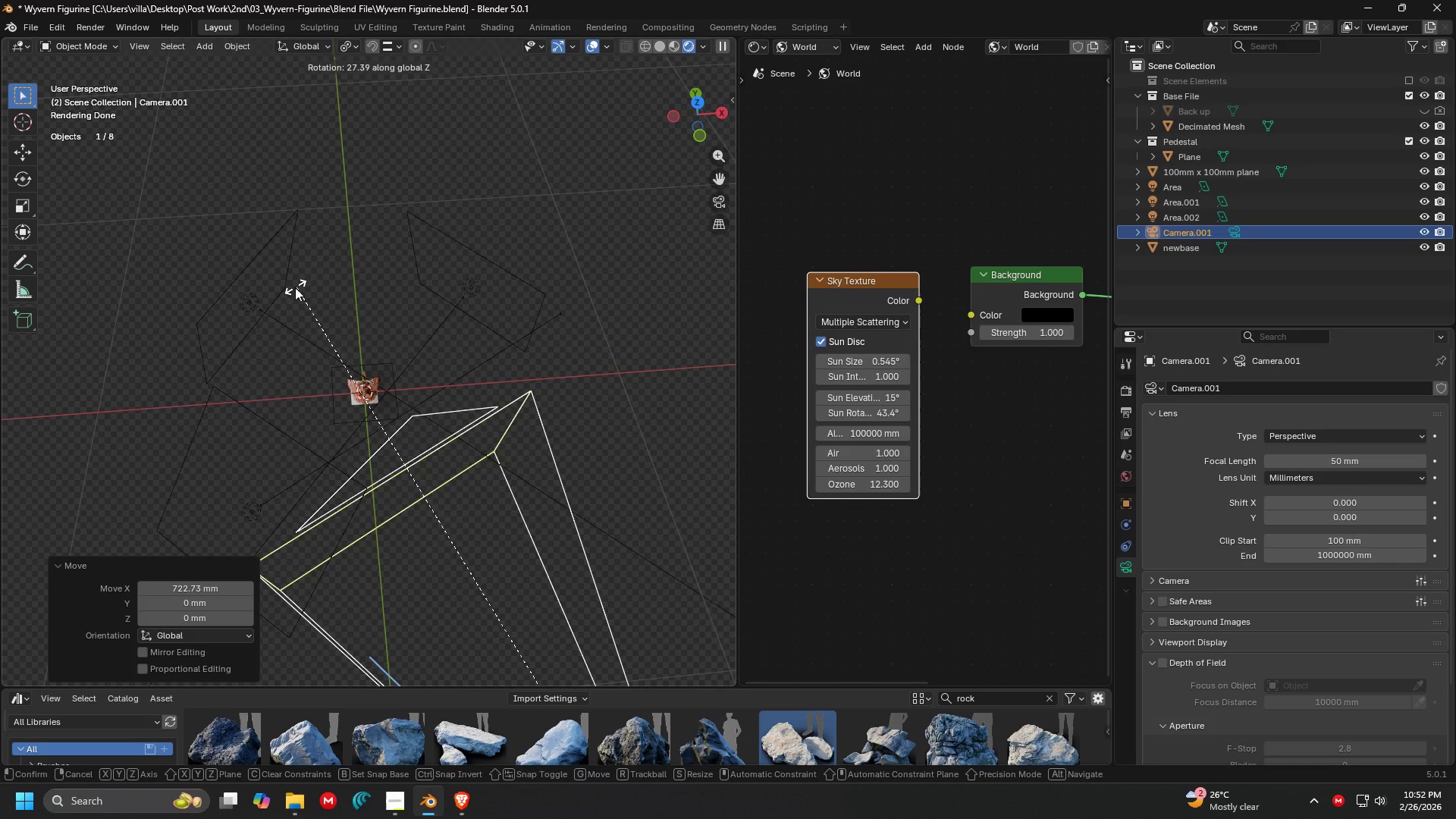 
left_click([290, 287])
 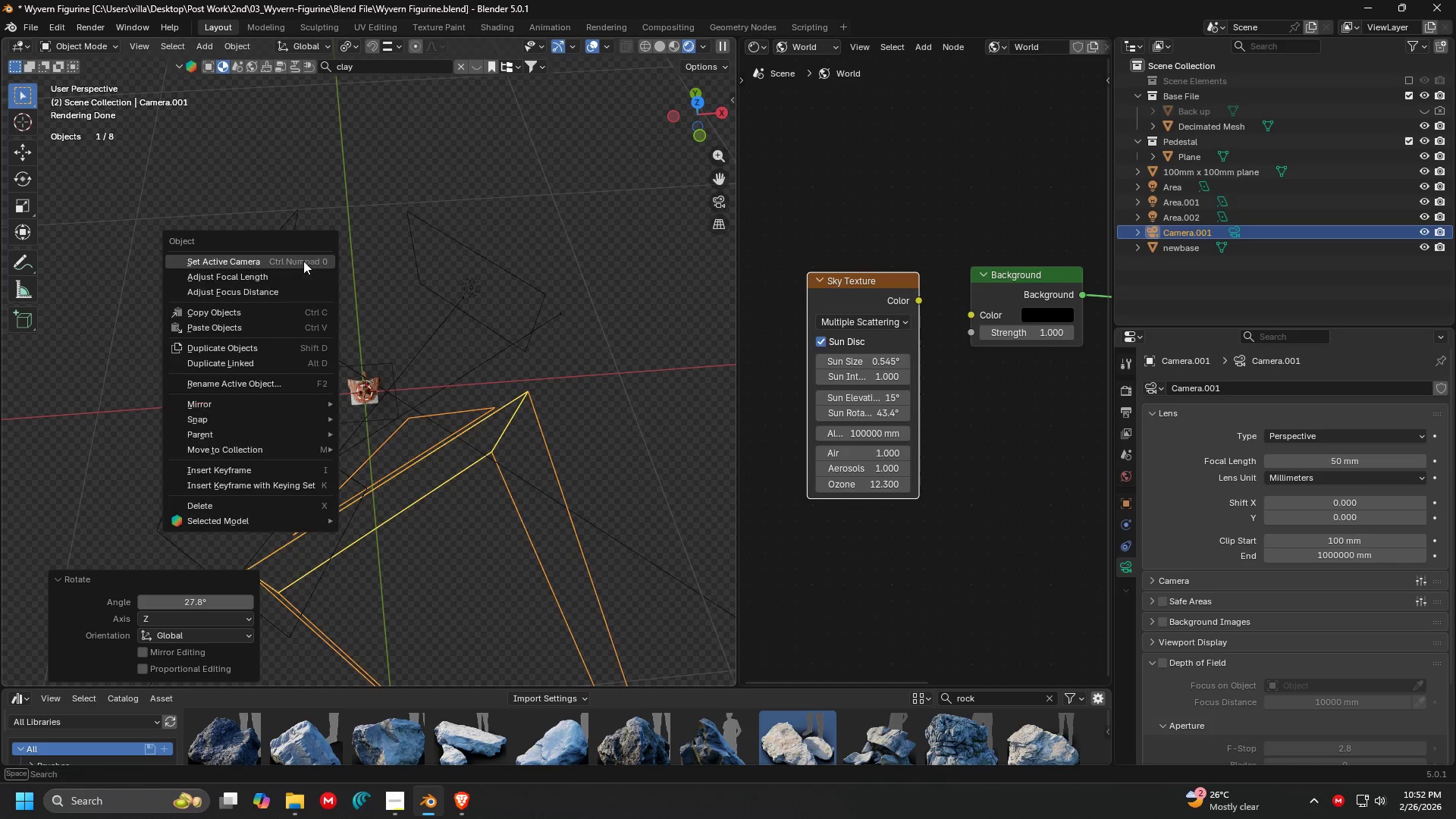 
left_click([303, 261])
 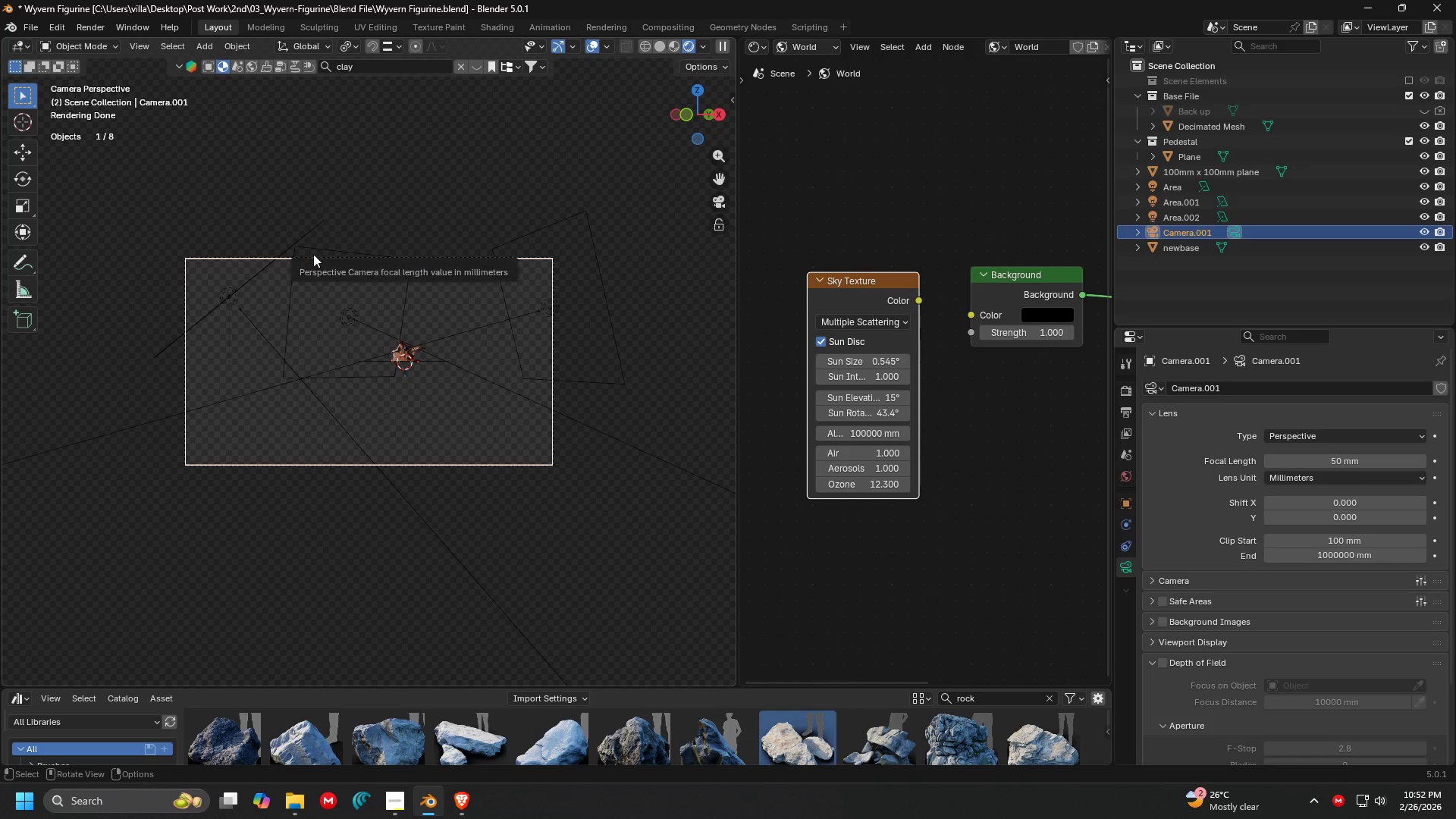 
scroll: coordinate [407, 270], scroll_direction: up, amount: 6.0
 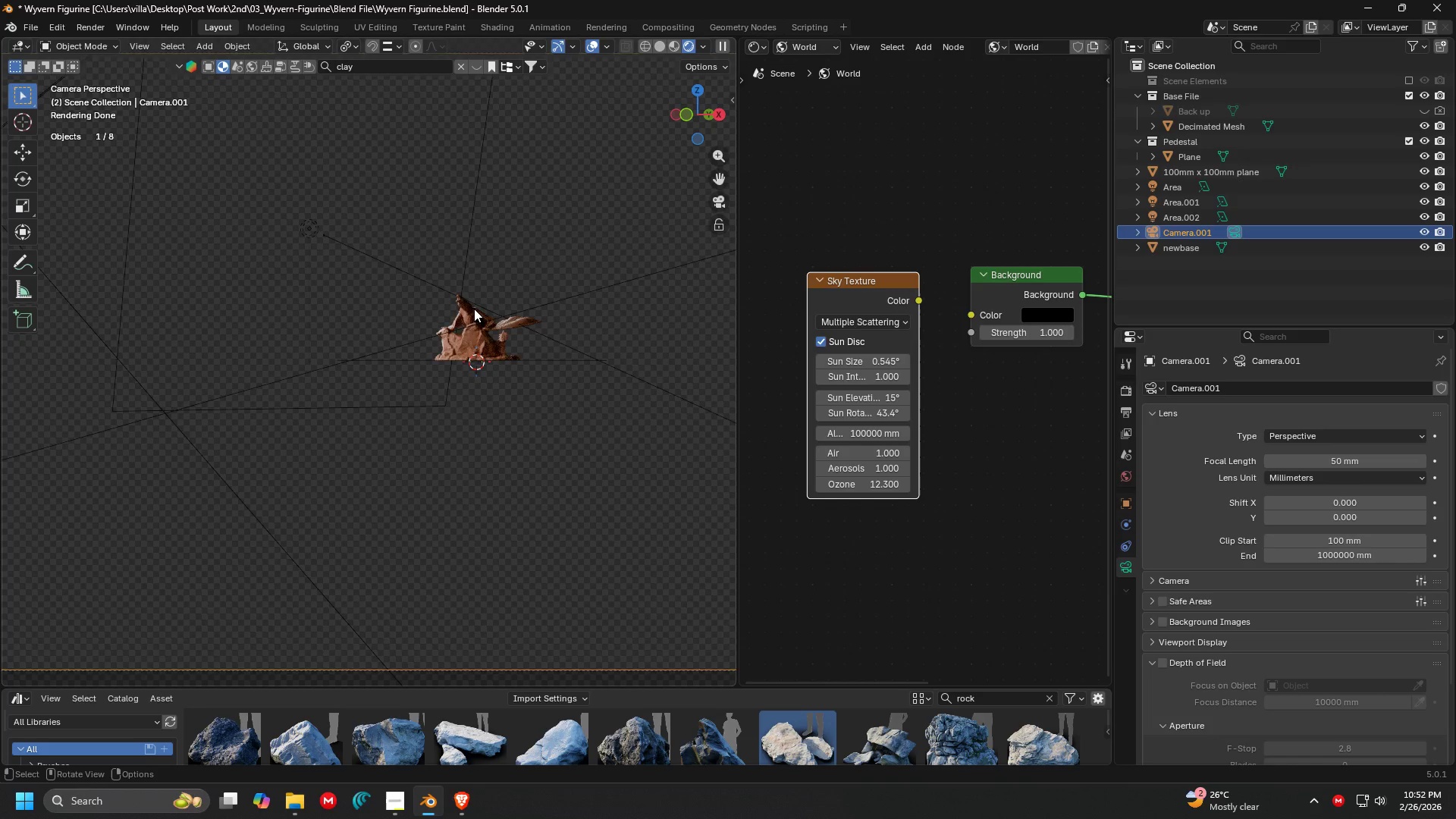 
key(Shift+ShiftLeft)
 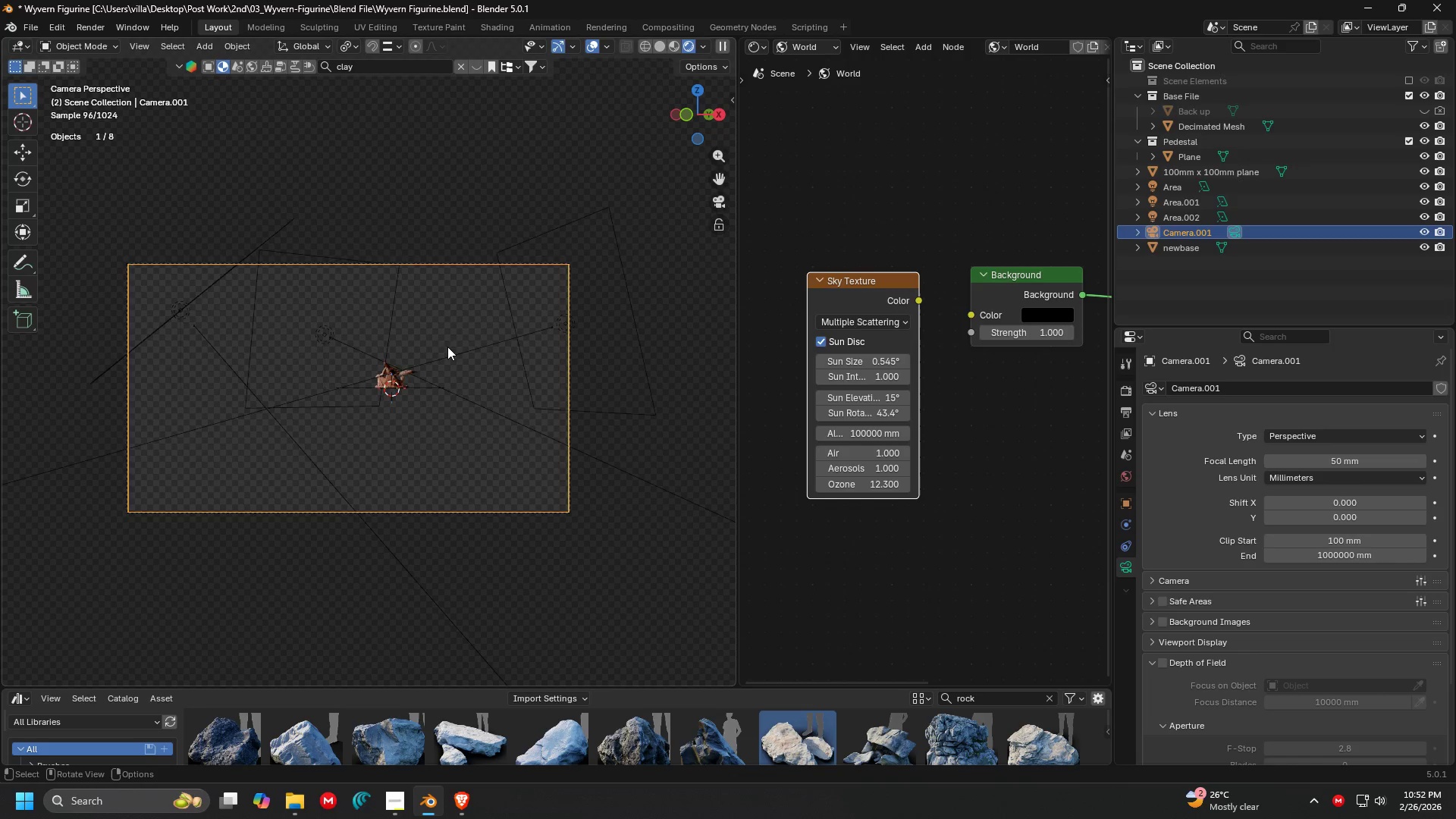 
scroll: coordinate [449, 352], scroll_direction: down, amount: 7.0
 